 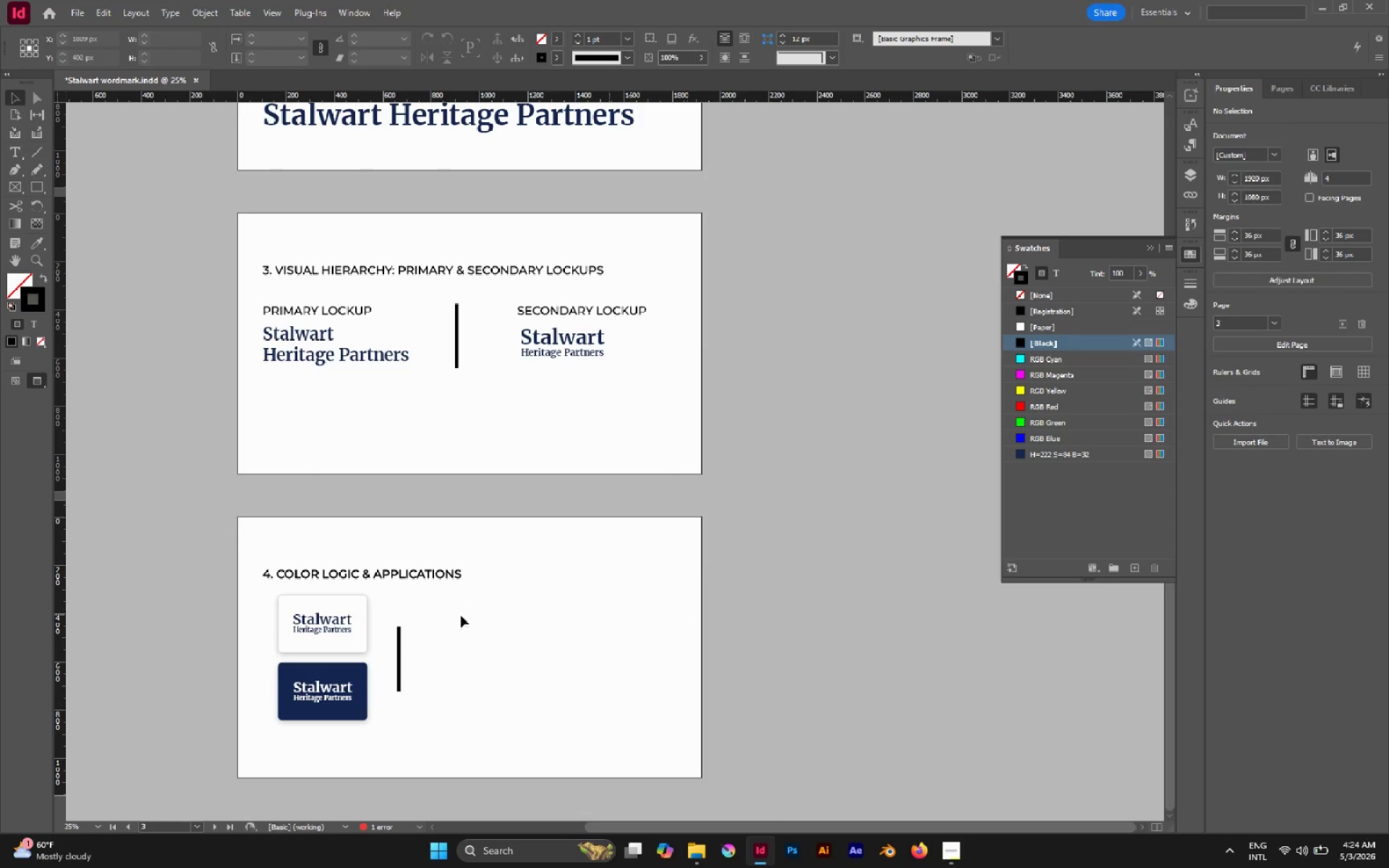 
hold_key(key=AltLeft, duration=0.64)
 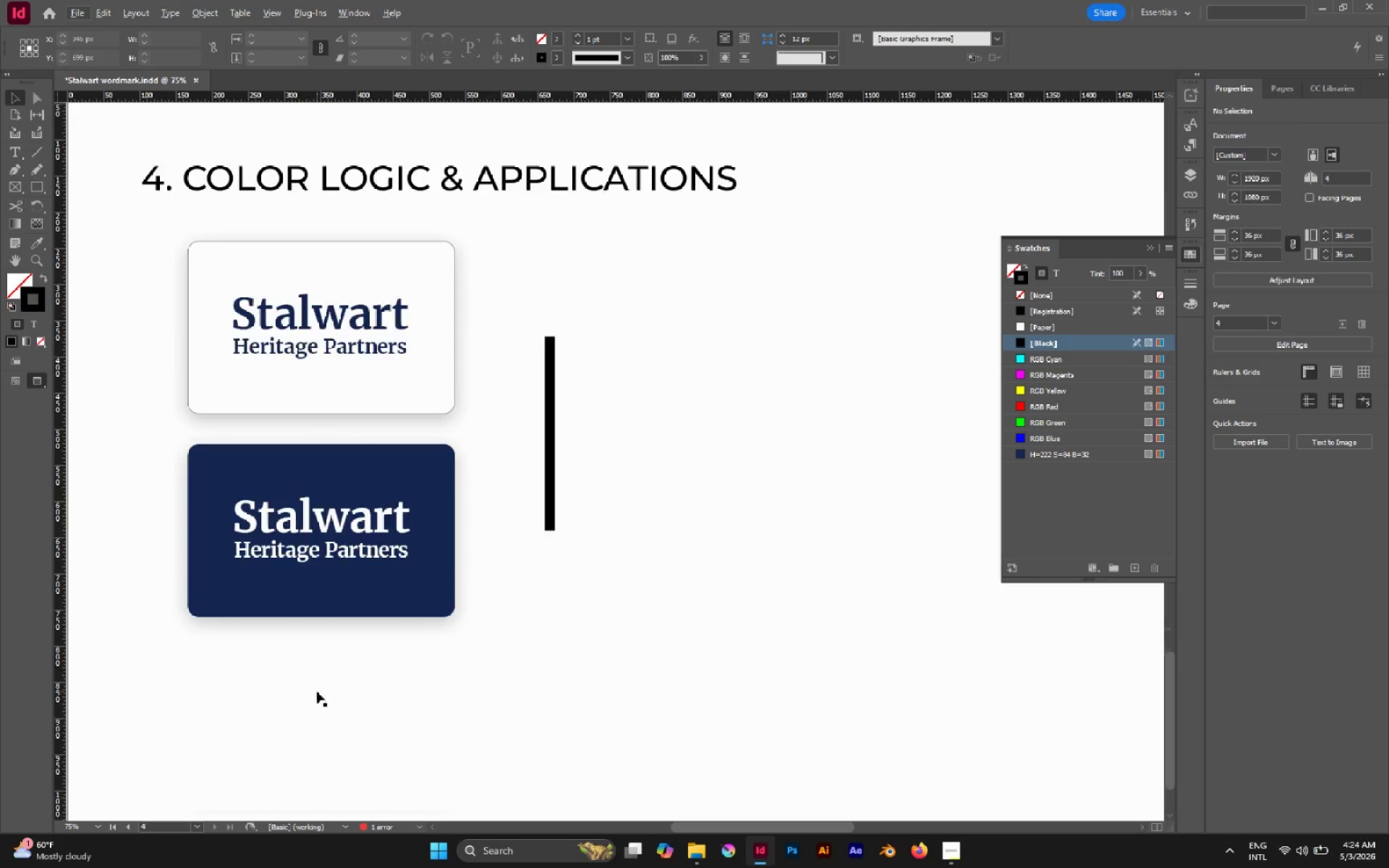 
hold_key(key=AltLeft, duration=1.3)
left_click_drag(start_coordinate=[334, 544], to_coordinate=[358, 738])
 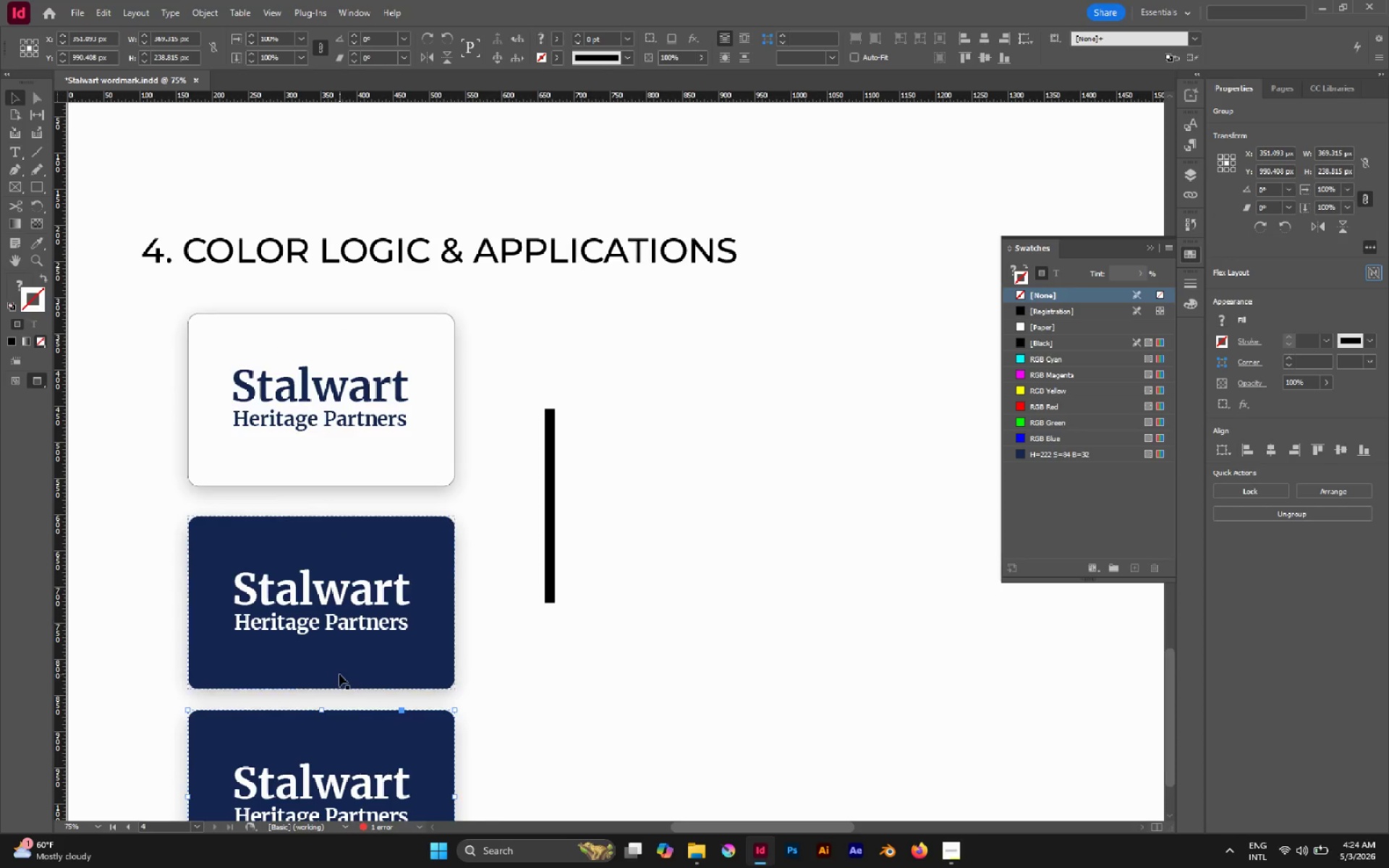 
scroll: coordinate [312, 675], scroll_direction: down, amount: 4.0
 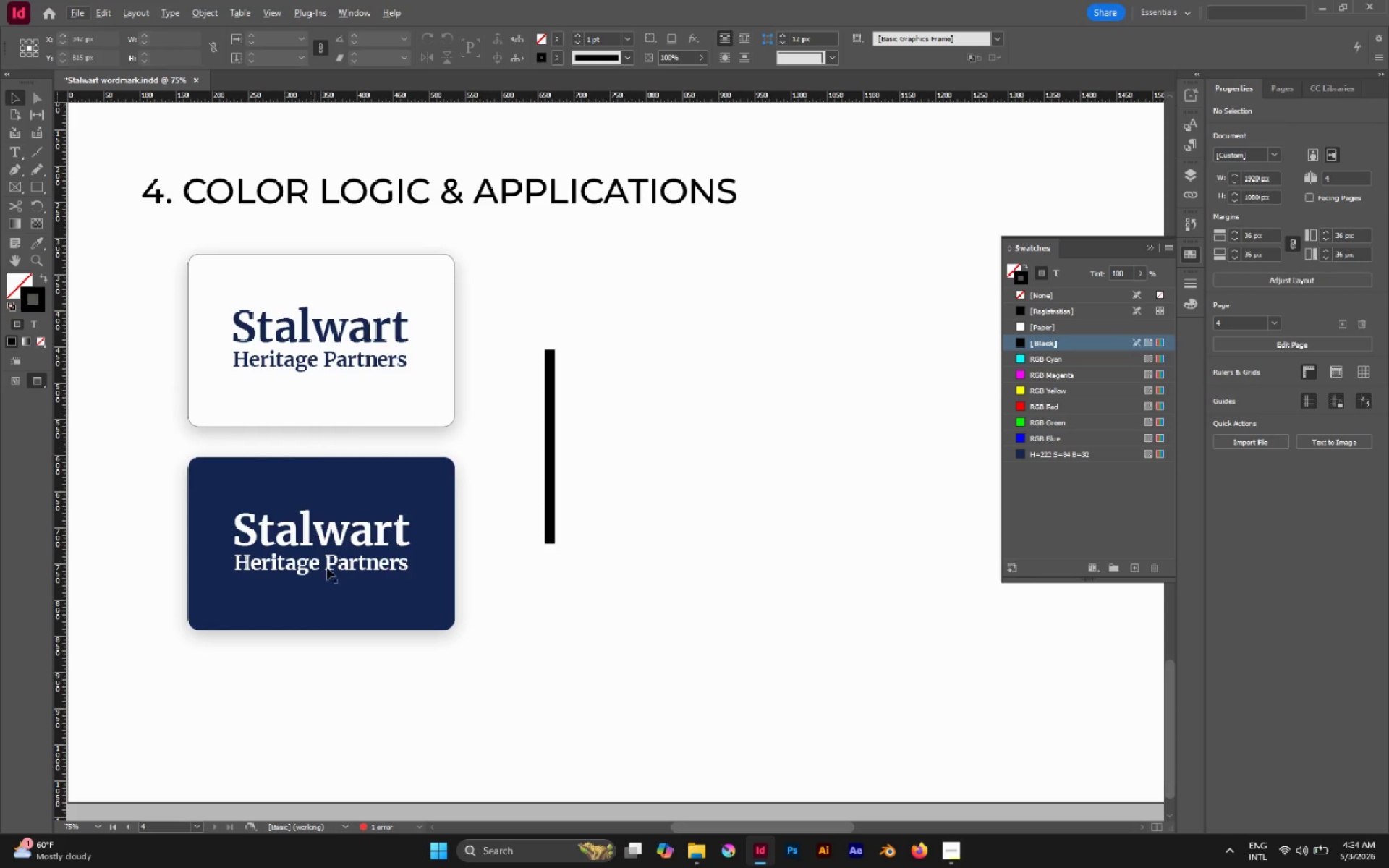 
hold_key(key=ShiftLeft, duration=0.98)
 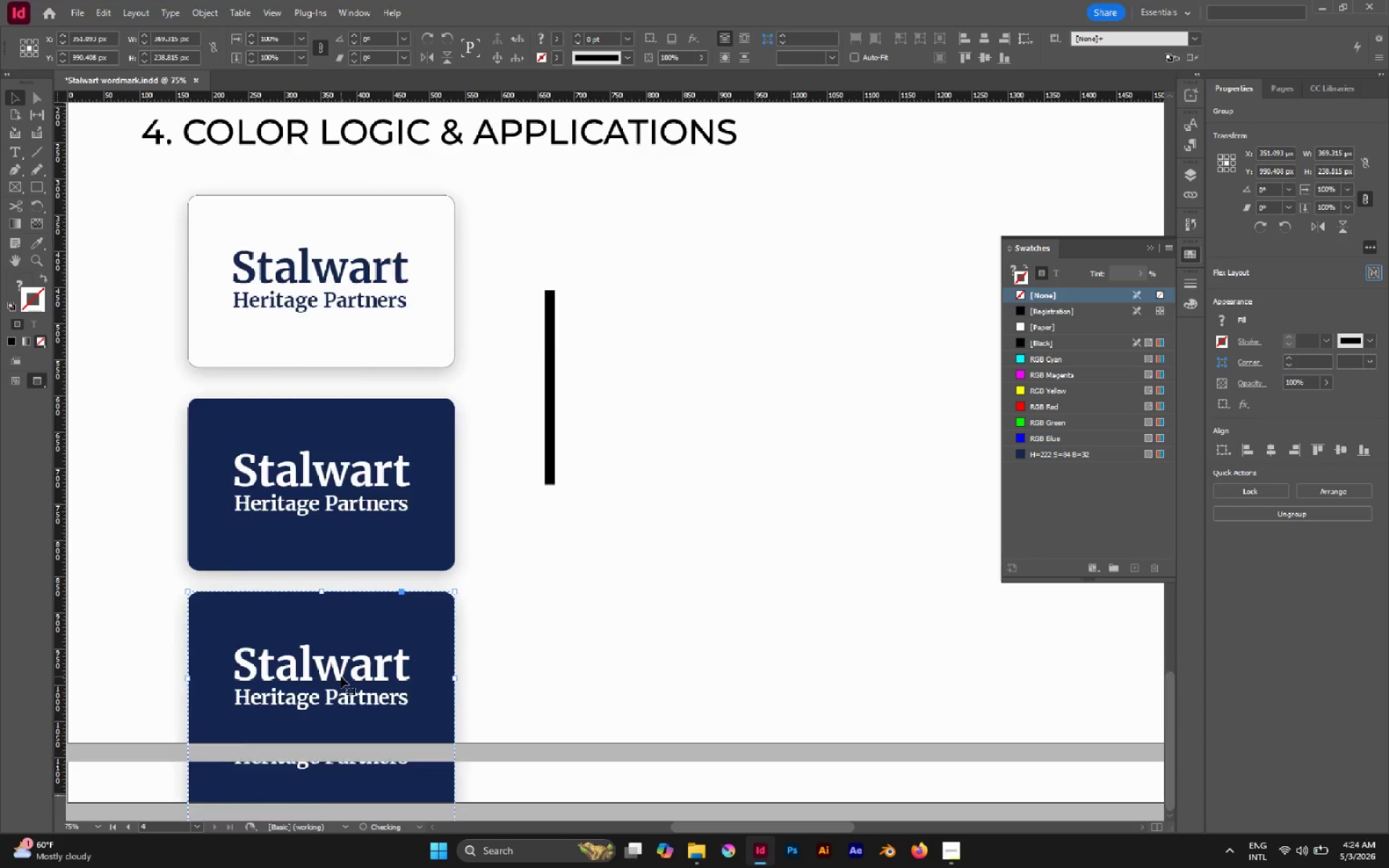 
hold_key(key=AltLeft, duration=0.39)
scroll: coordinate [339, 655], scroll_direction: down, amount: 2.0
 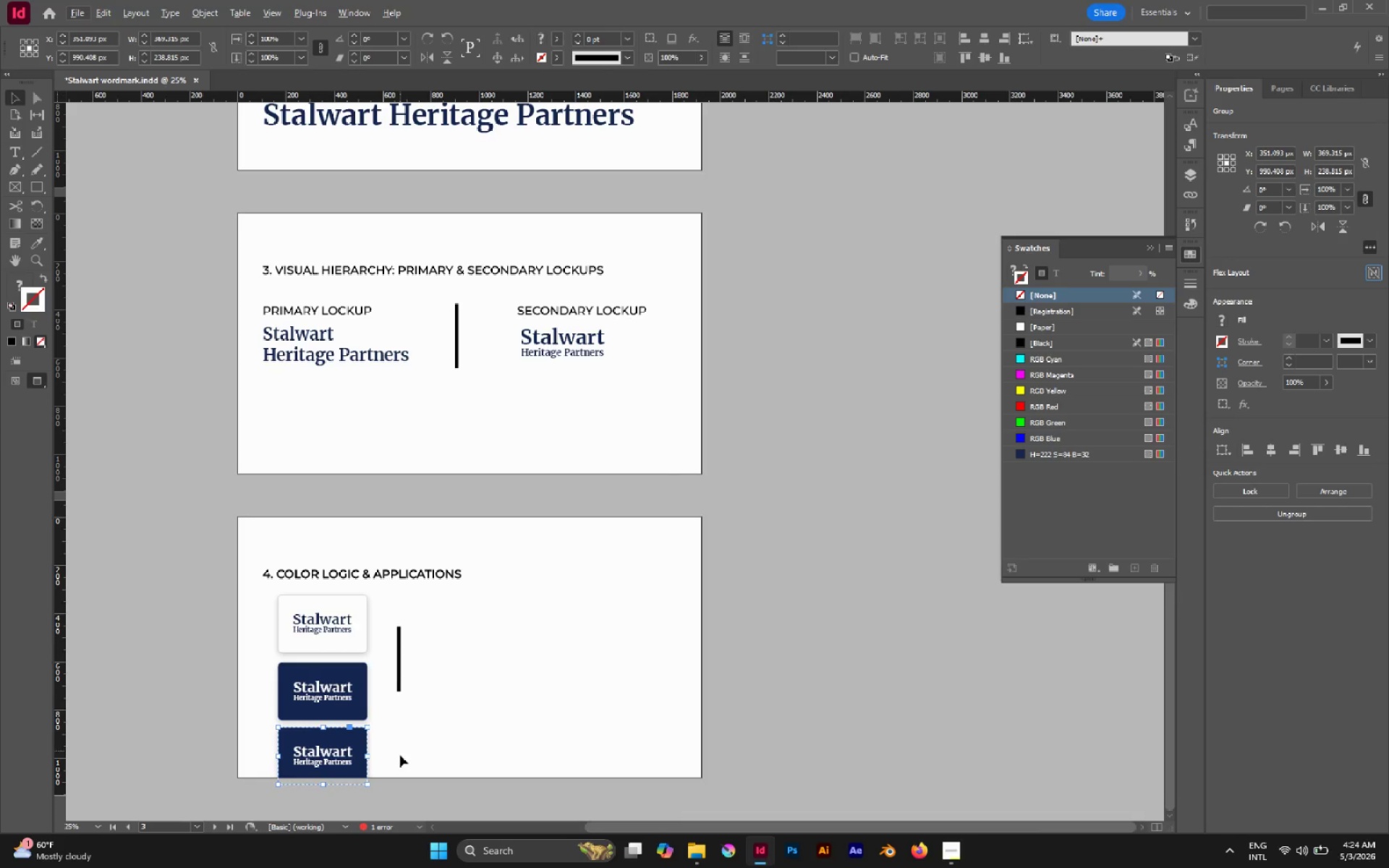 
left_click_drag(start_coordinate=[398, 764], to_coordinate=[336, 696])
 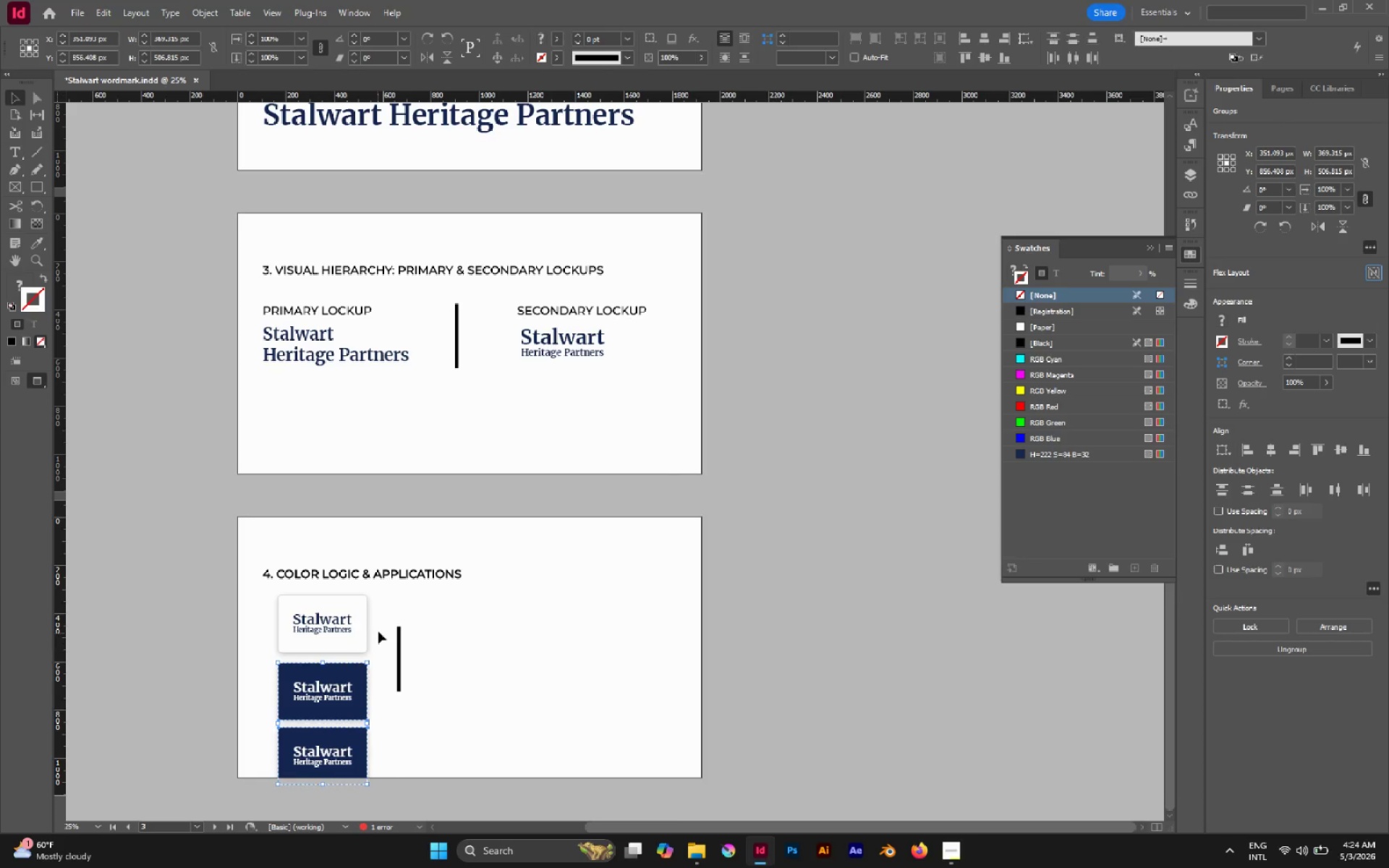 
left_click_drag(start_coordinate=[379, 630], to_coordinate=[344, 762])
 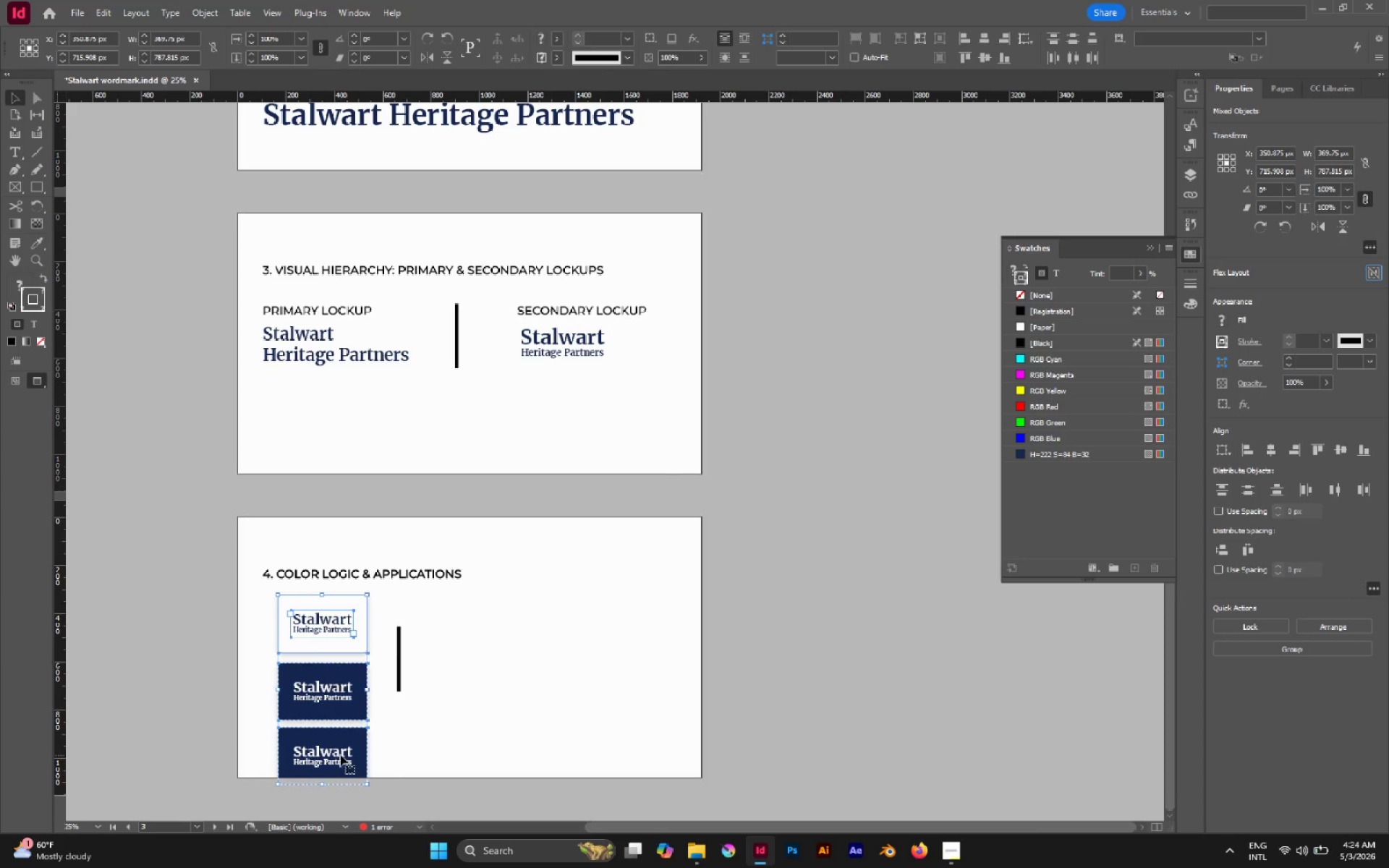 
left_click_drag(start_coordinate=[340, 754], to_coordinate=[340, 746])
 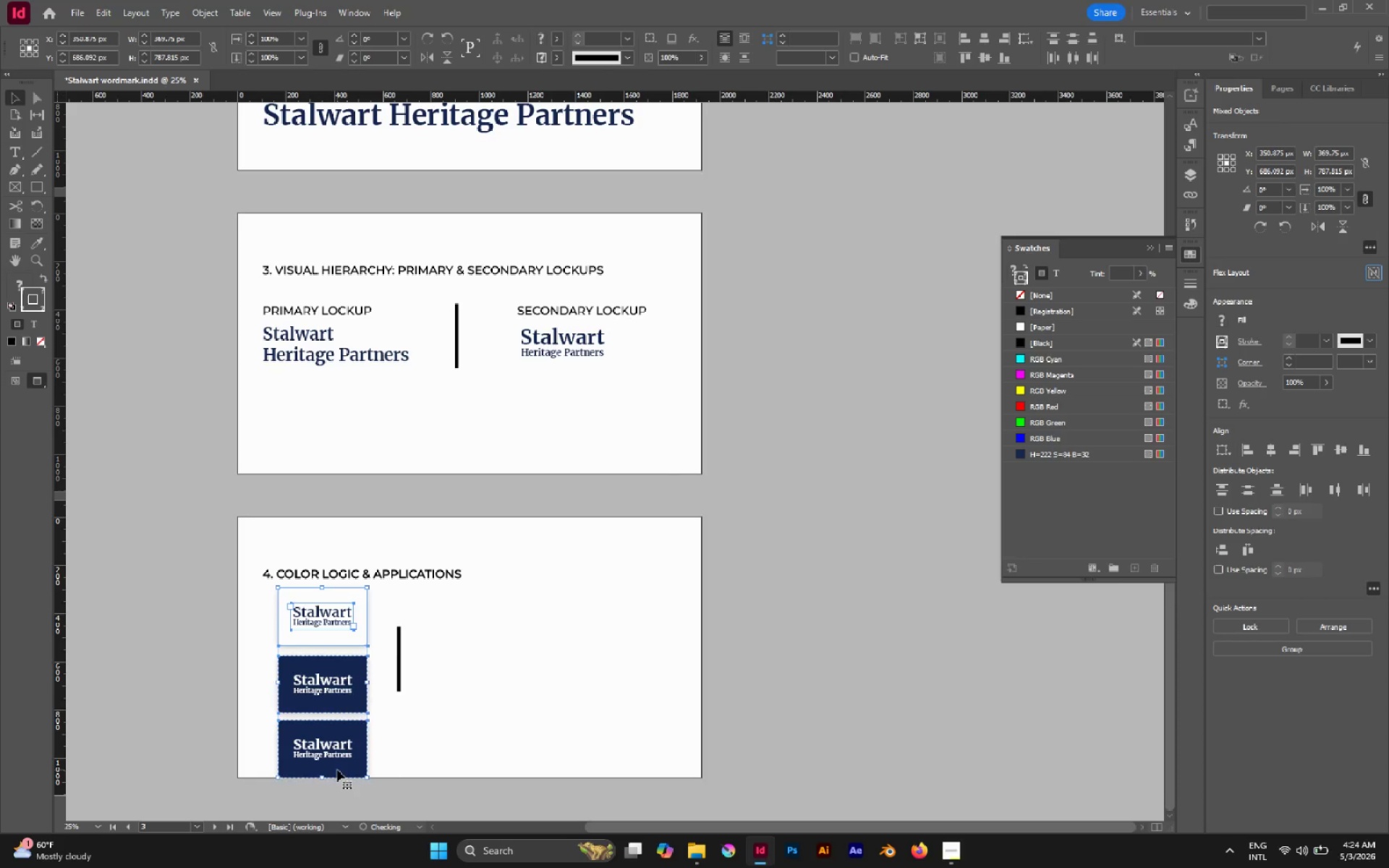 
hold_key(key=ShiftLeft, duration=0.58)
 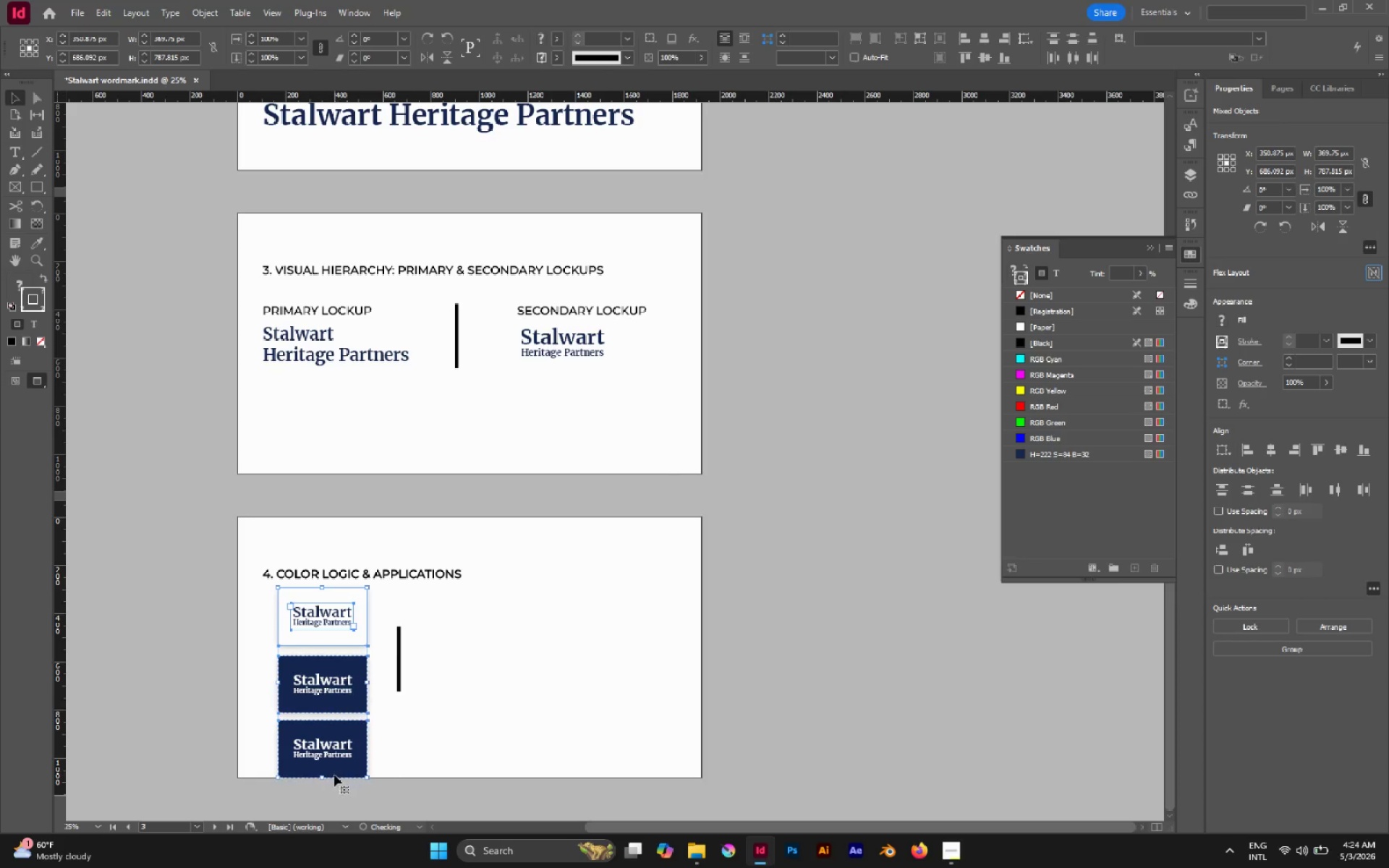 
hold_key(key=ControlLeft, duration=2.12)
hold_key(key=ShiftLeft, duration=2.02)
left_click_drag(start_coordinate=[324, 777], to_coordinate=[323, 763])
 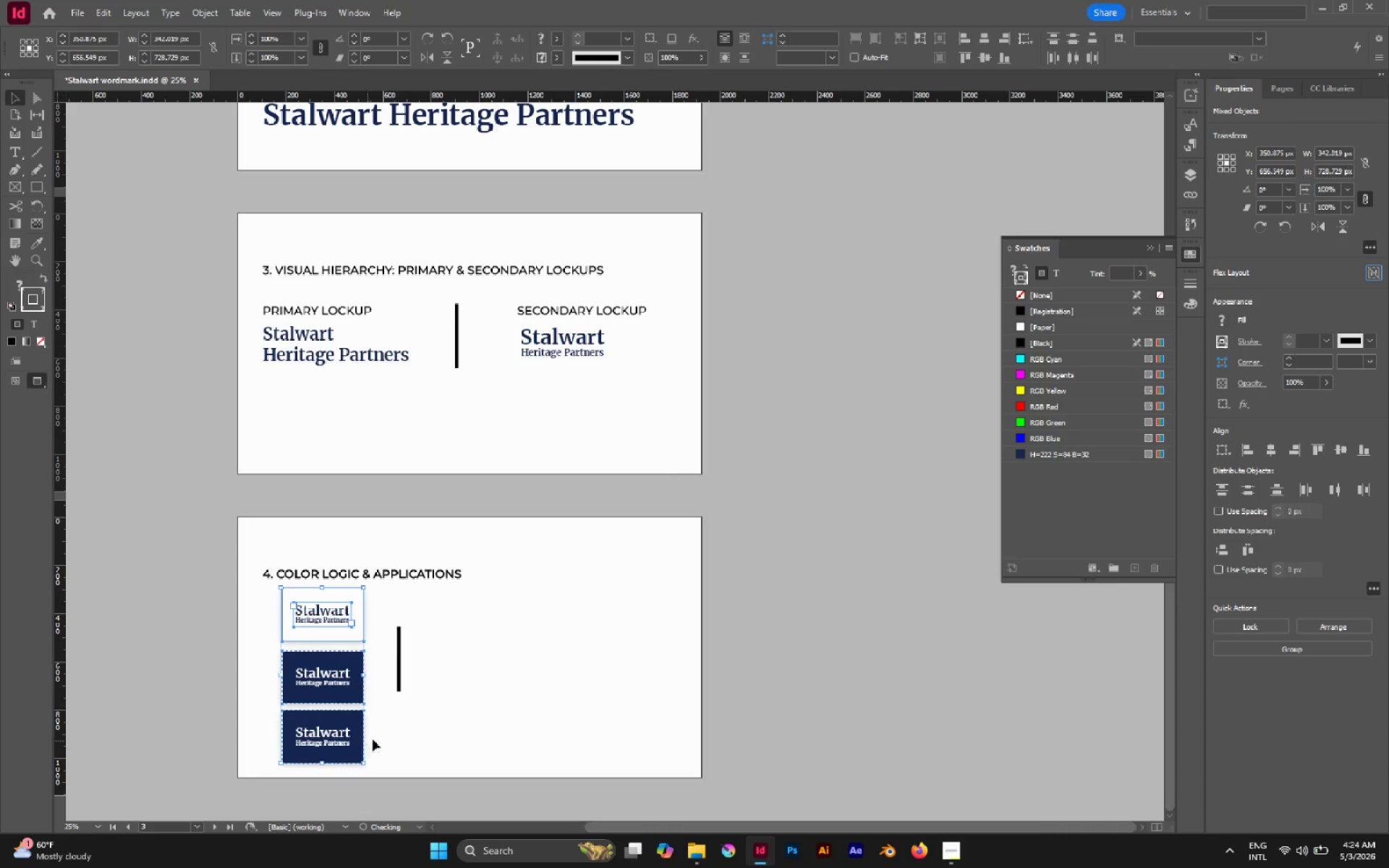 
left_click([379, 738])
 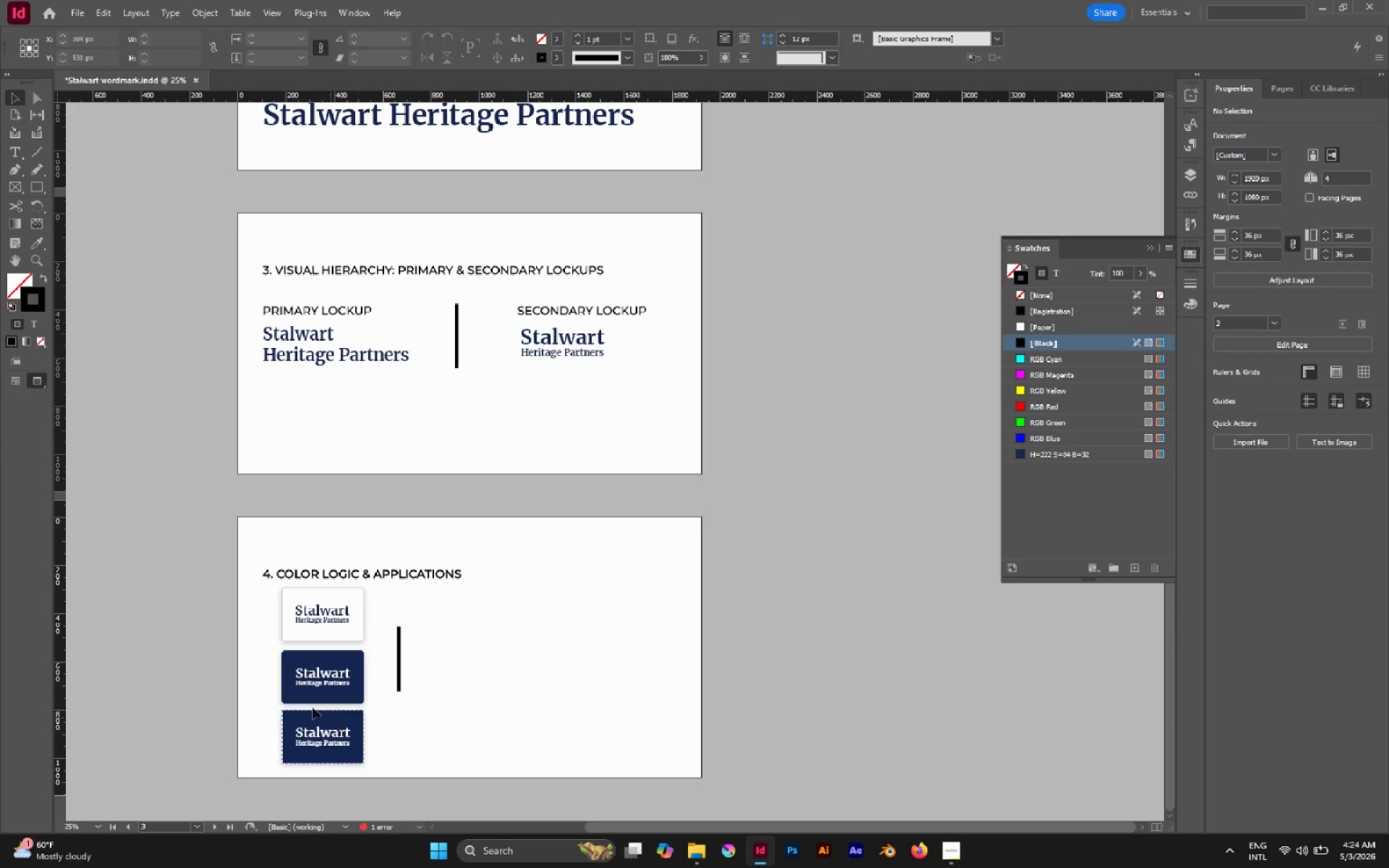 
hold_key(key=AltLeft, duration=0.42)
scroll: coordinate [302, 702], scroll_direction: down, amount: 1.0
 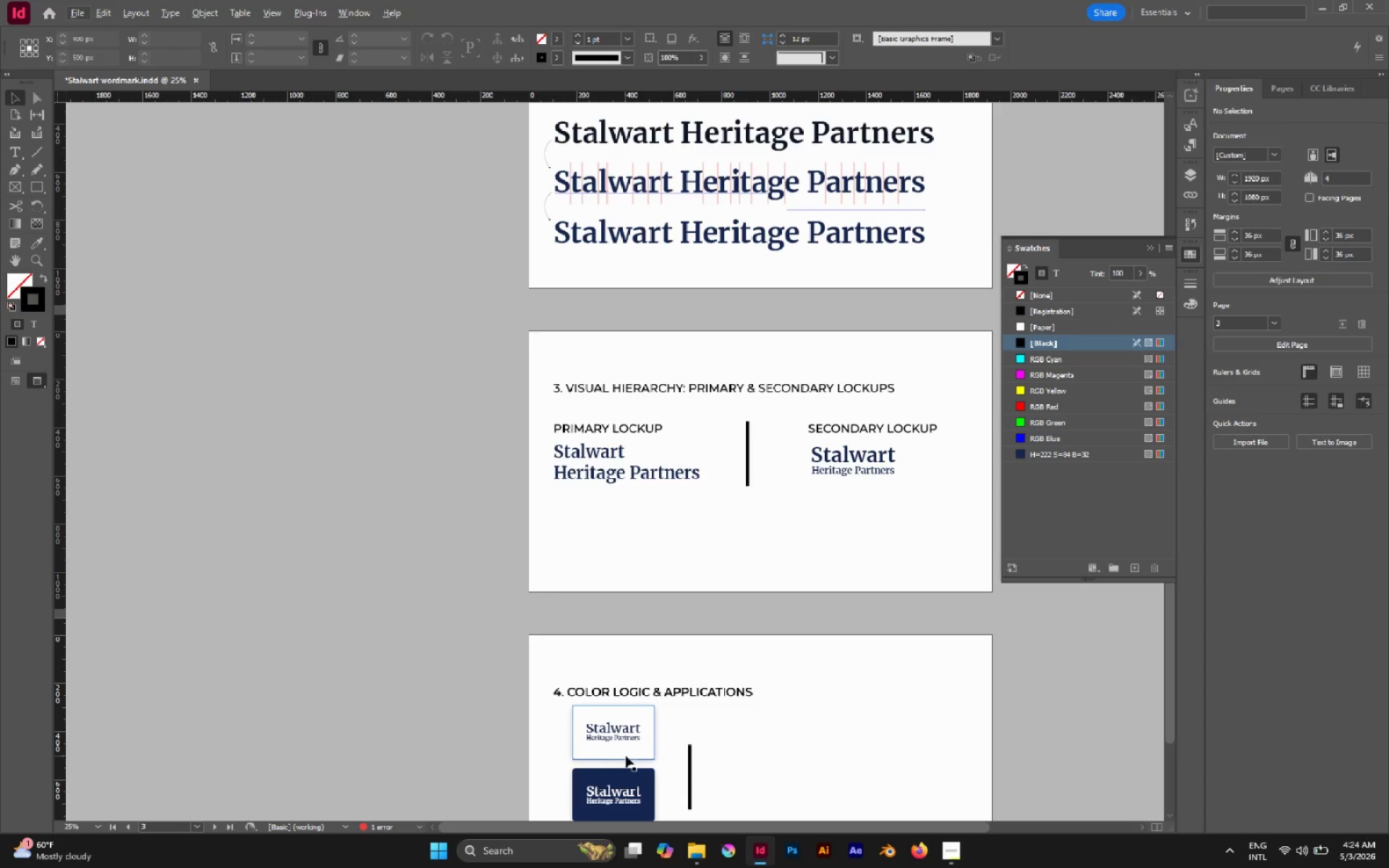 
hold_key(key=Space, duration=0.44)
 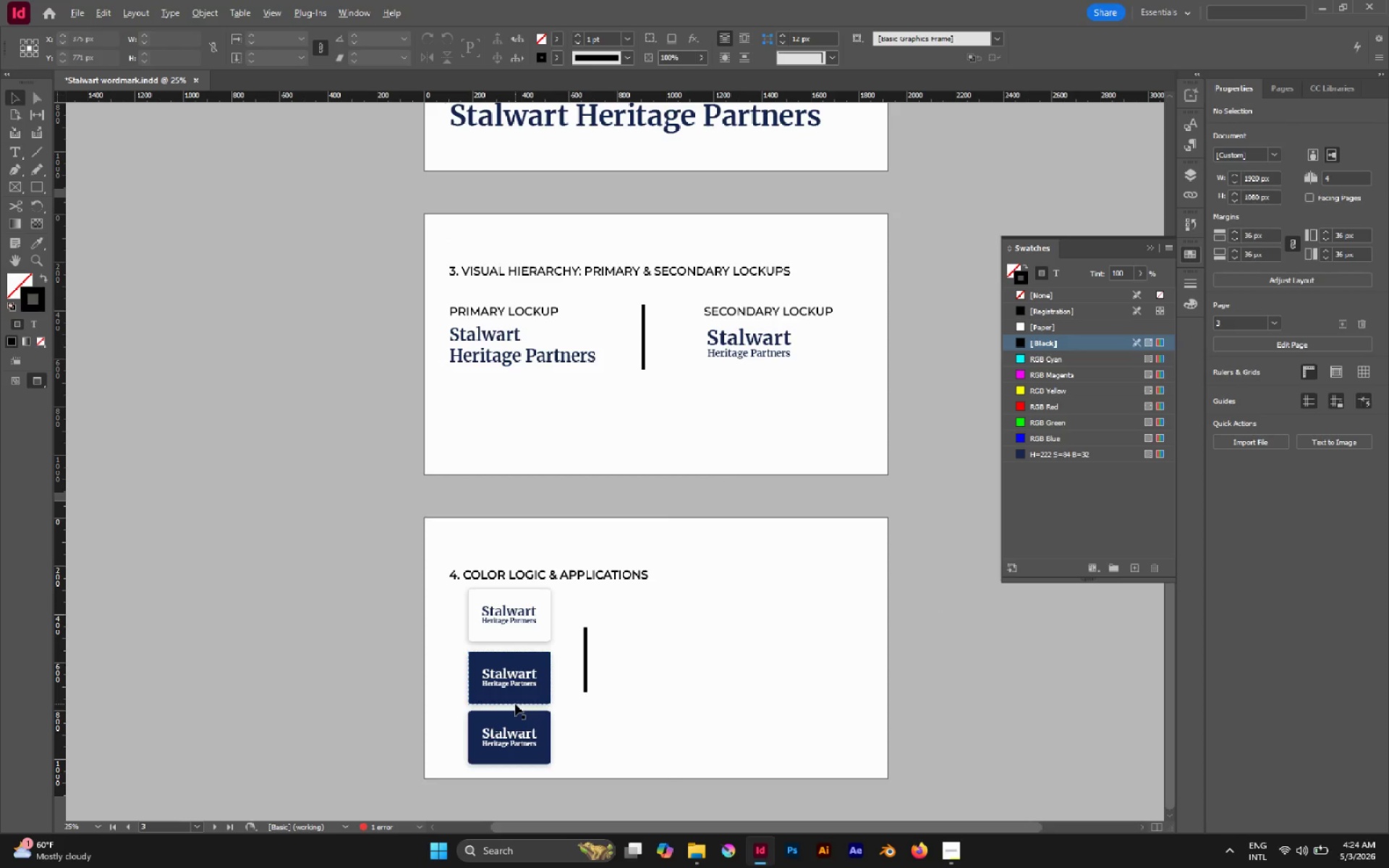 
left_click_drag(start_coordinate=[681, 762], to_coordinate=[578, 645])
 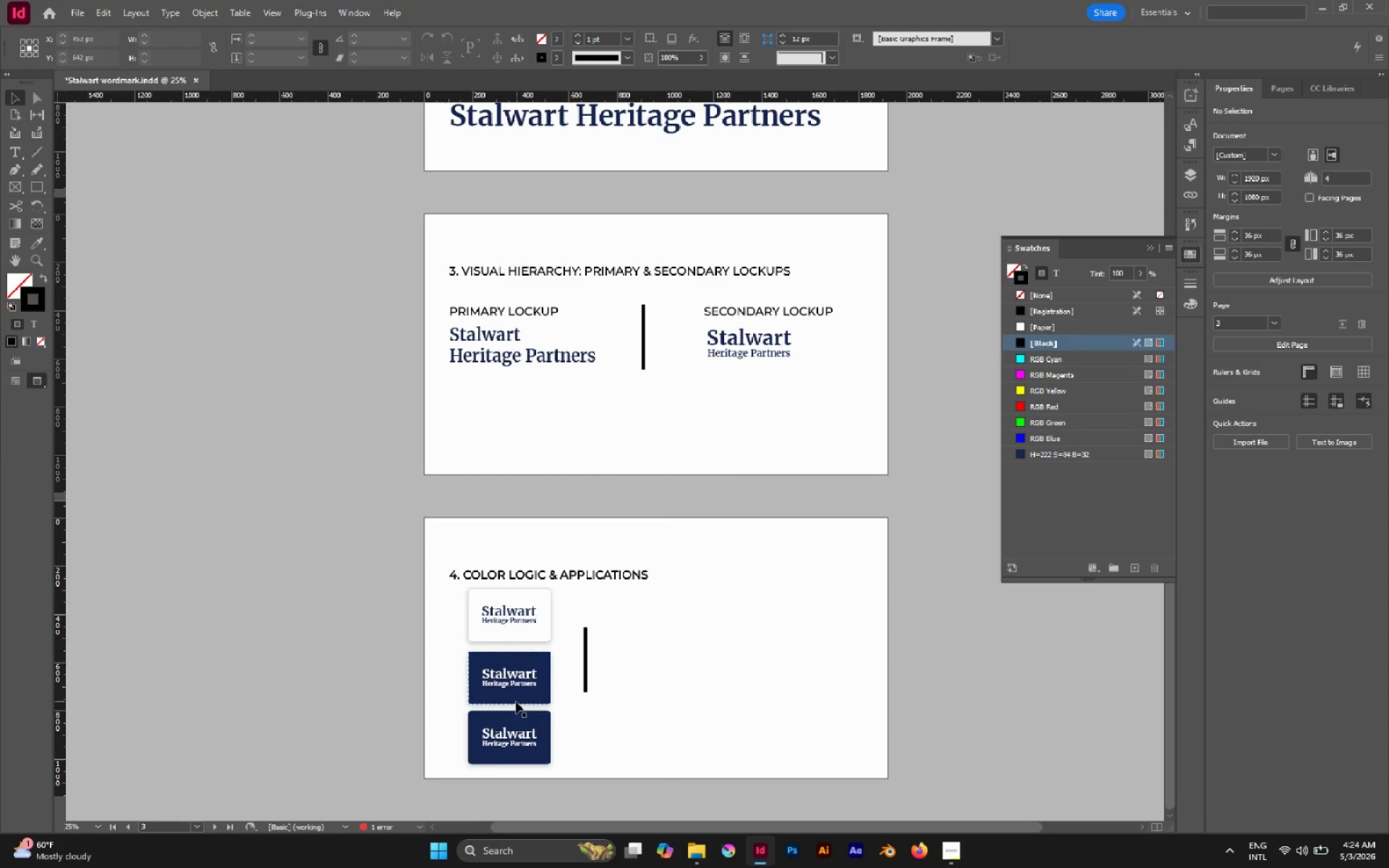 
hold_key(key=AltLeft, duration=0.75)
scroll: coordinate [515, 704], scroll_direction: up, amount: 1.0
 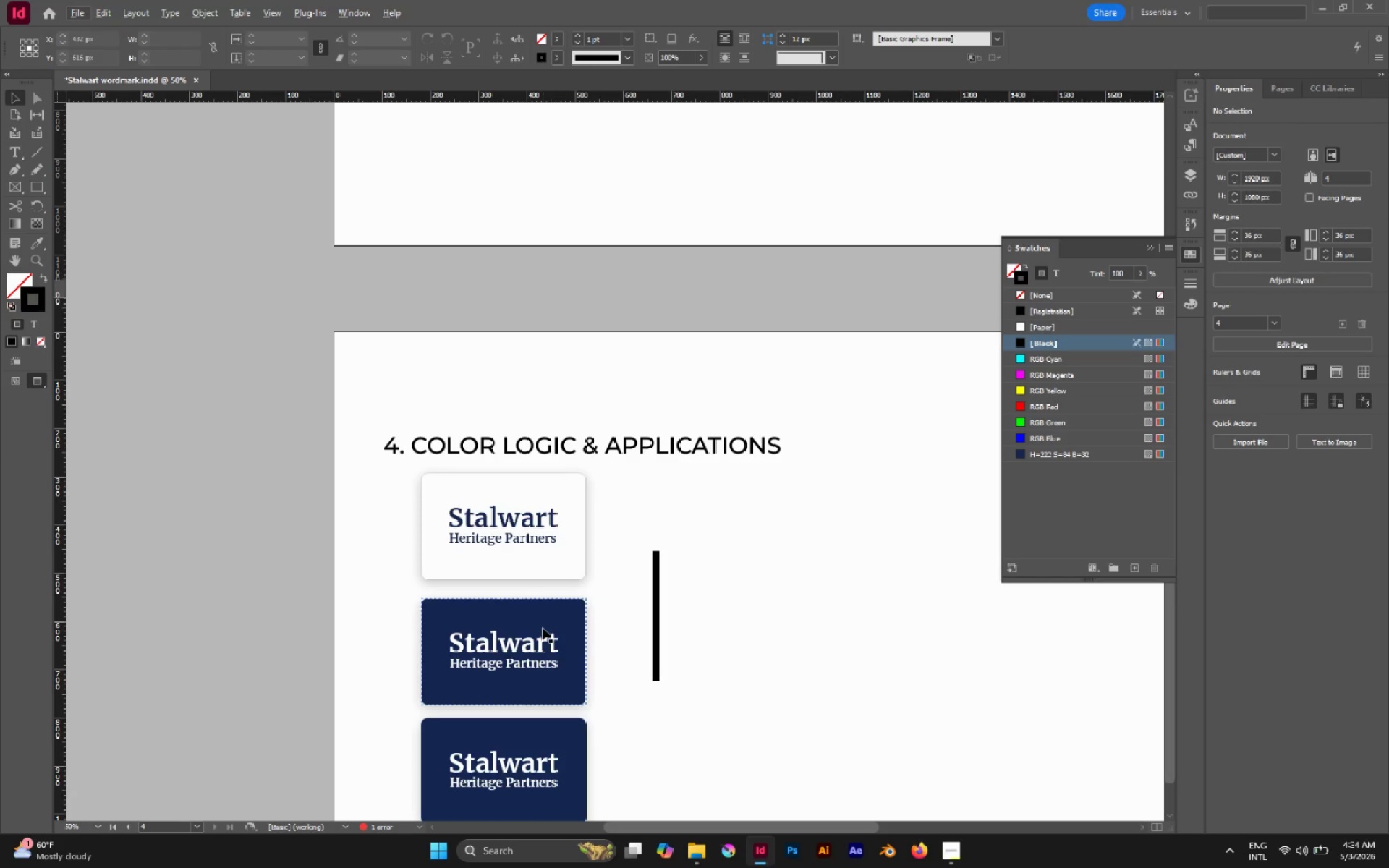 
key(A)
 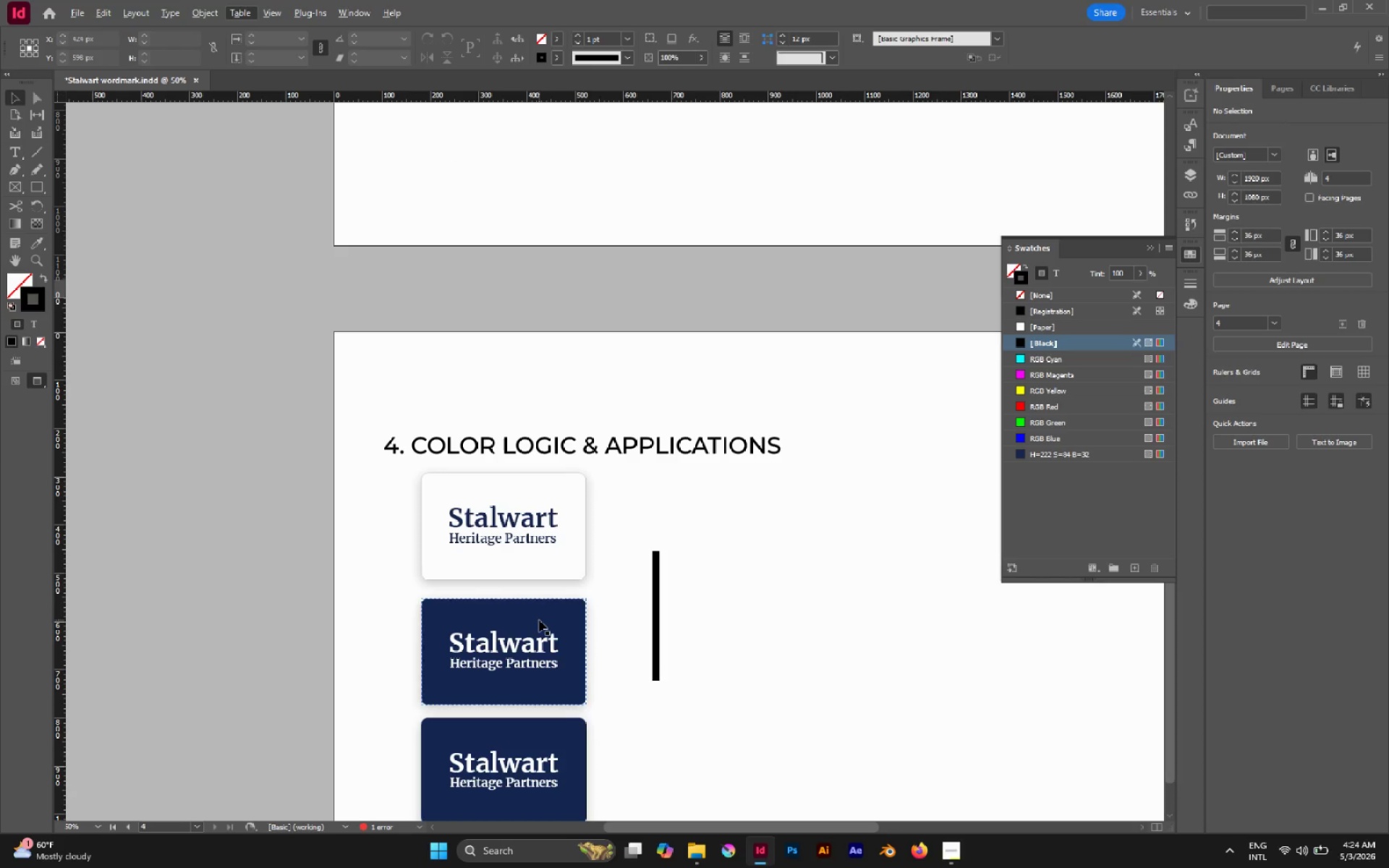 
left_click([539, 620])
 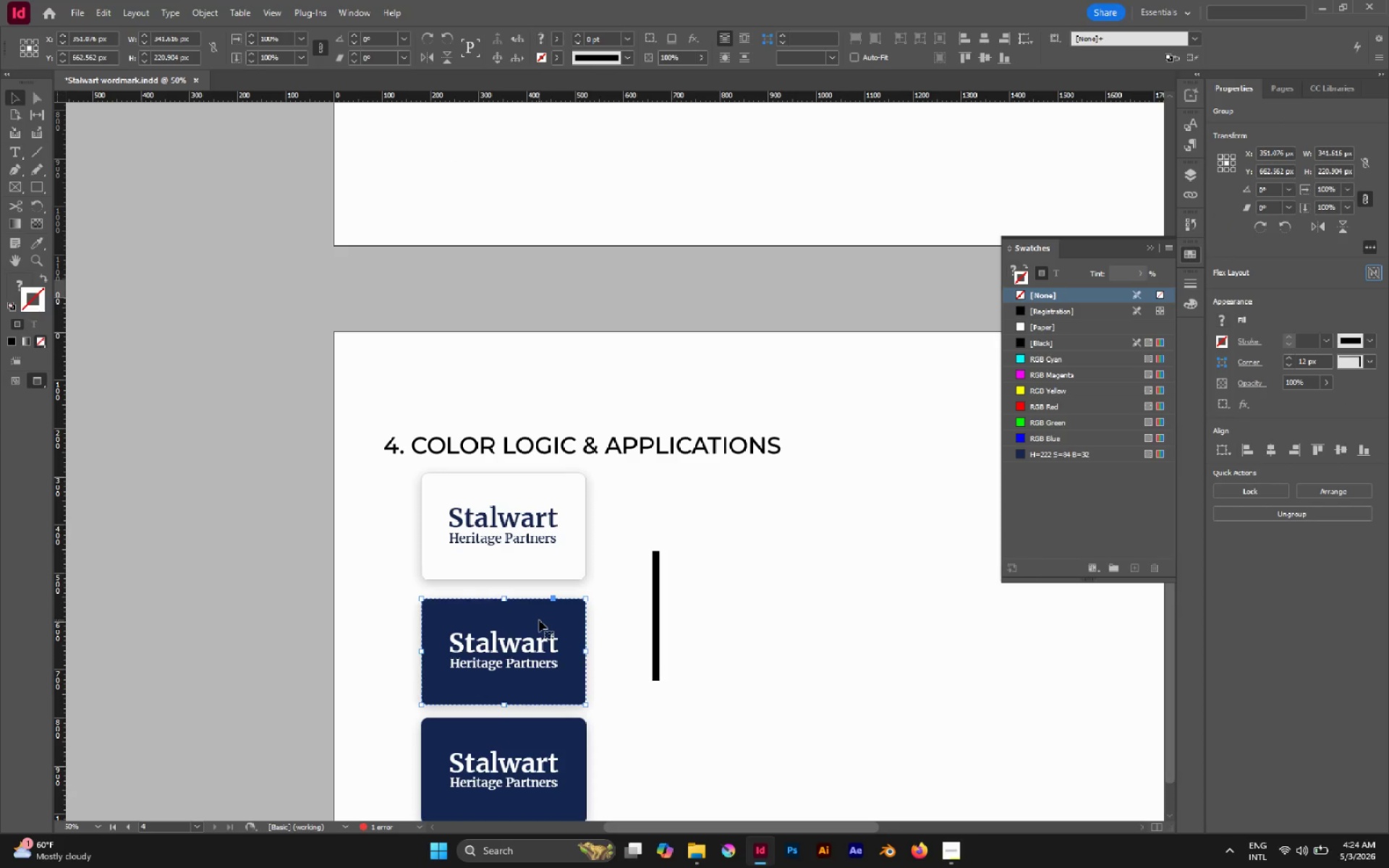 
key(X)
 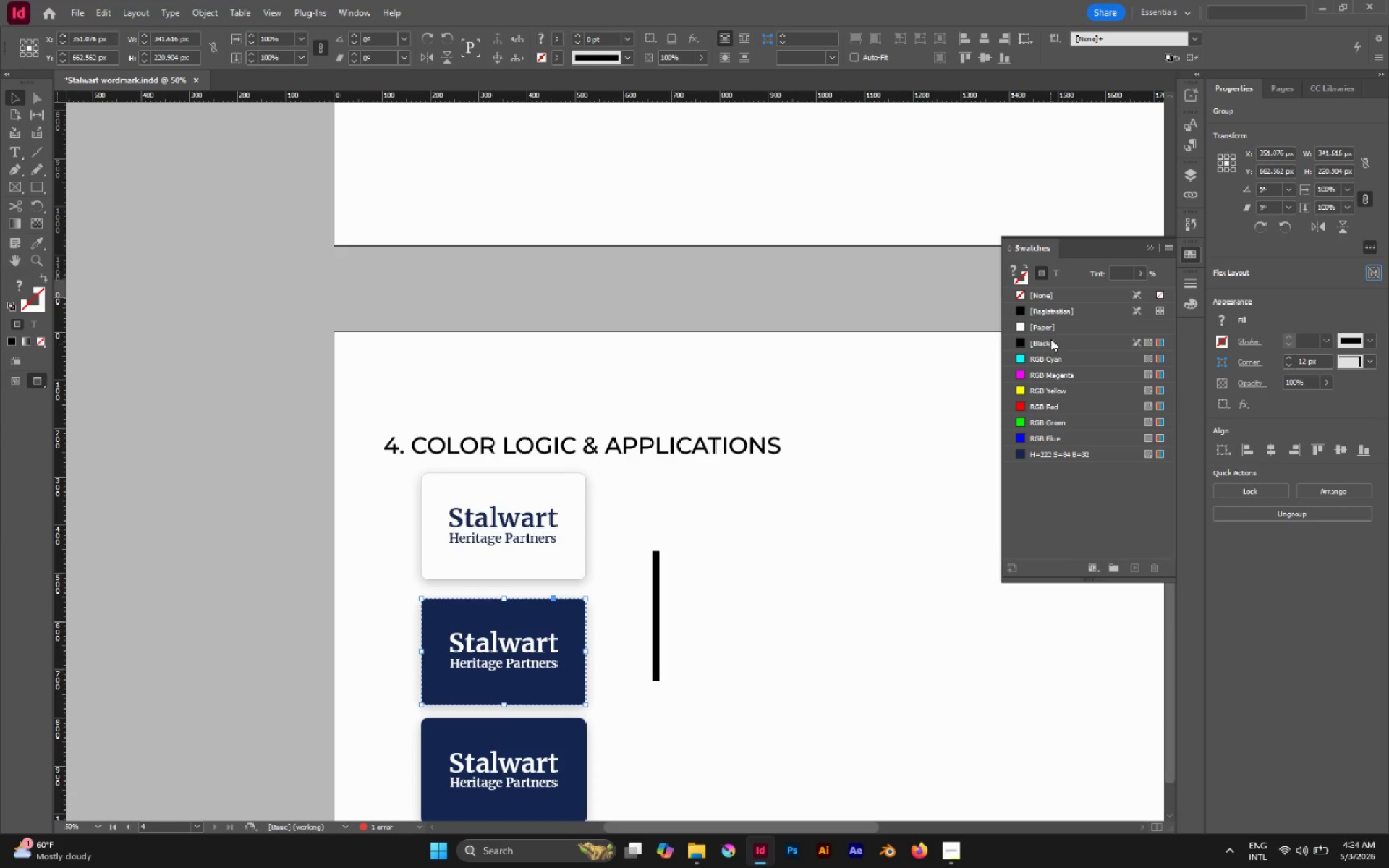 
left_click([1047, 341])
 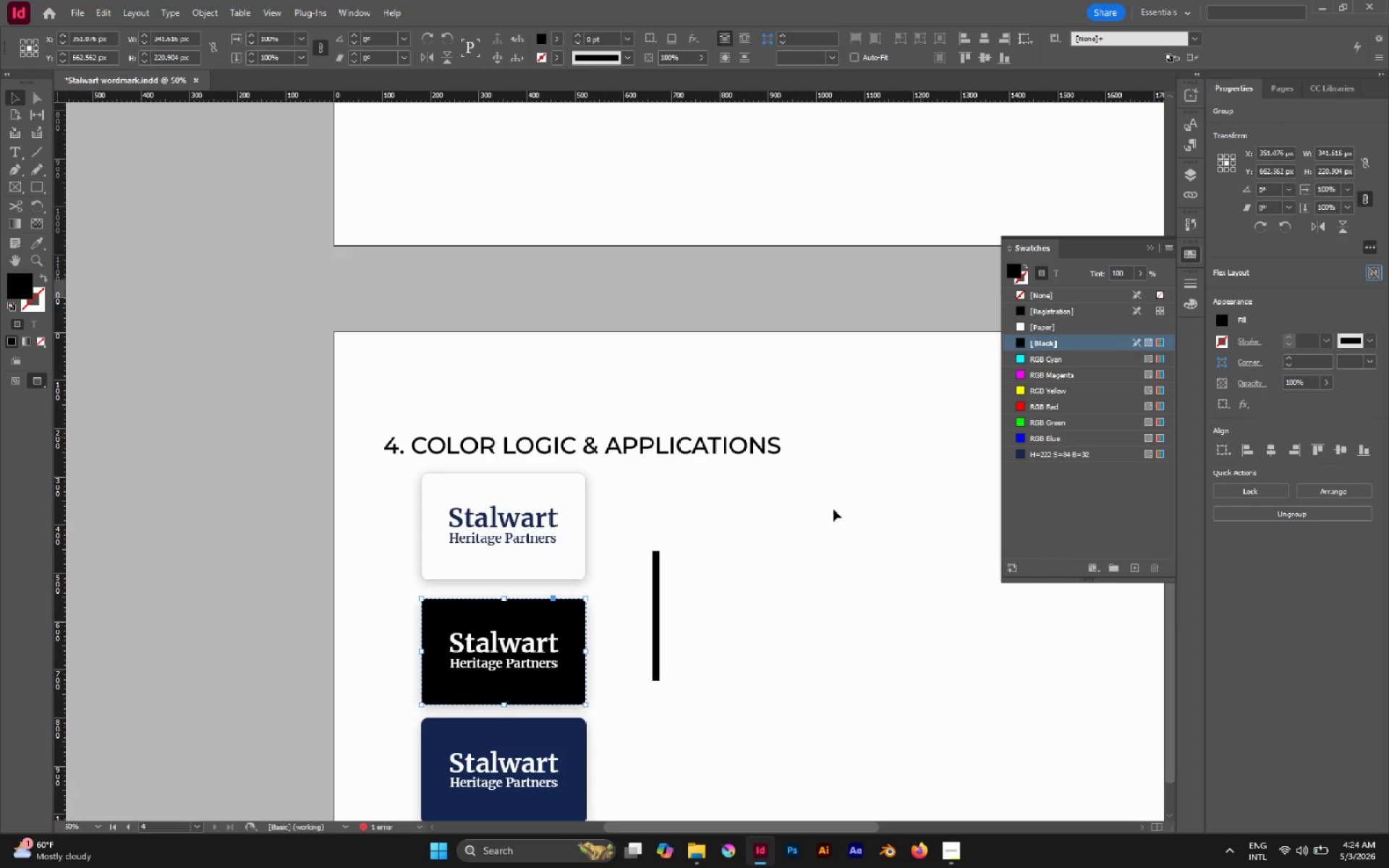 
left_click([818, 537])
 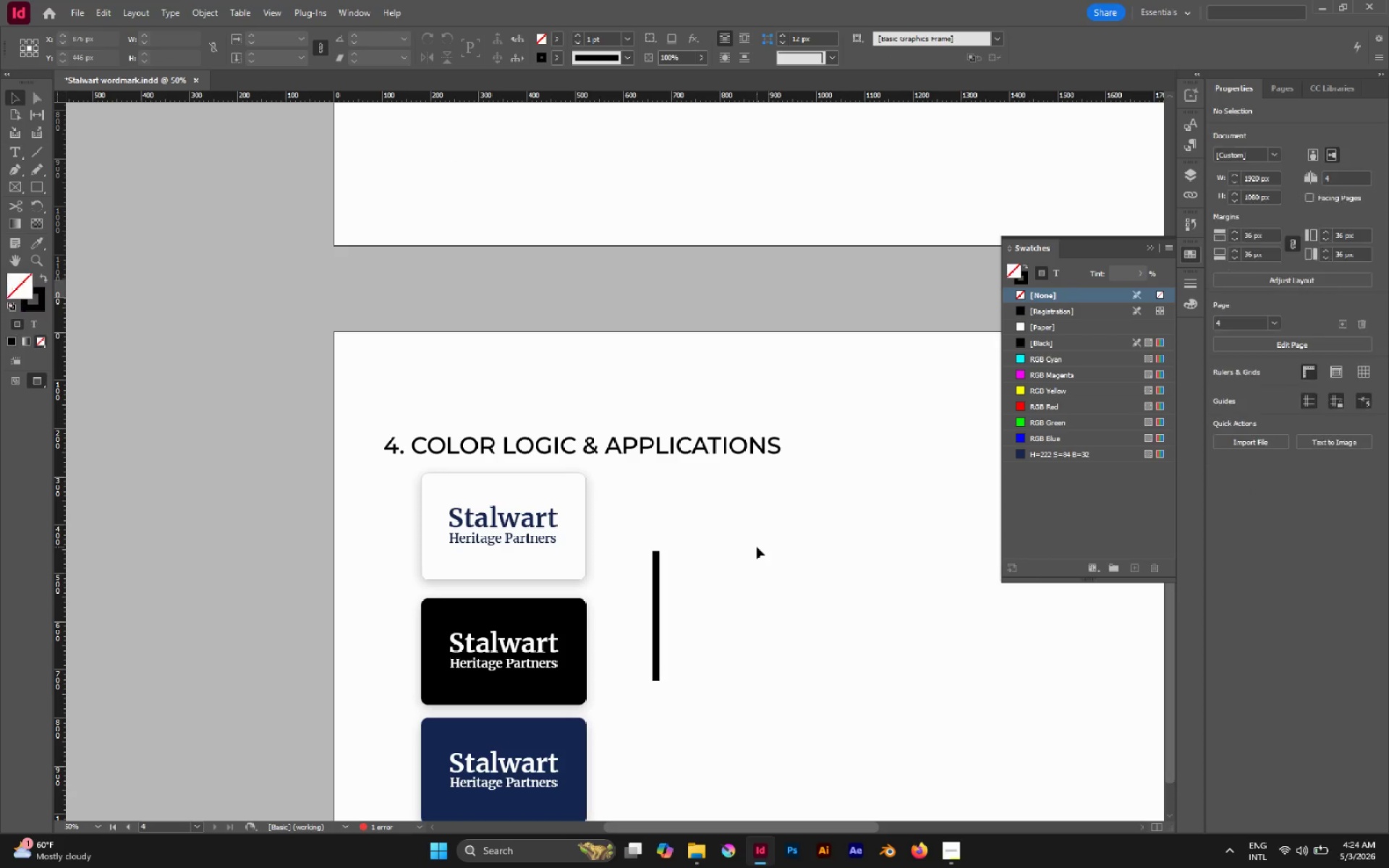 
scroll: coordinate [757, 550], scroll_direction: down, amount: 2.0
 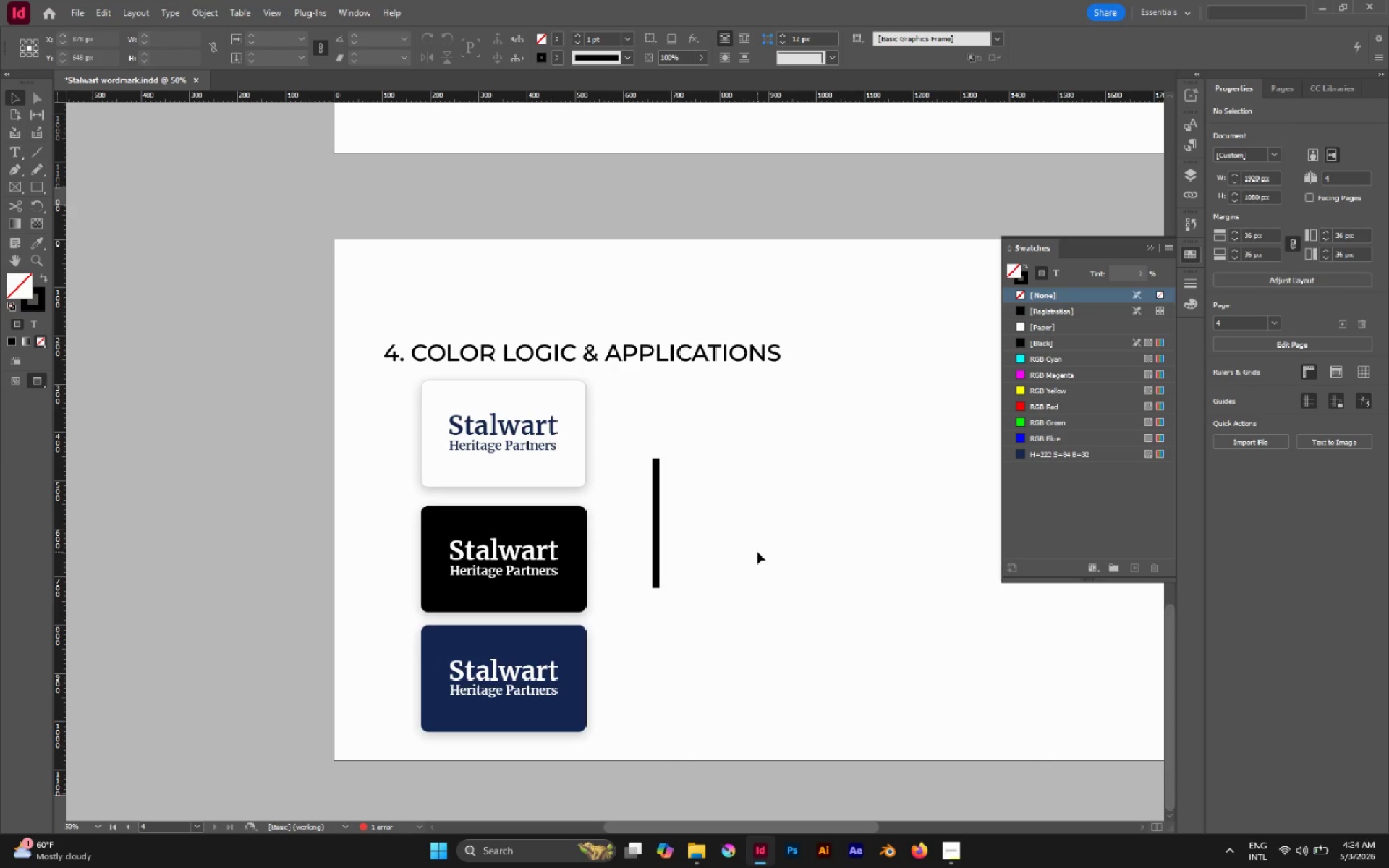 
key(V)
 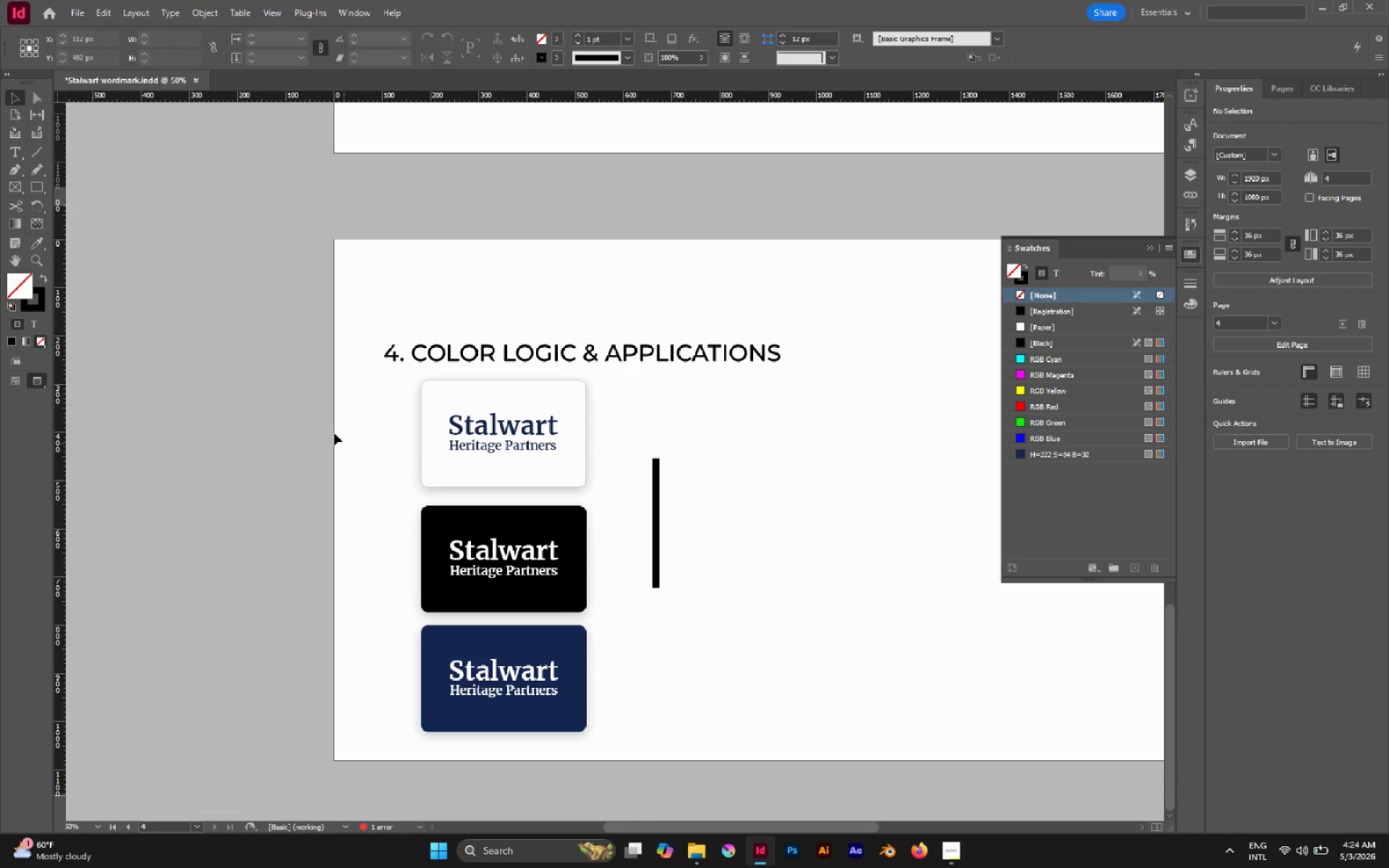 
left_click_drag(start_coordinate=[334, 430], to_coordinate=[564, 686])
 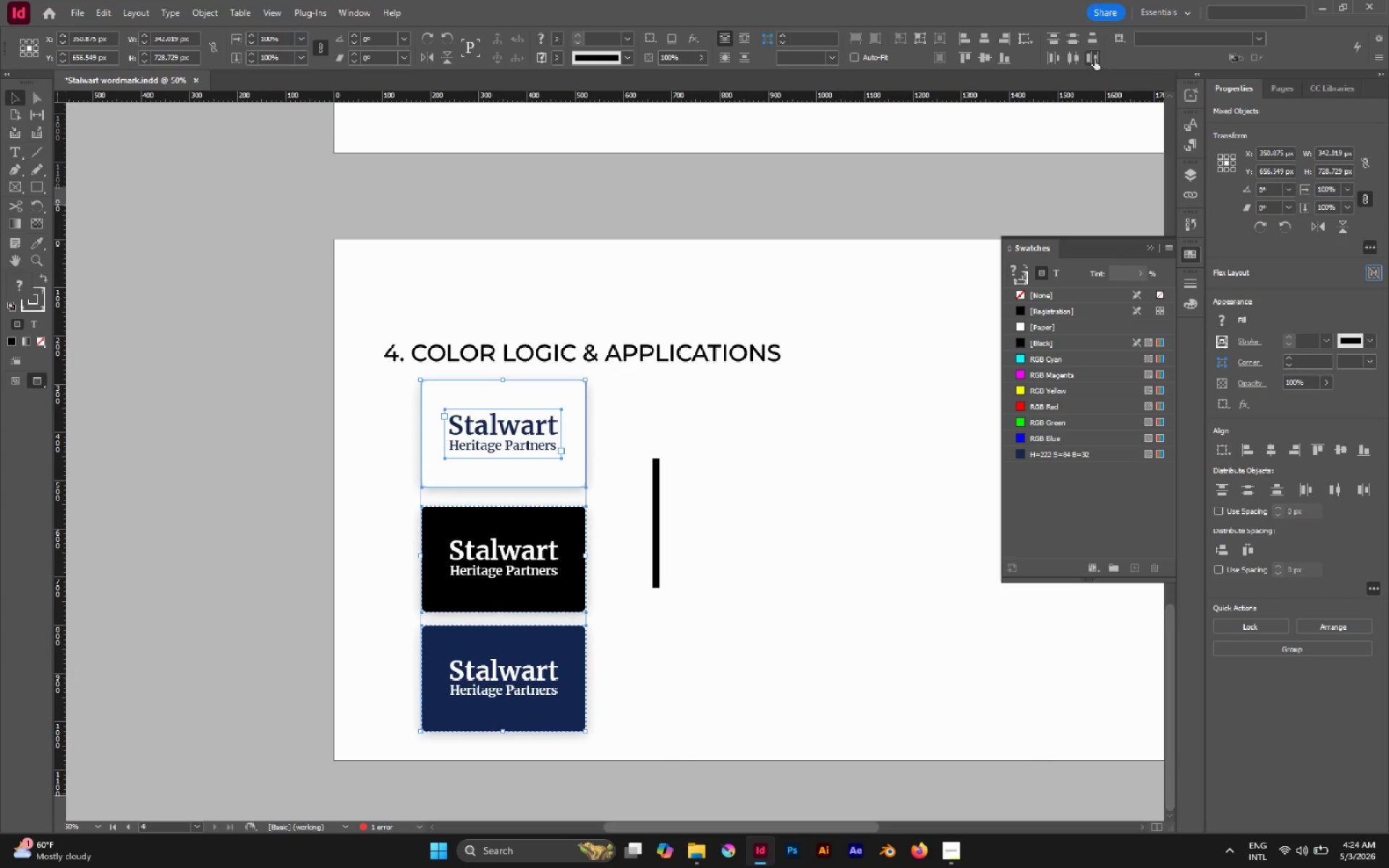 
left_click([1071, 38])
 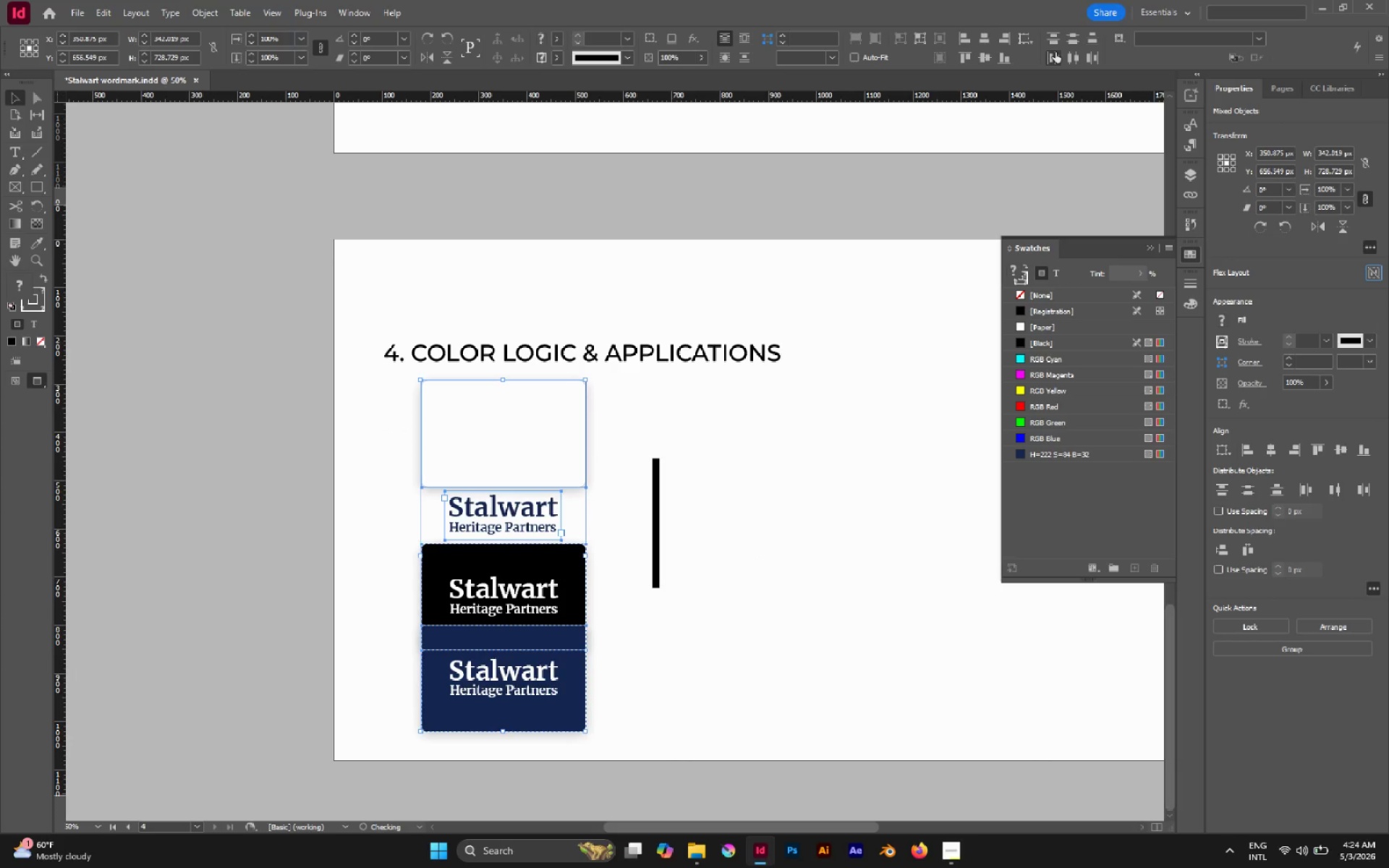 
key(Control+Z)
 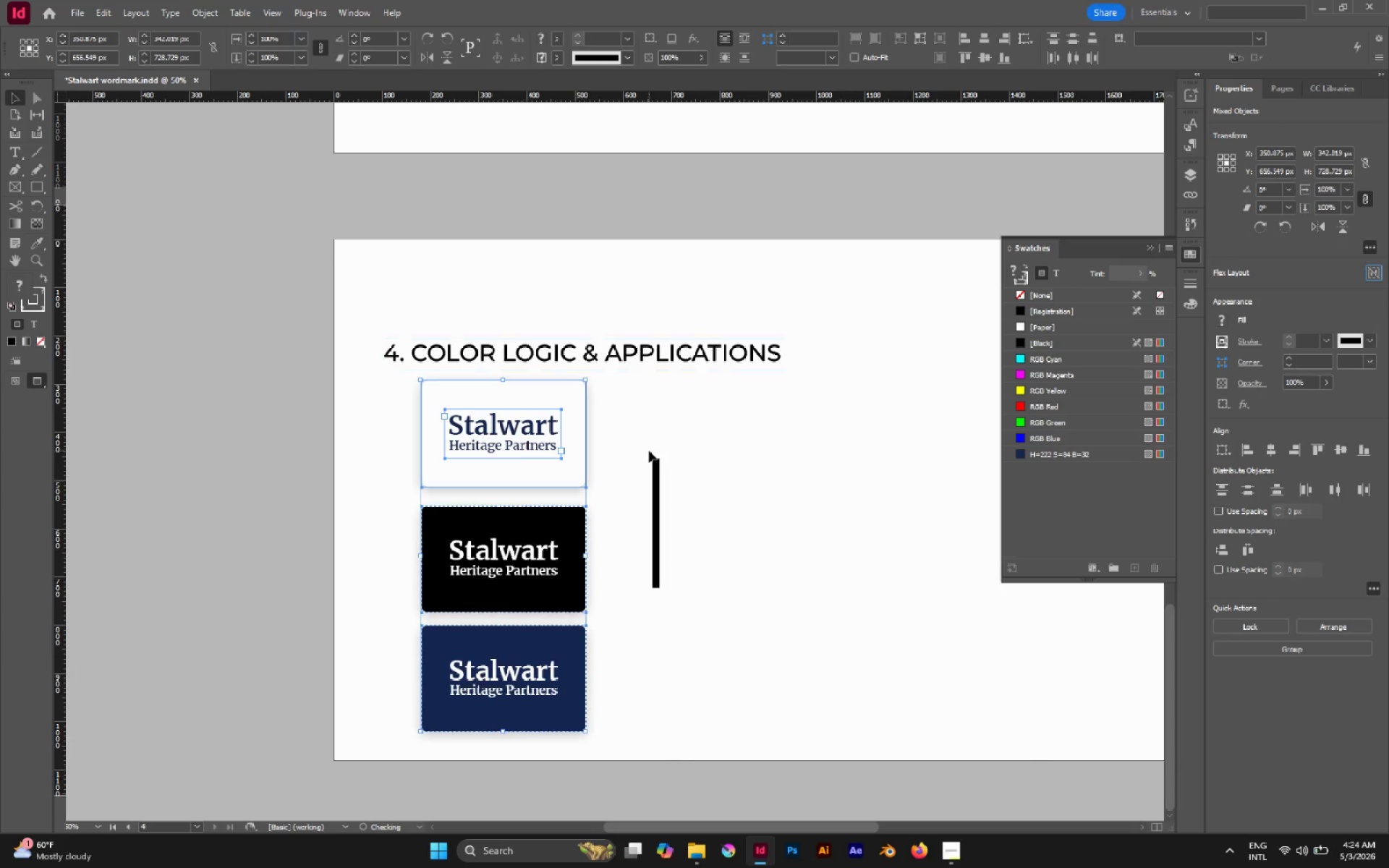 
left_click([651, 451])
 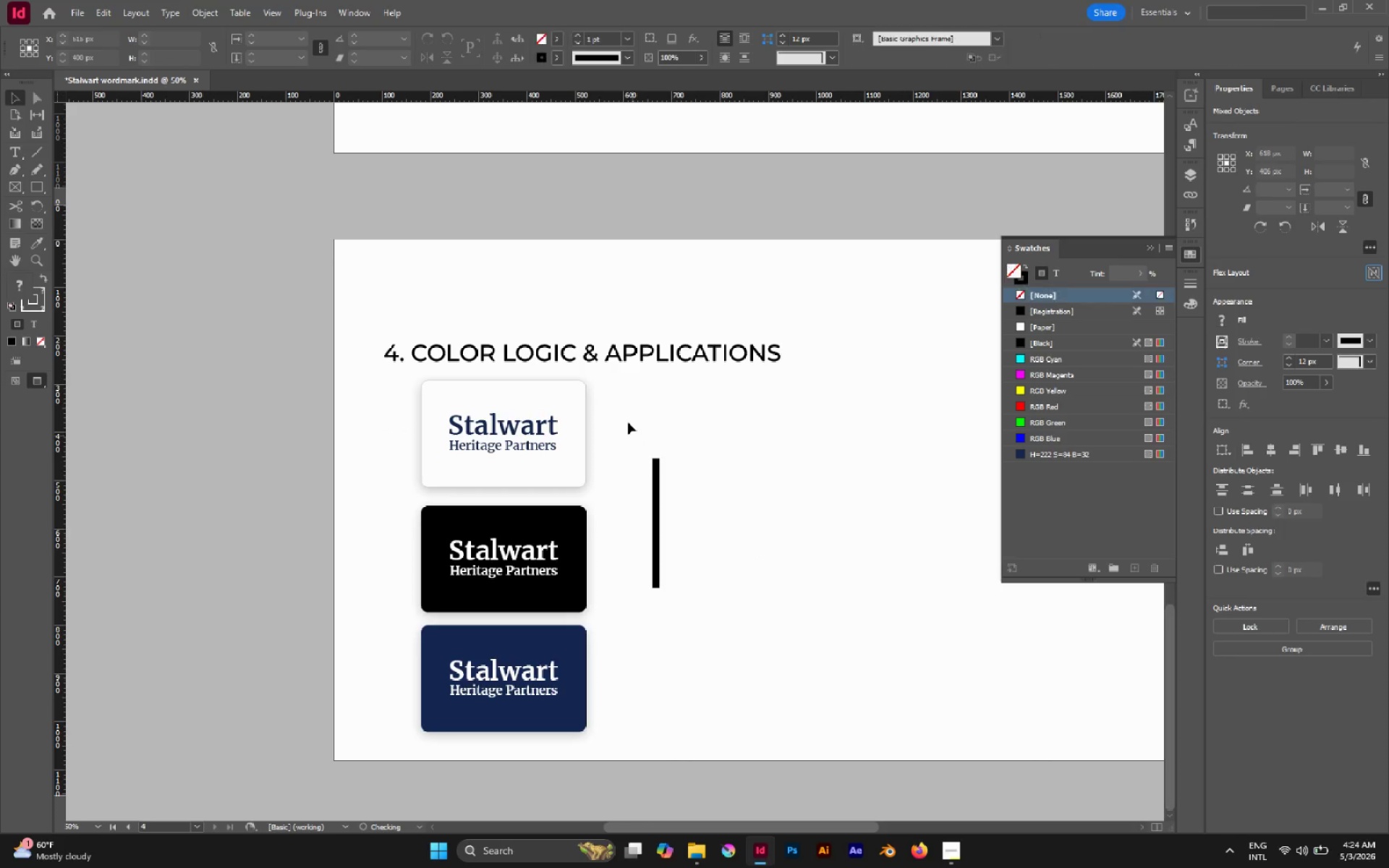 
left_click_drag(start_coordinate=[626, 421], to_coordinate=[449, 472])
 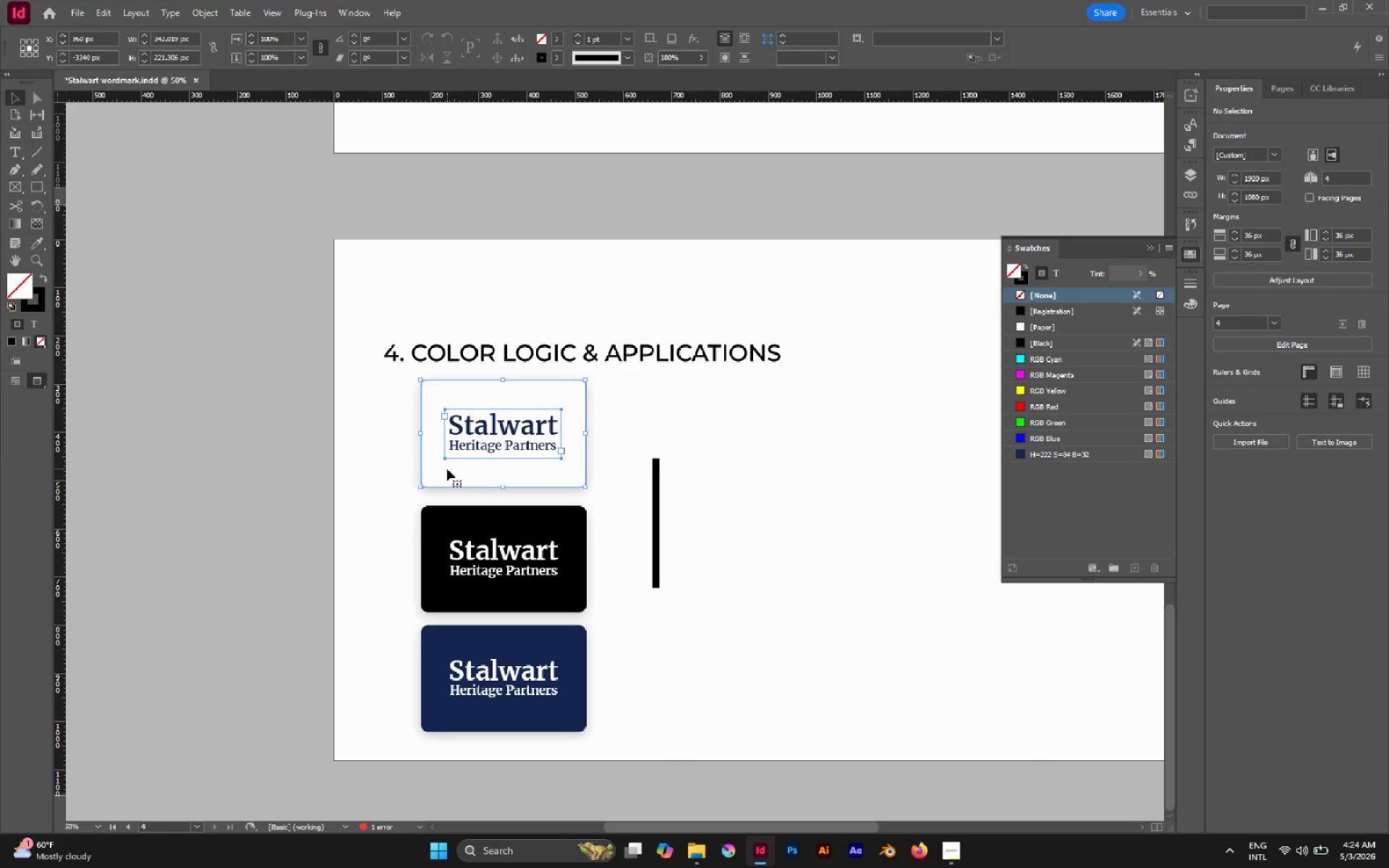 
key(Control+G)
 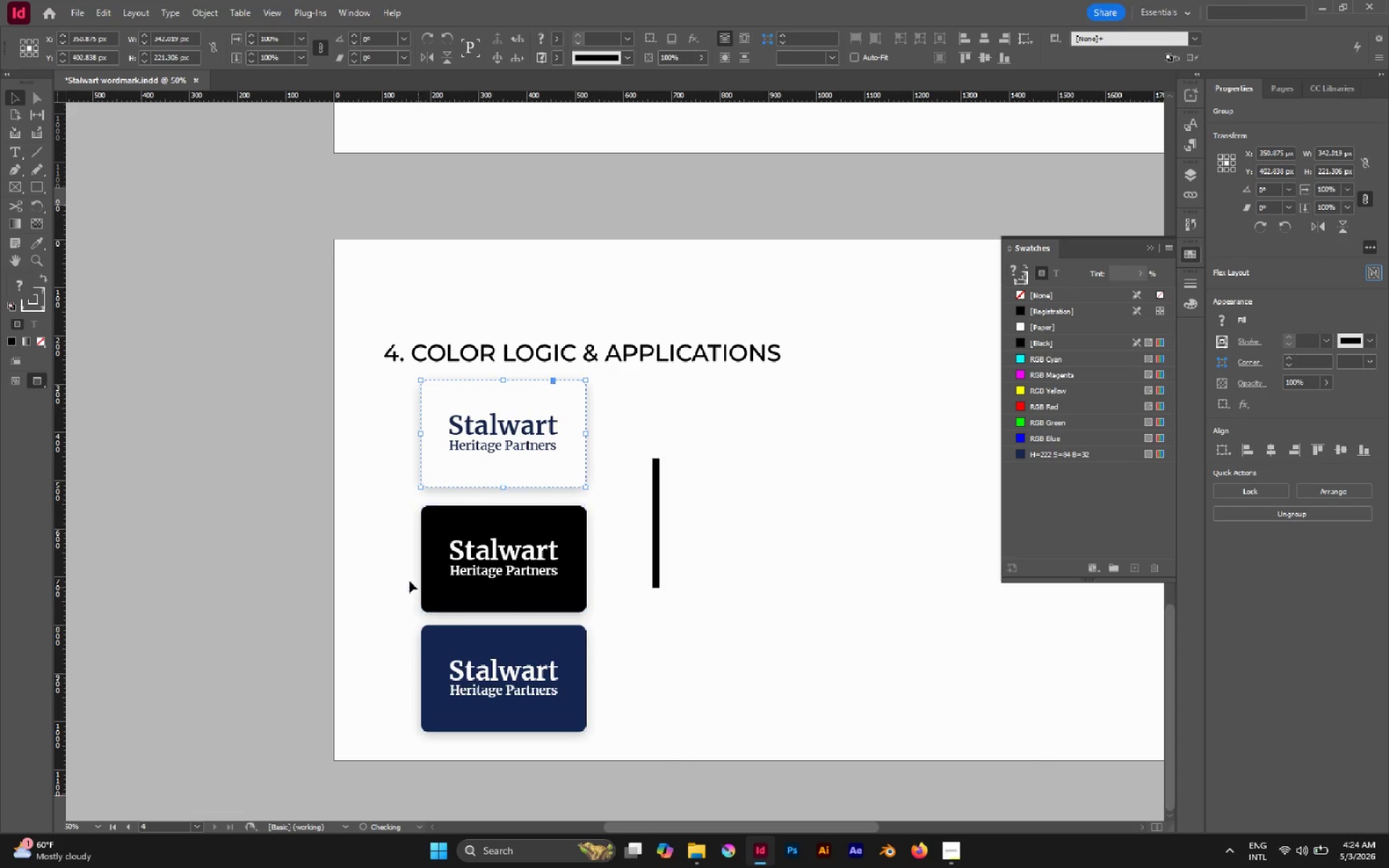 
left_click_drag(start_coordinate=[373, 555], to_coordinate=[509, 598])
 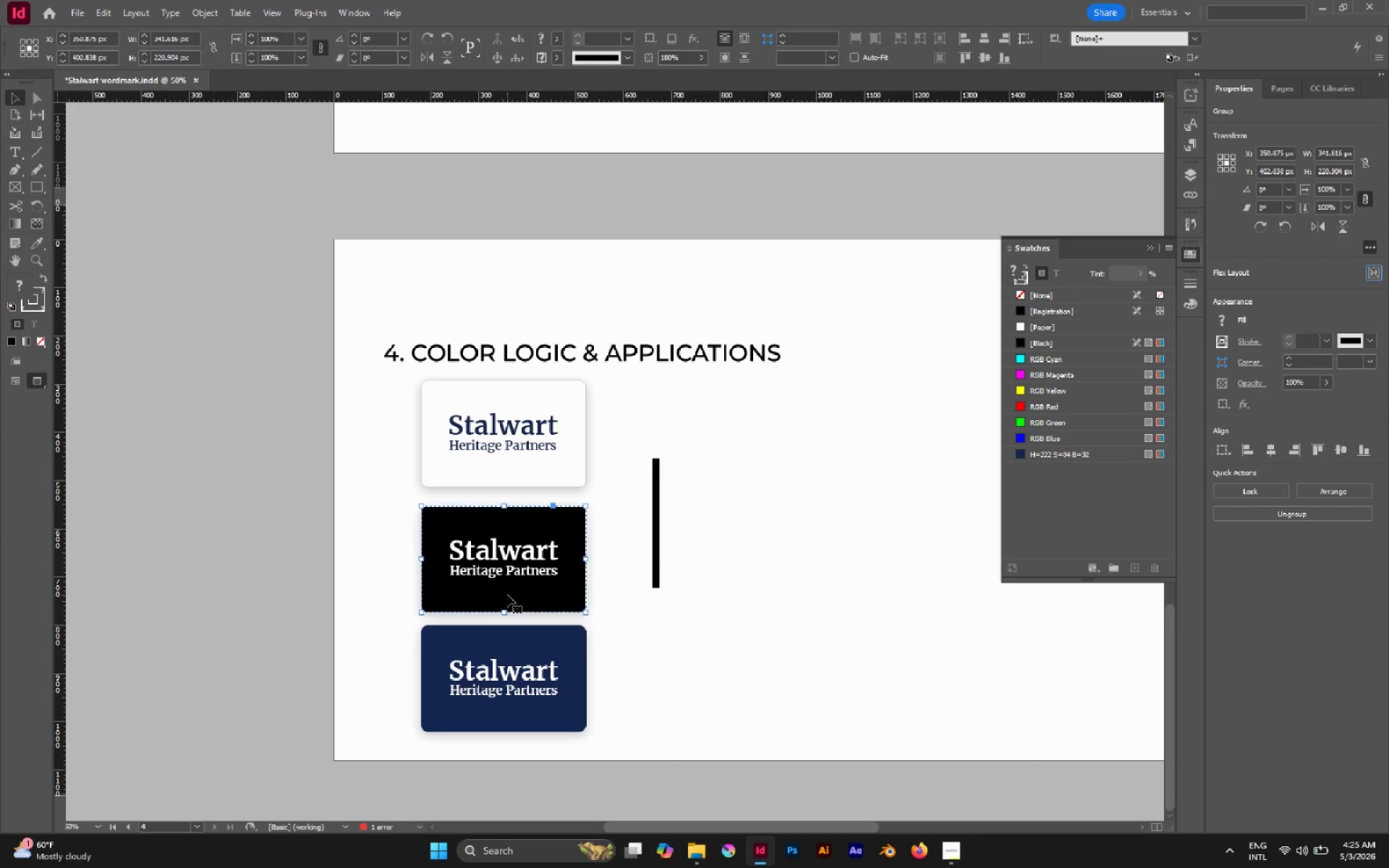 
key(Control+G)
 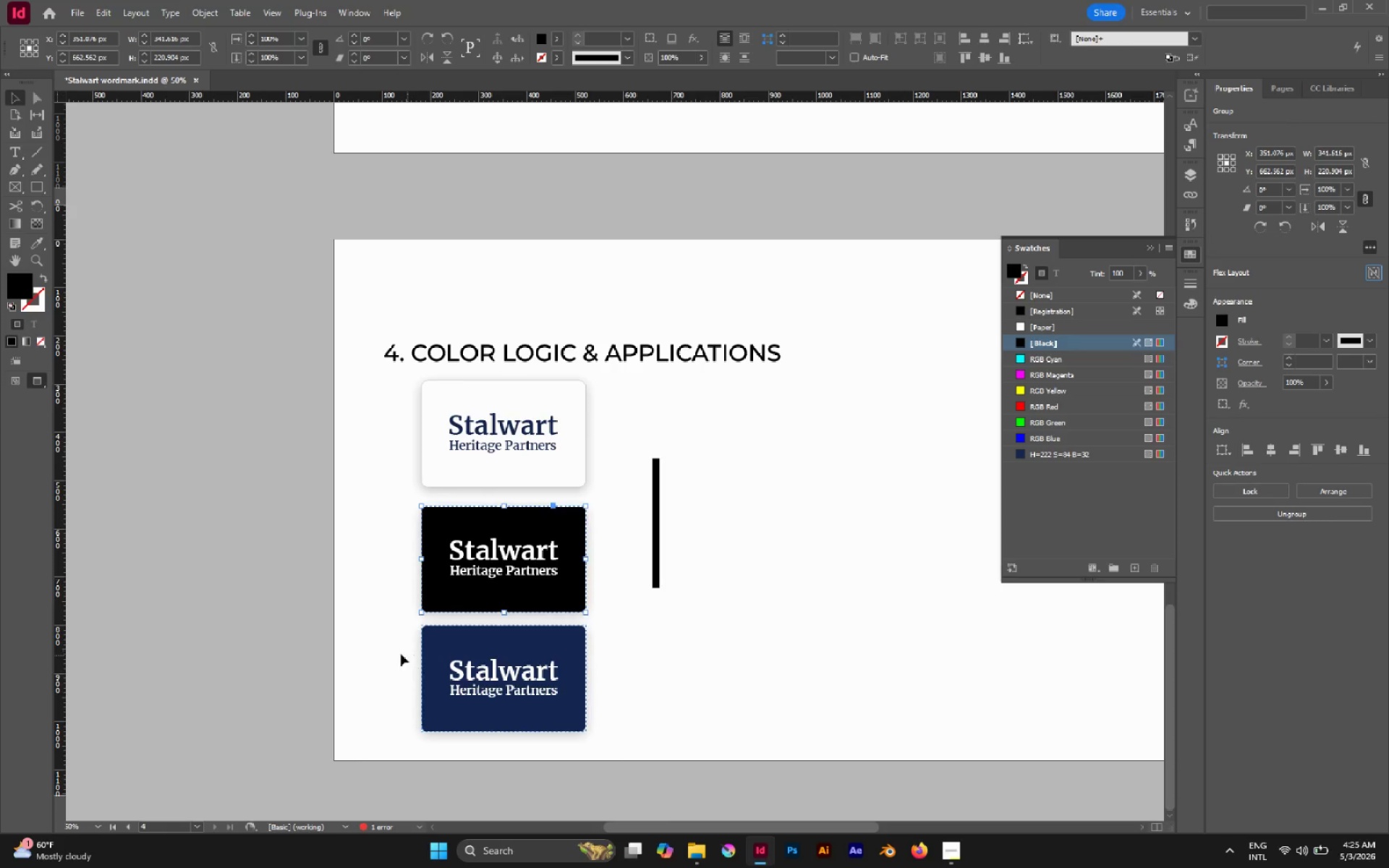 
left_click_drag(start_coordinate=[404, 655], to_coordinate=[494, 714])
 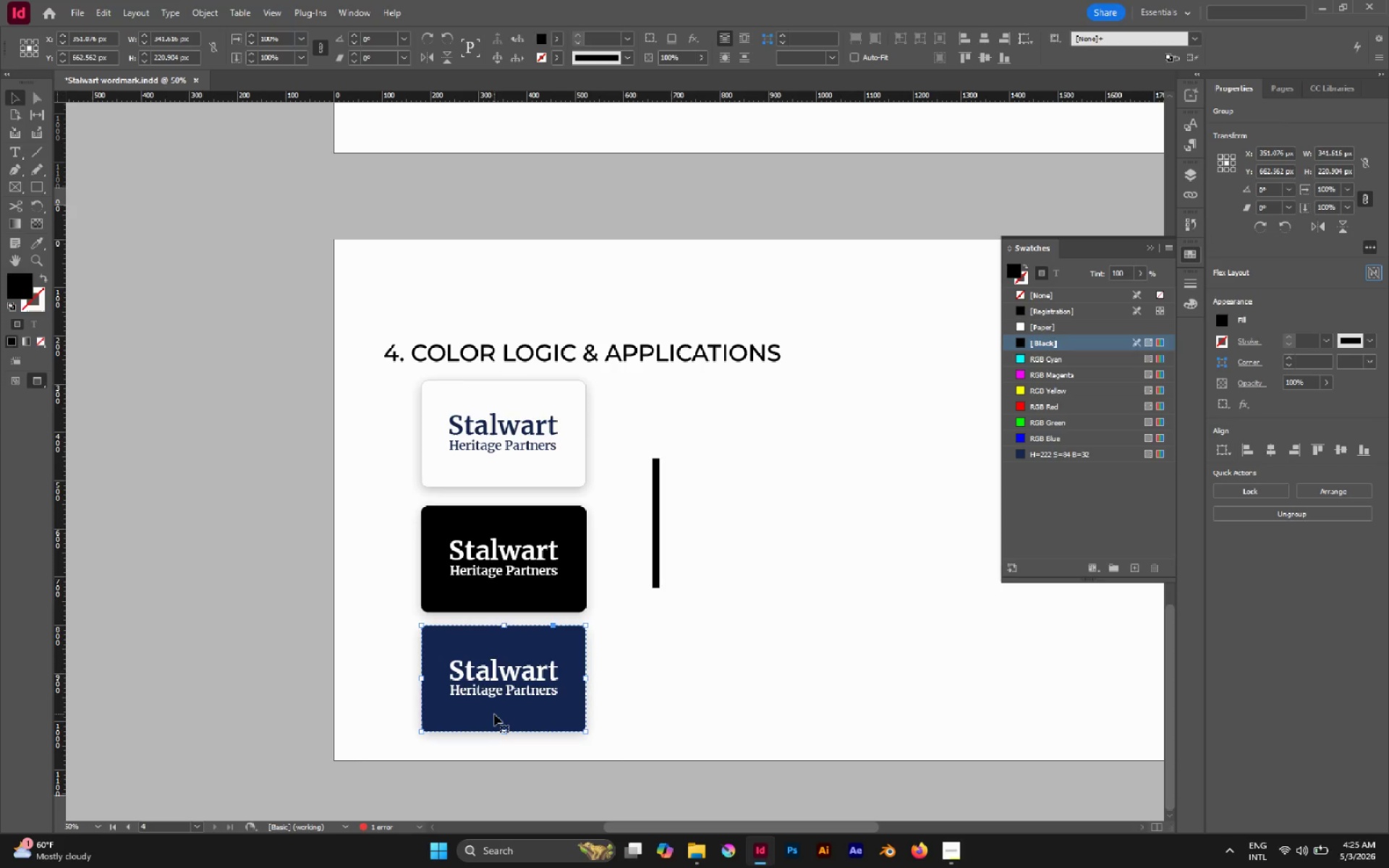 
key(Control+G)
 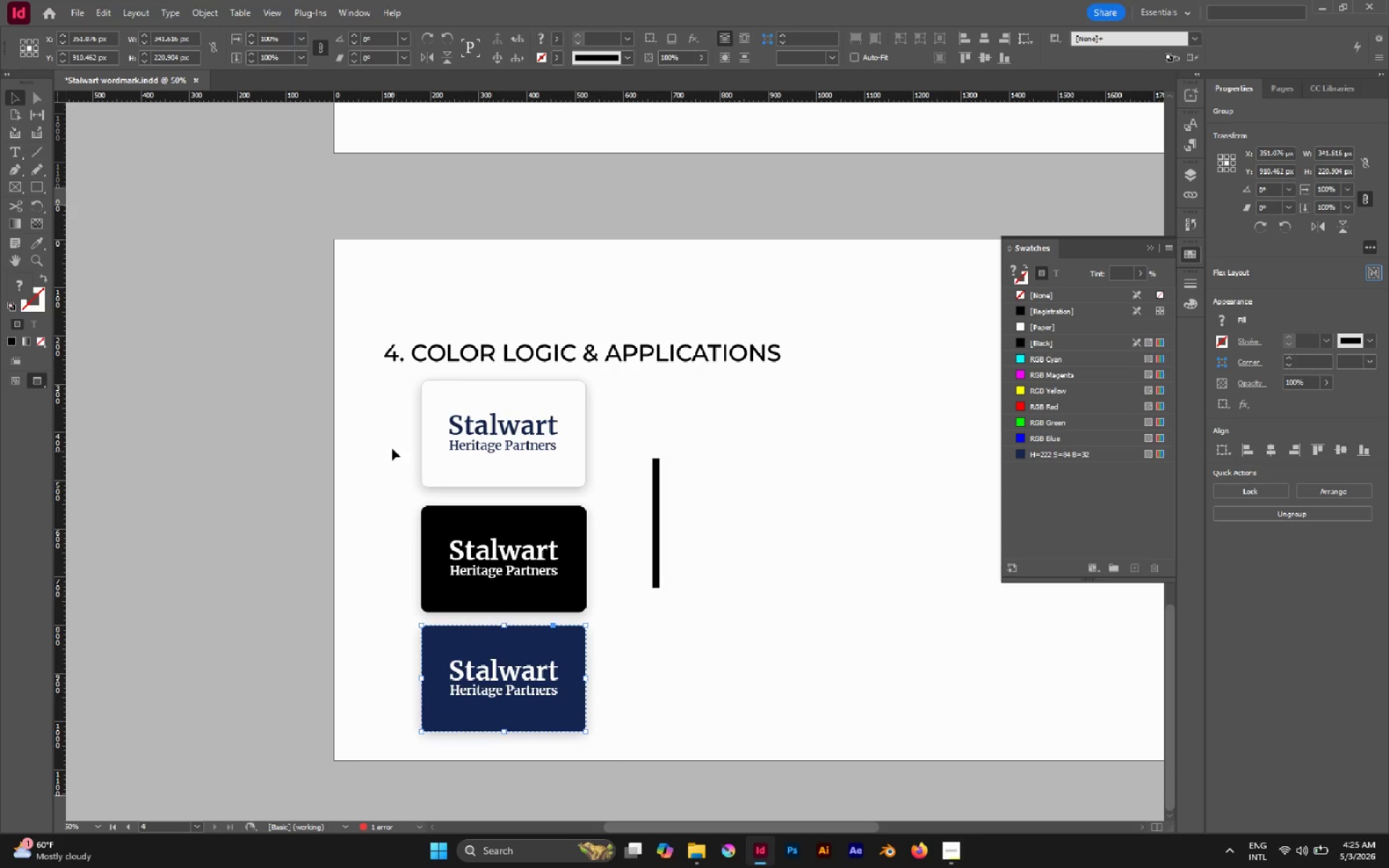 
left_click_drag(start_coordinate=[392, 445], to_coordinate=[504, 631])
 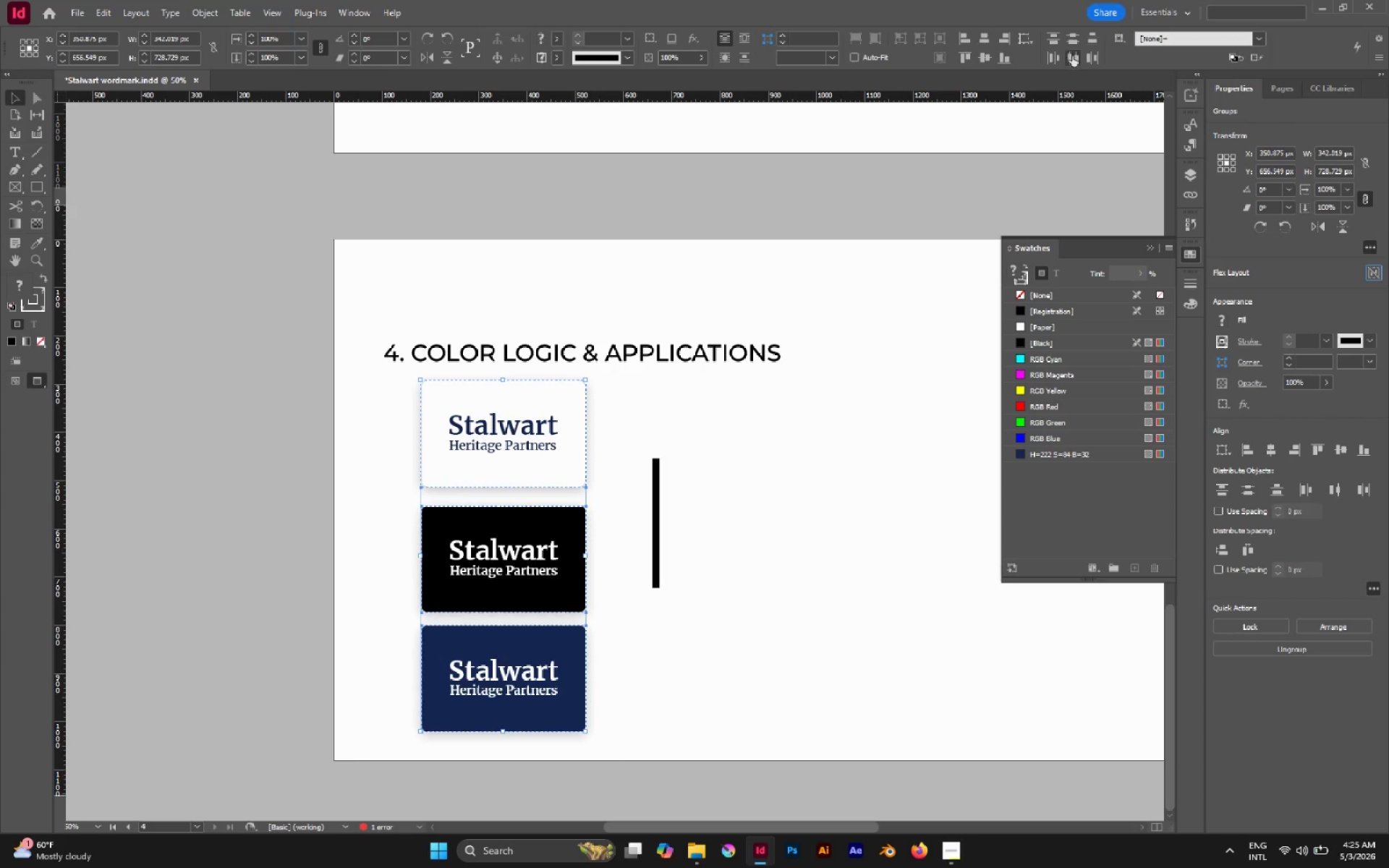 
left_click([1075, 43])
 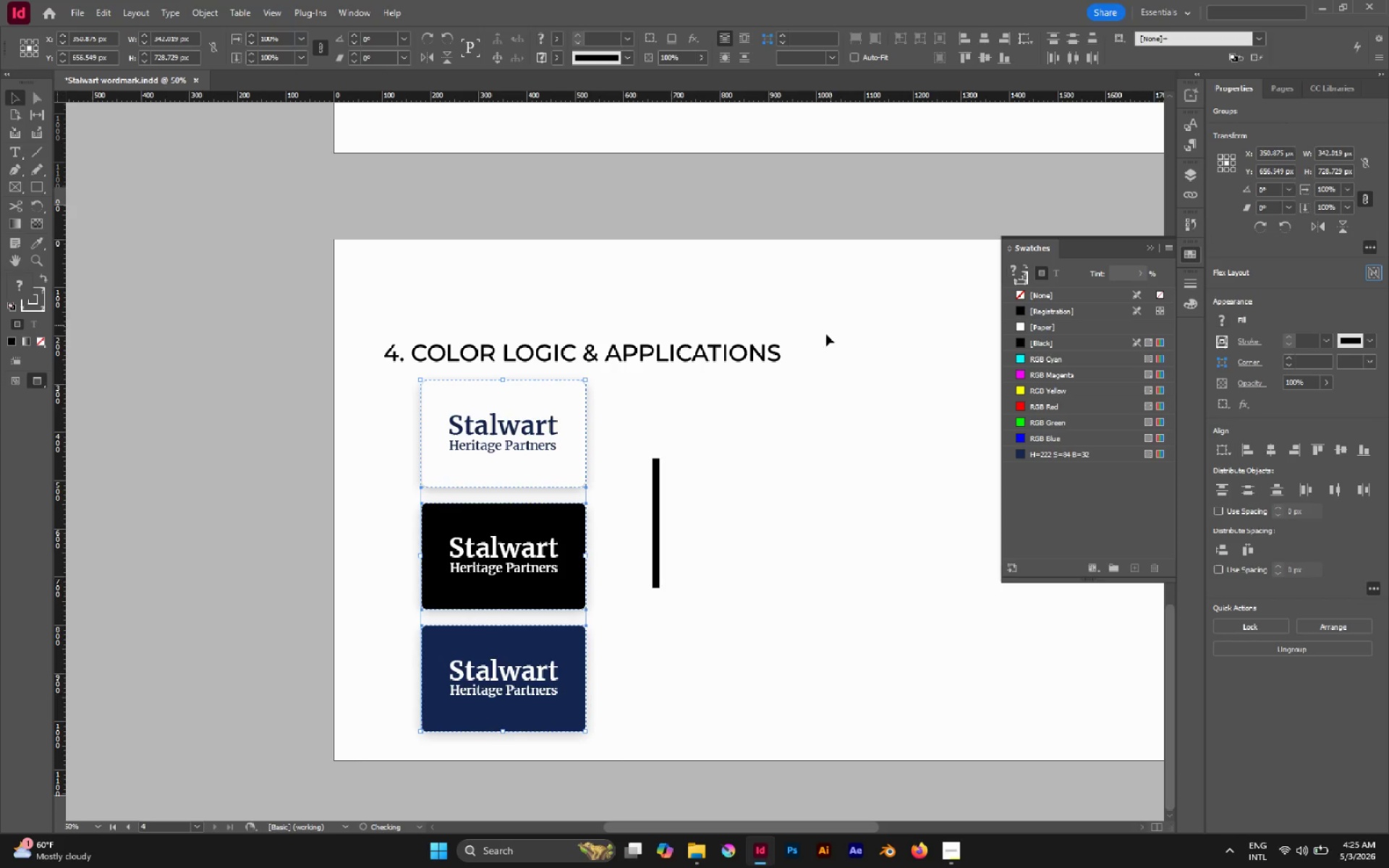 
left_click([790, 390])
 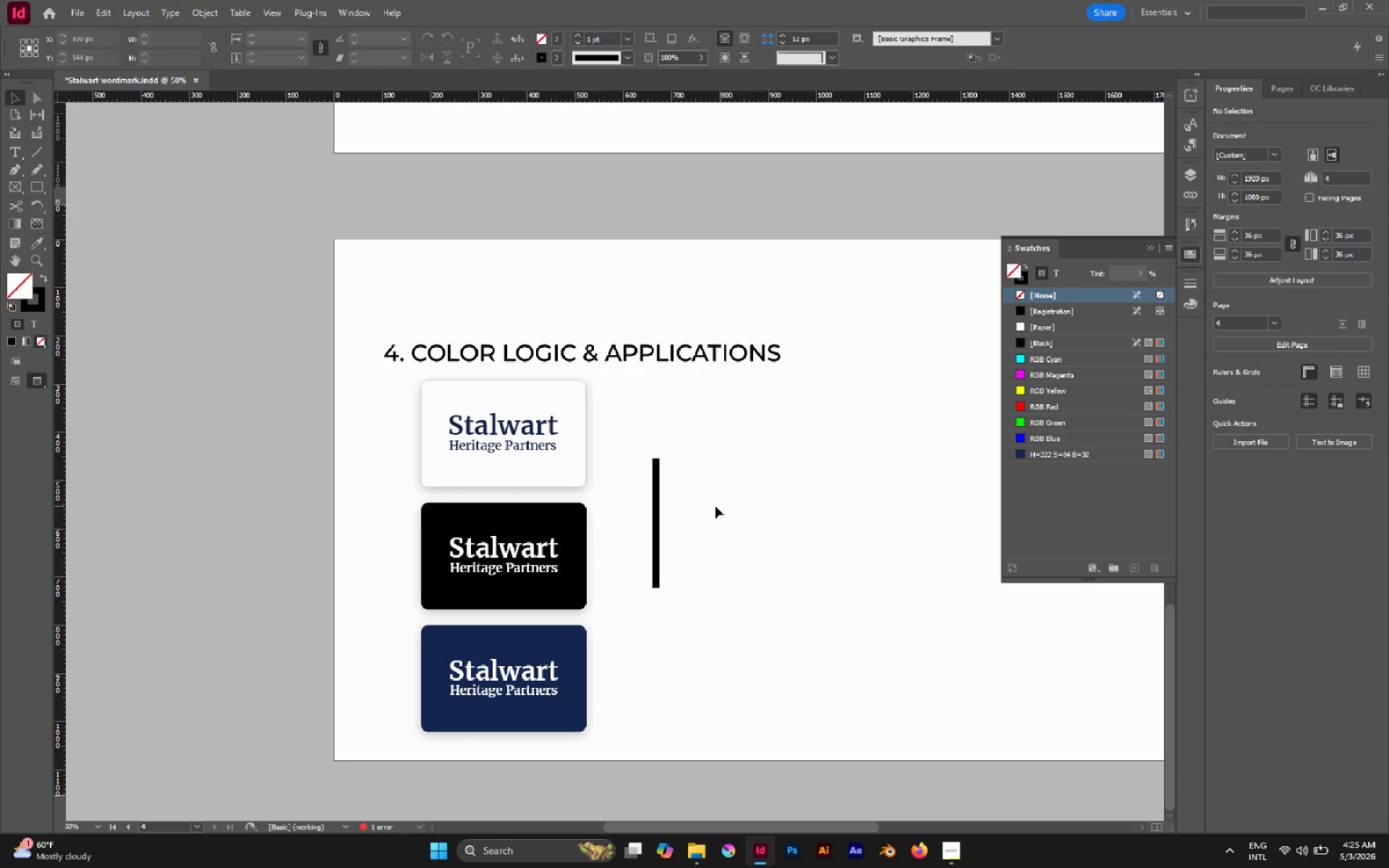 
hold_key(key=AltLeft, duration=0.58)
scroll: coordinate [688, 508], scroll_direction: down, amount: 1.0
 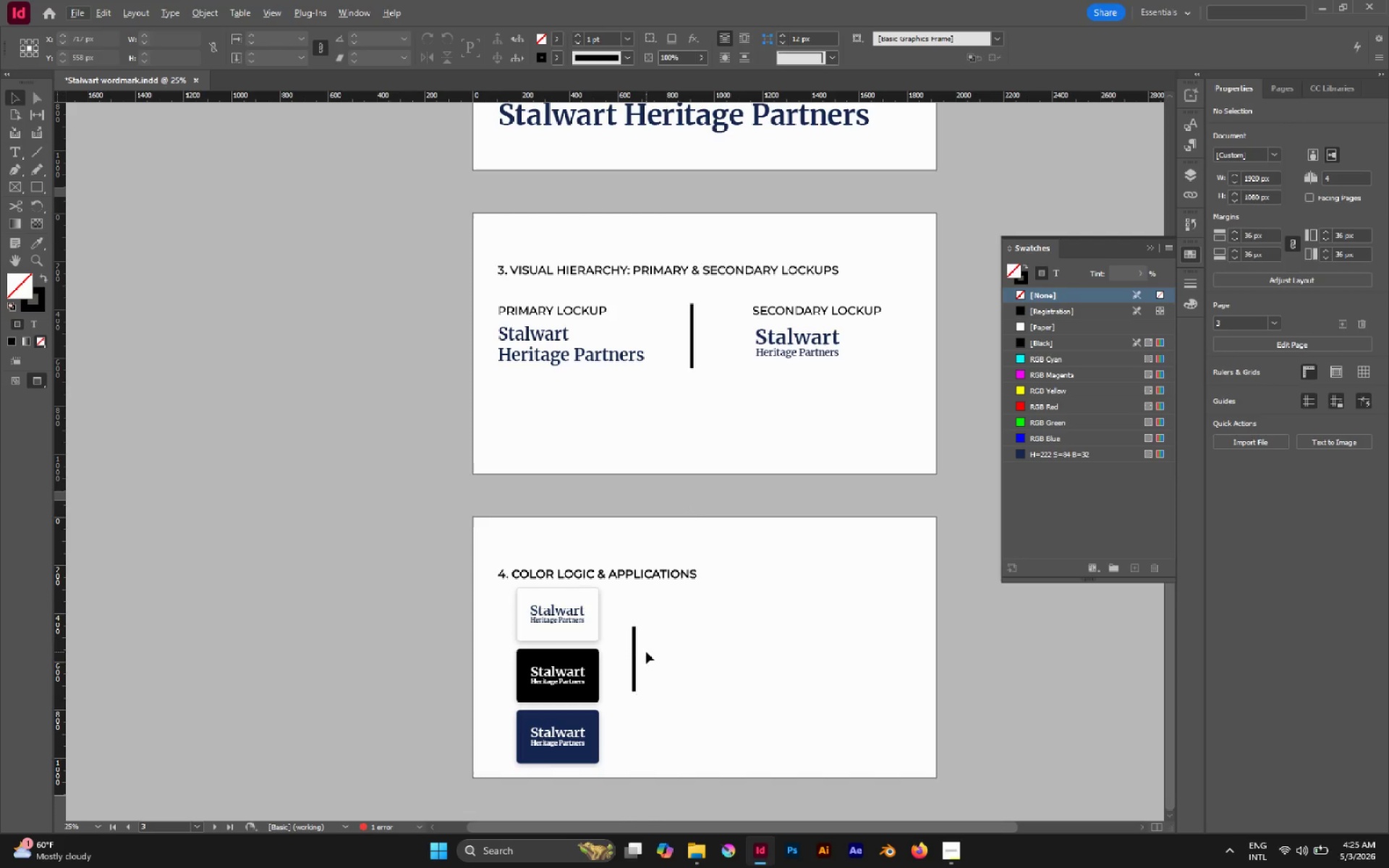 
left_click([634, 650])
 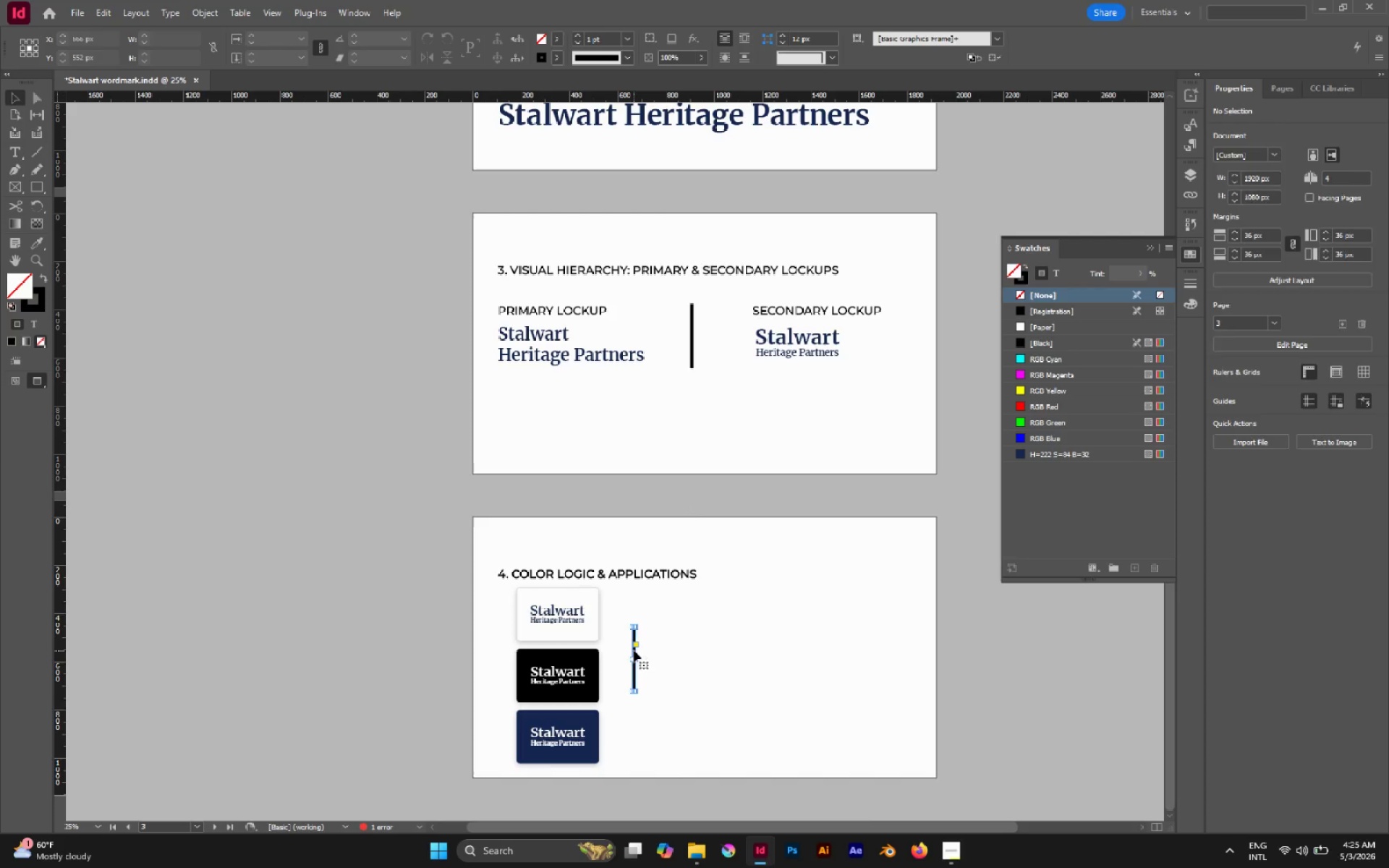 
hold_key(key=AltLeft, duration=0.61)
scroll: coordinate [634, 650], scroll_direction: none, amount: 0.0
 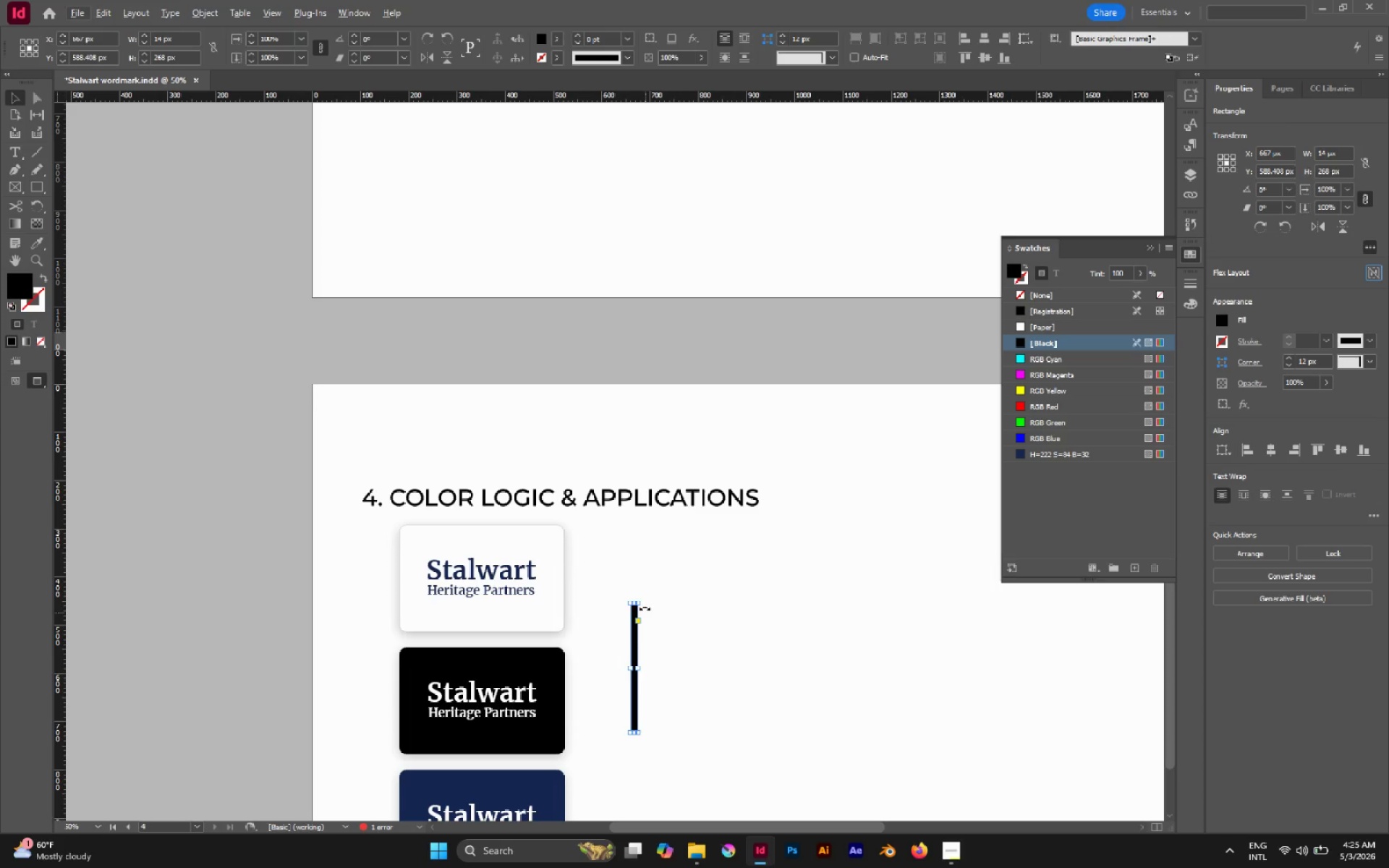 
hold_key(key=AltLeft, duration=2.52)
left_click_drag(start_coordinate=[634, 603], to_coordinate=[647, 558])
 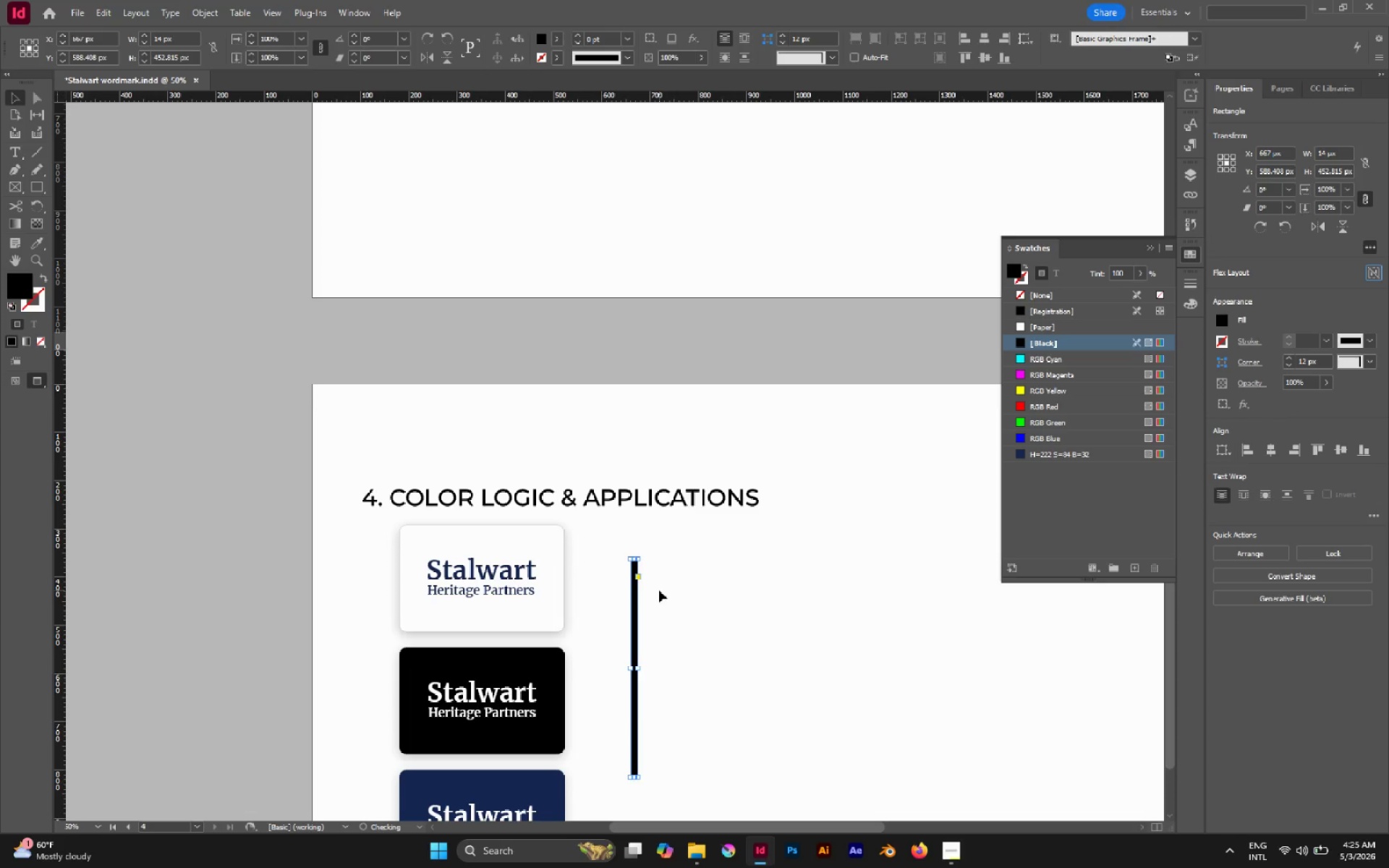 
left_click([659, 590])
 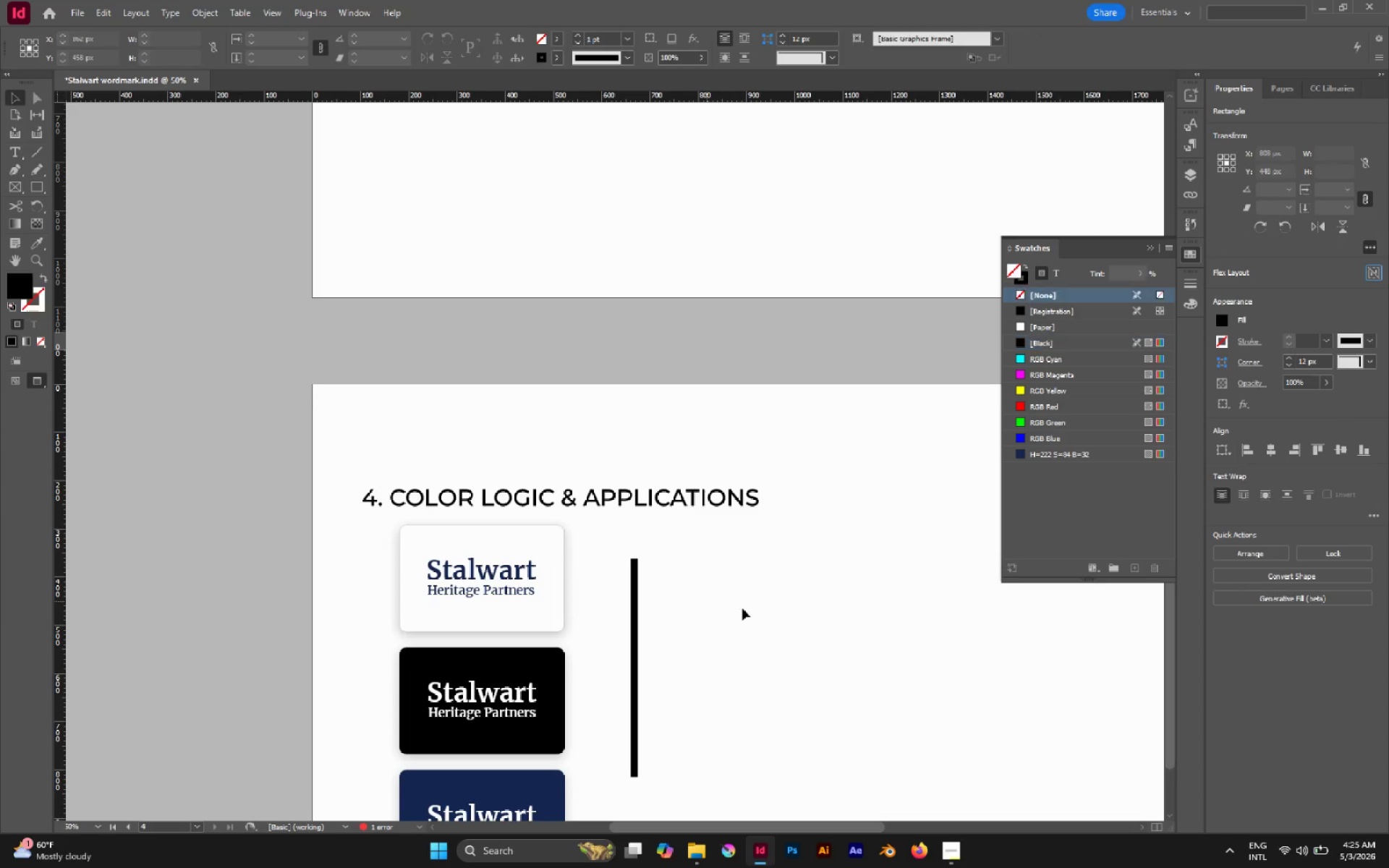 
hold_key(key=Space, duration=1.2)
 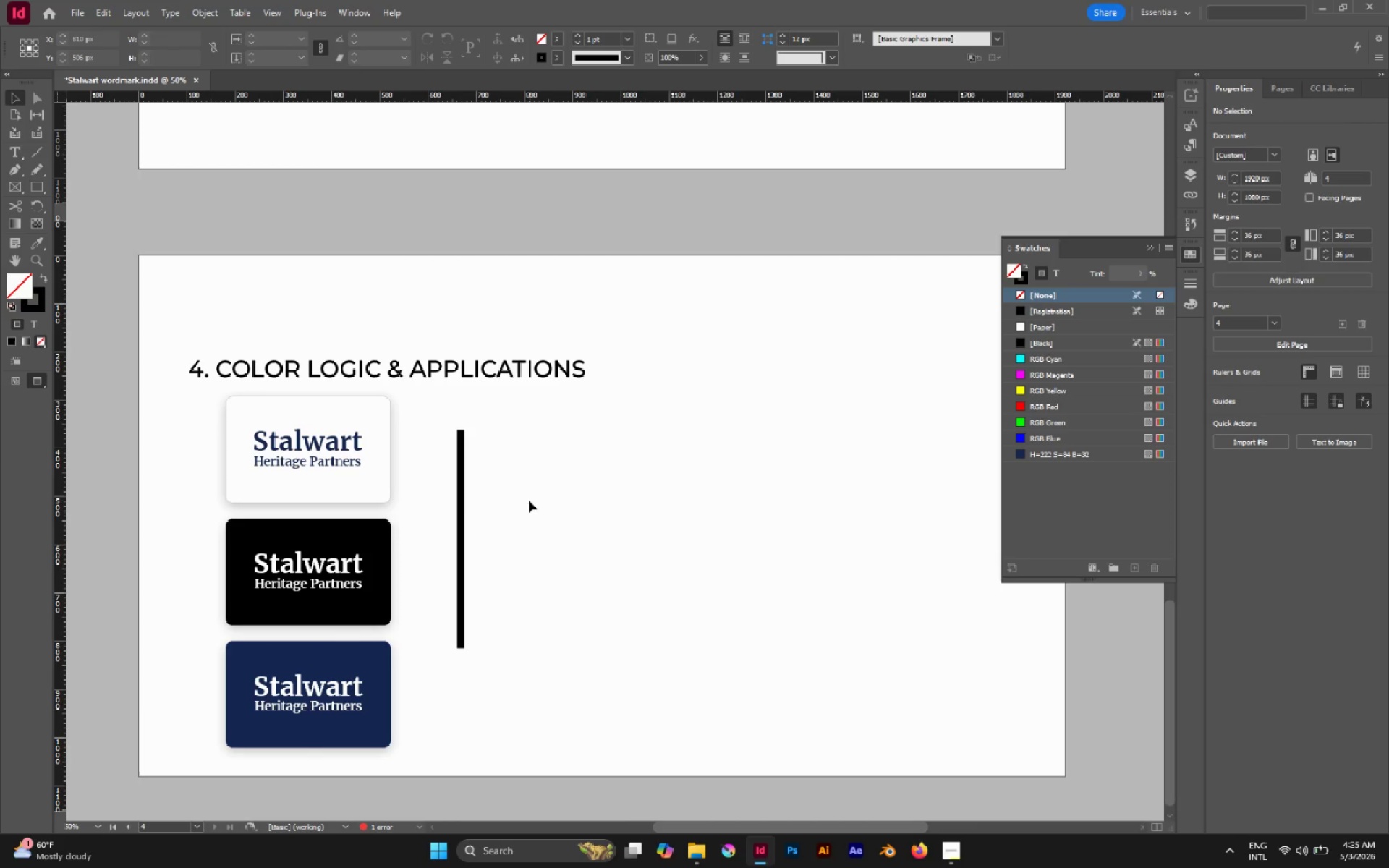 
left_click_drag(start_coordinate=[748, 608], to_coordinate=[575, 480])
 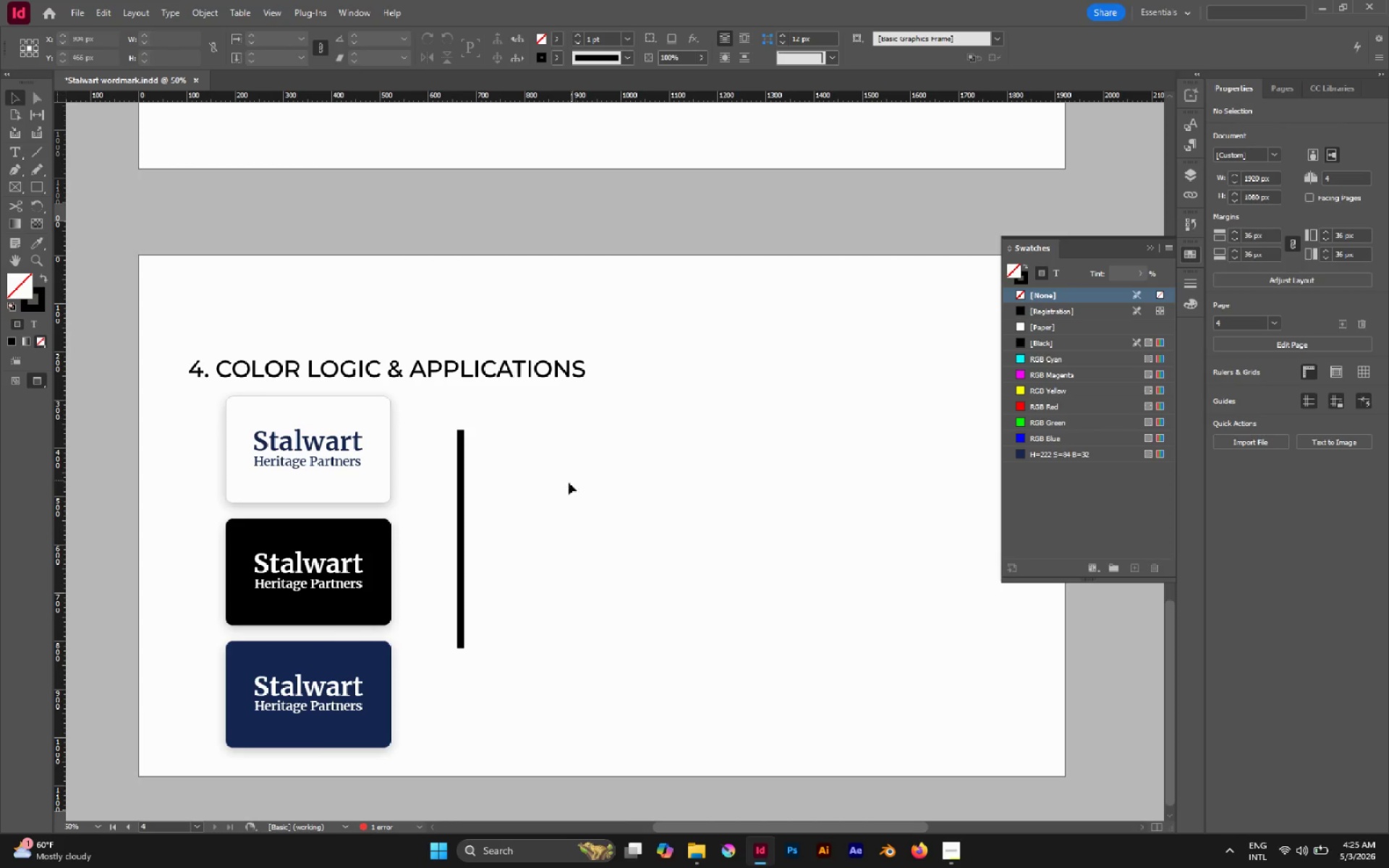 
left_click_drag(start_coordinate=[530, 499], to_coordinate=[425, 493])
 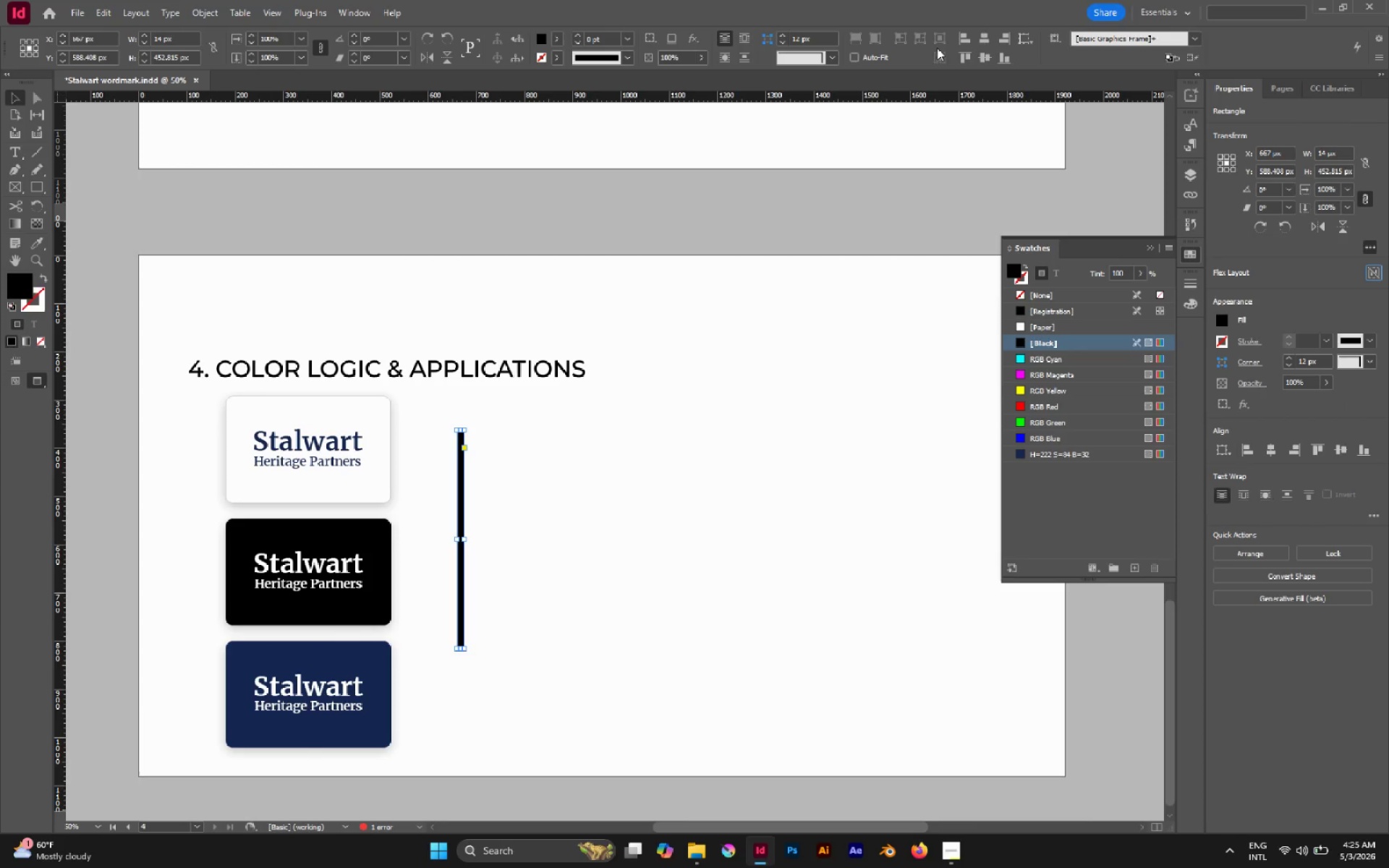 
left_click([981, 56])
 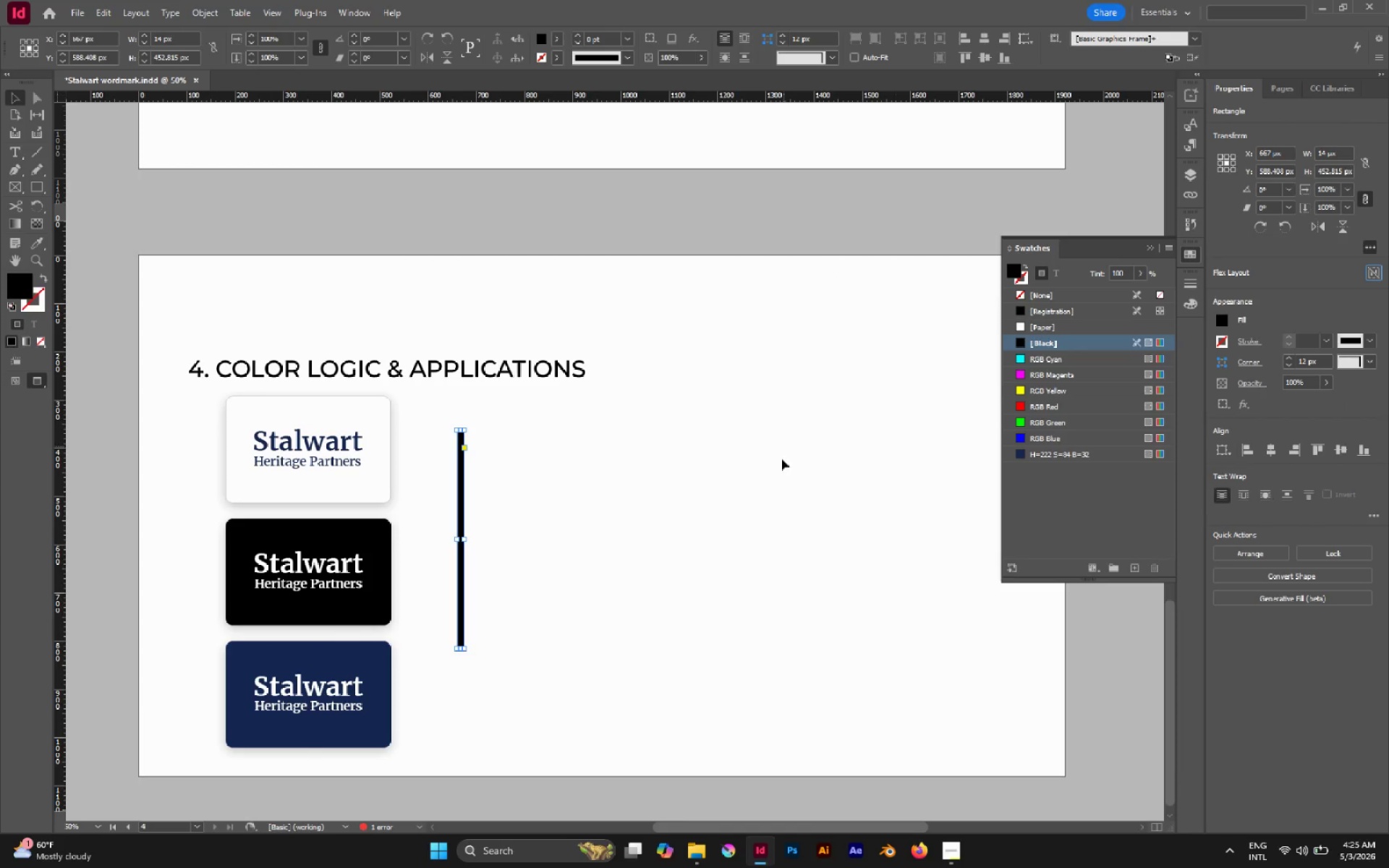 
left_click([780, 474])
 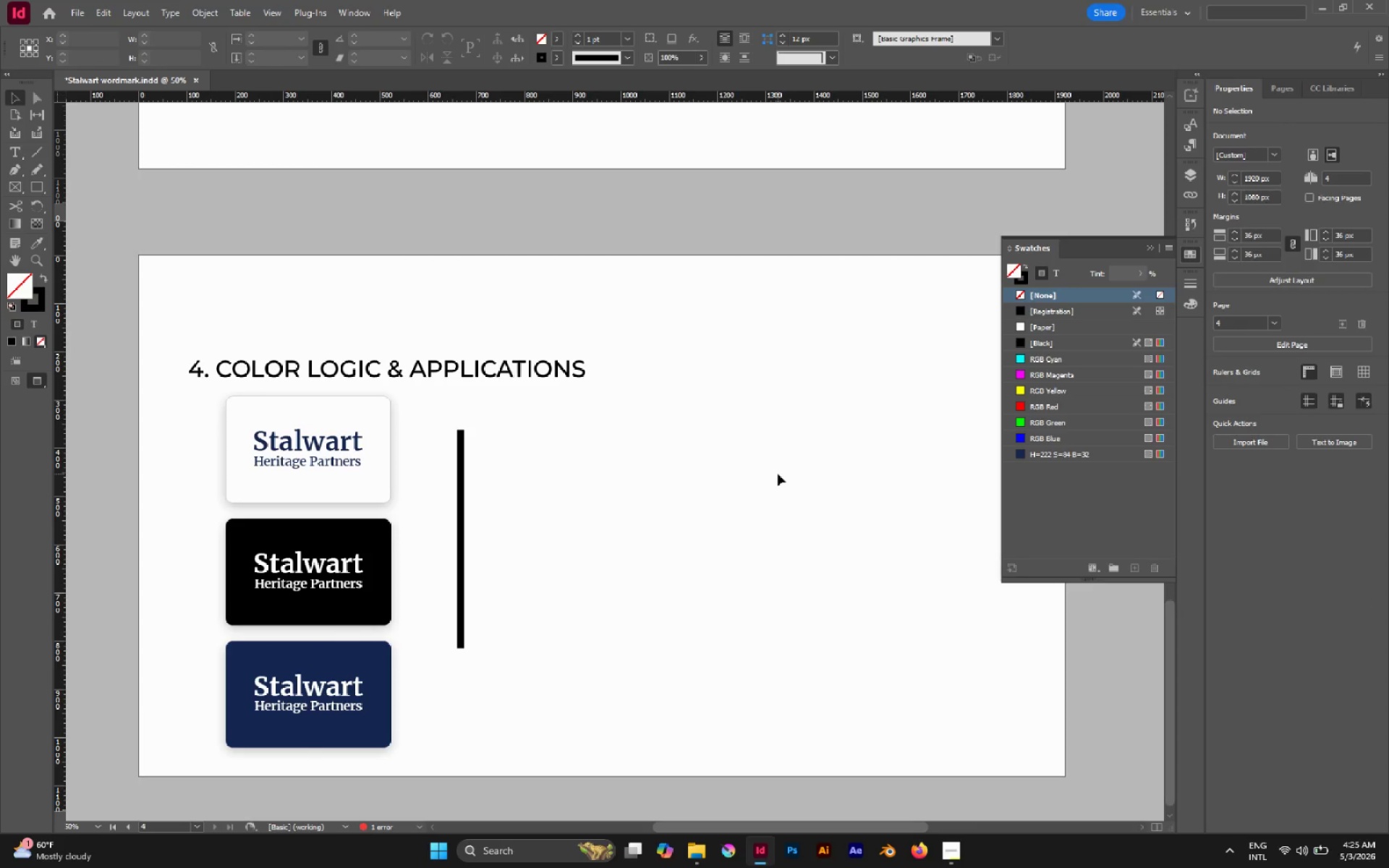 
wait(5.39)
 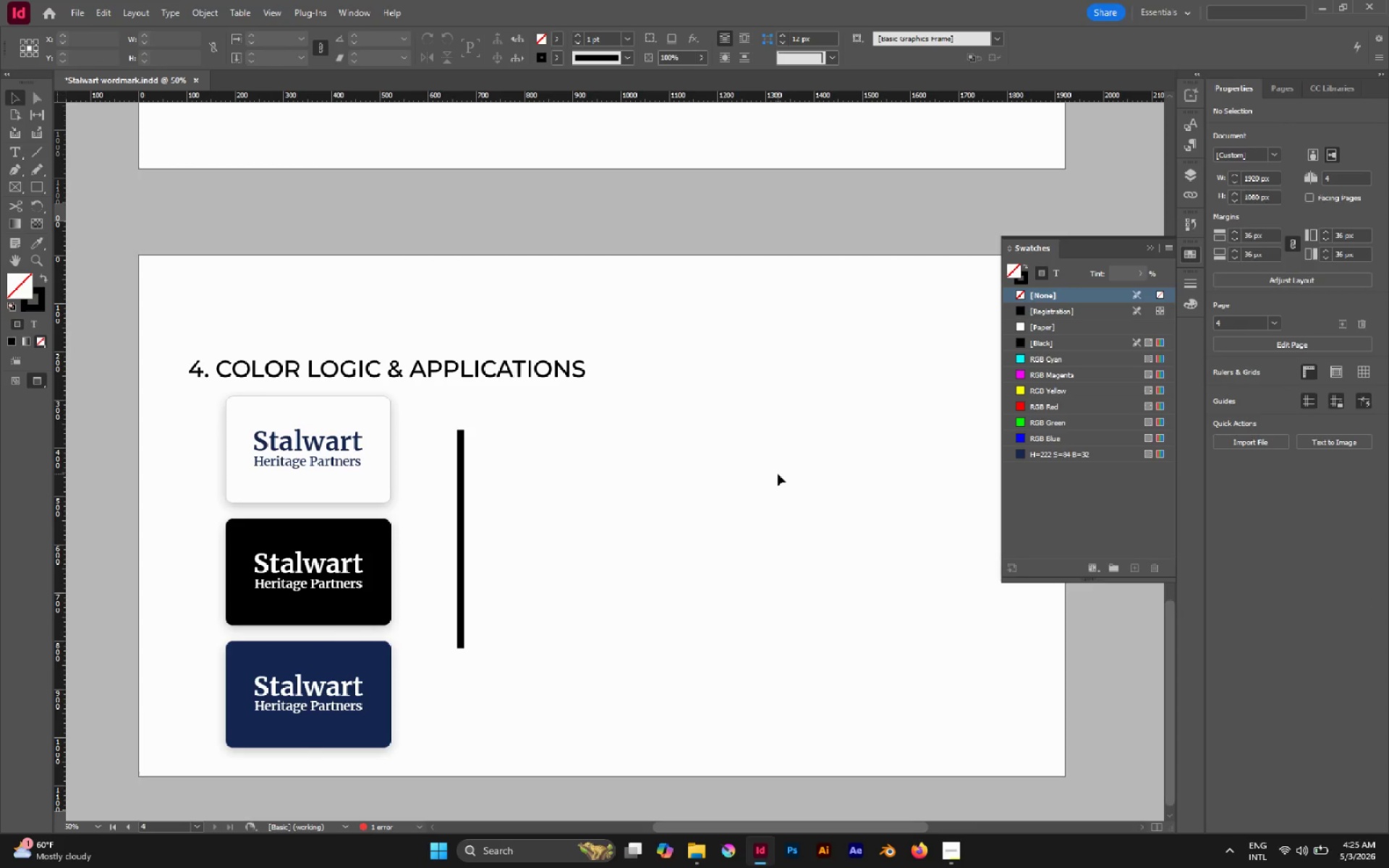 
key(M)
 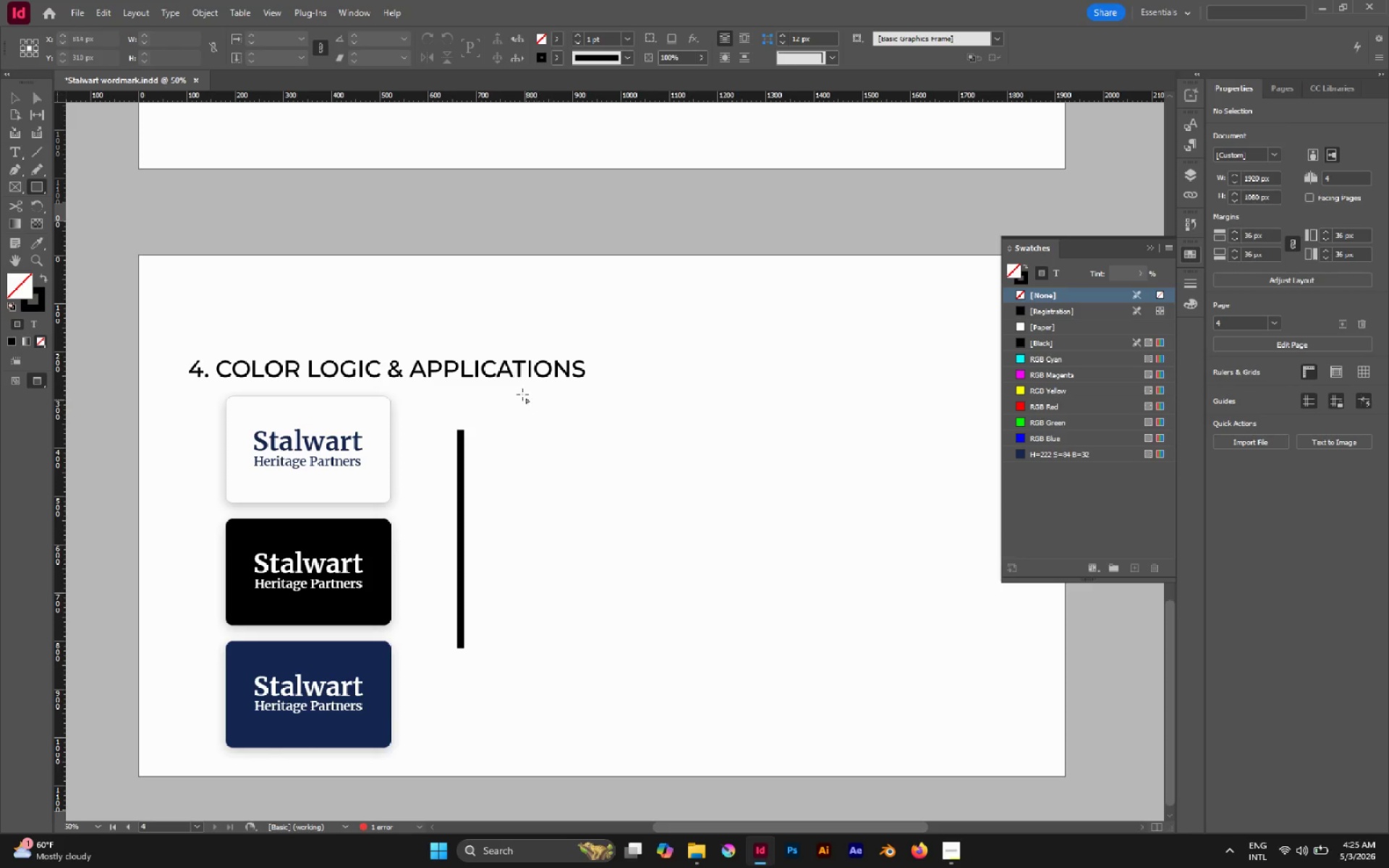 
left_click_drag(start_coordinate=[519, 389], to_coordinate=[755, 751])
 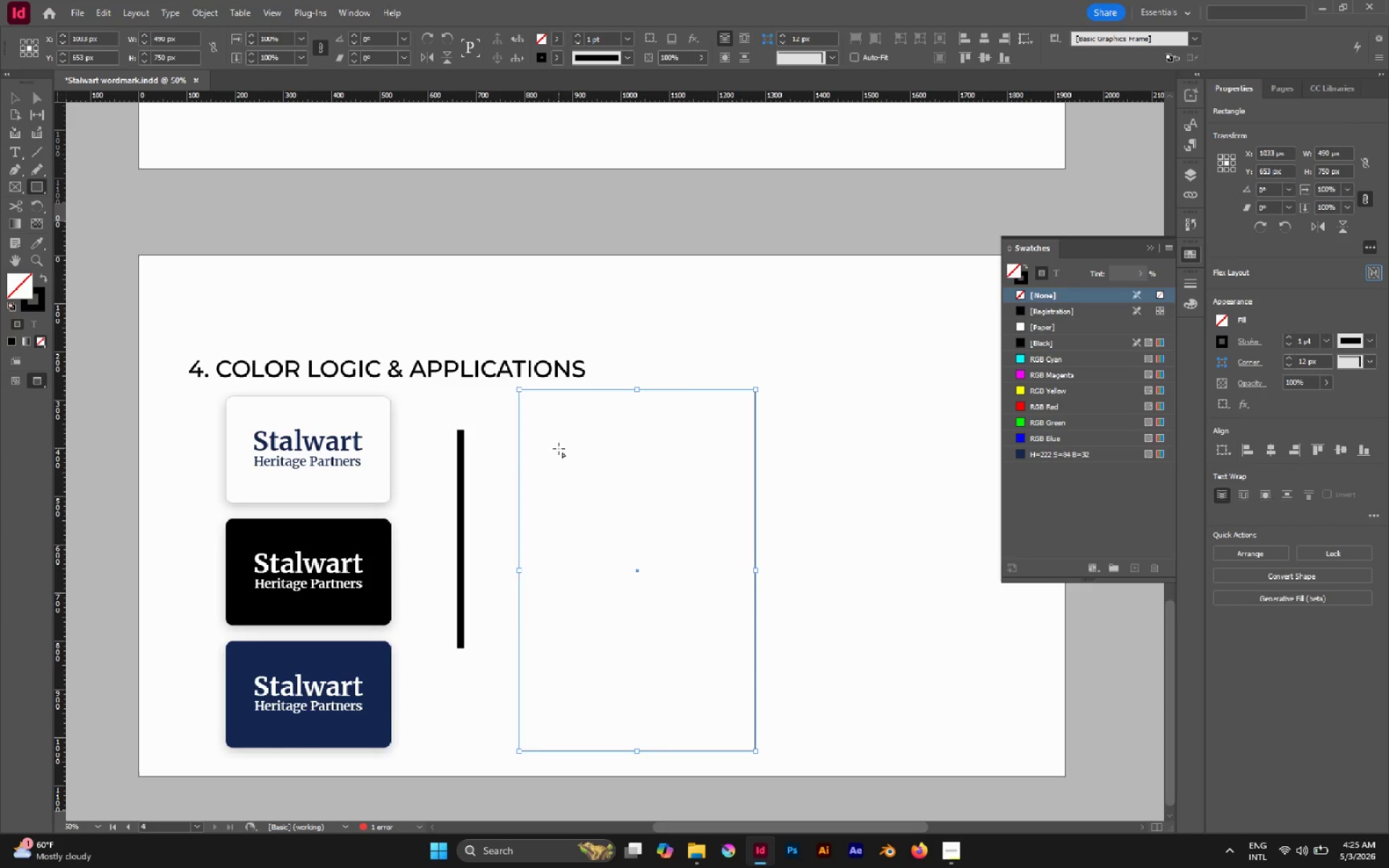 
wait(10.52)
 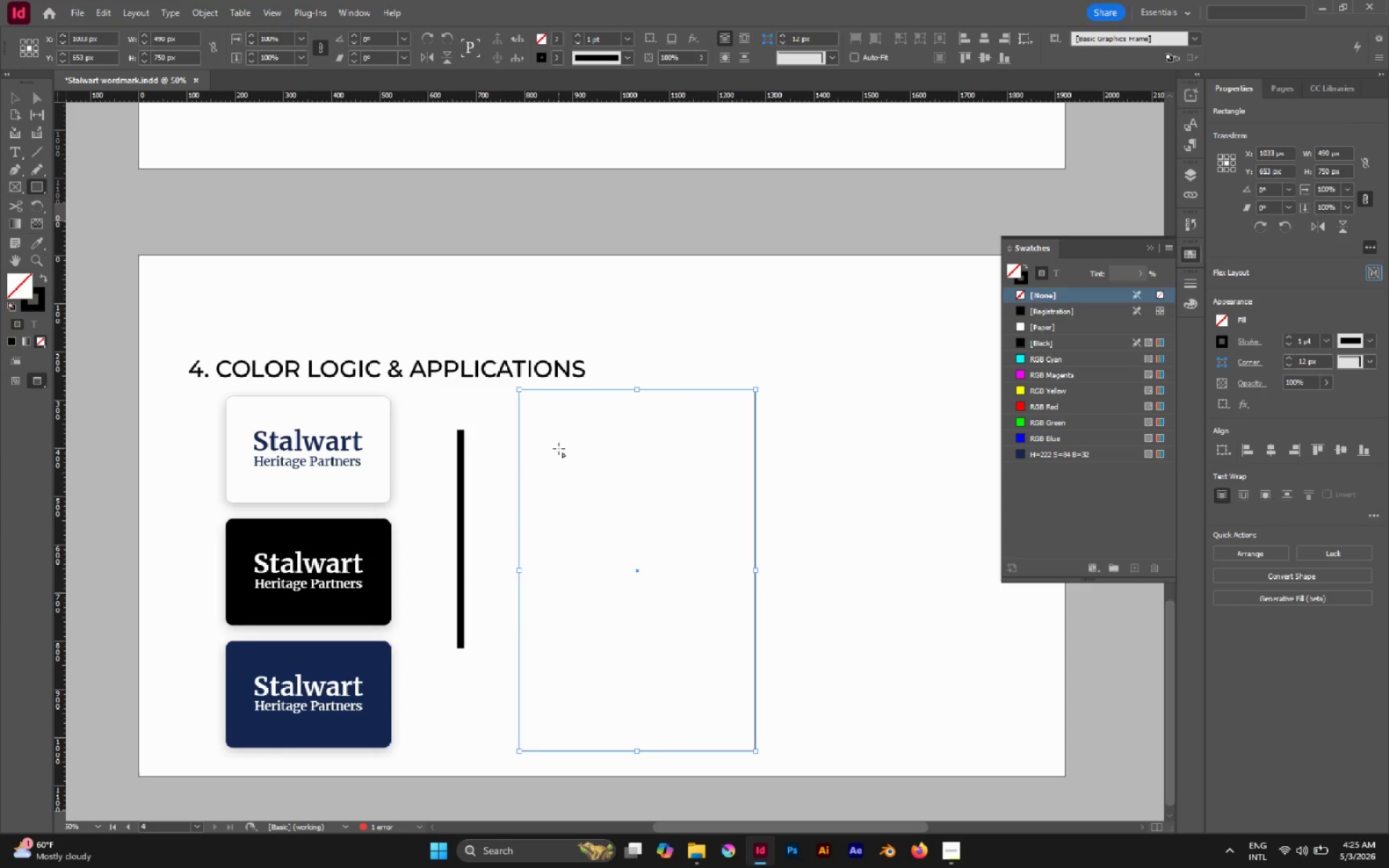 
left_click([1291, 338])
 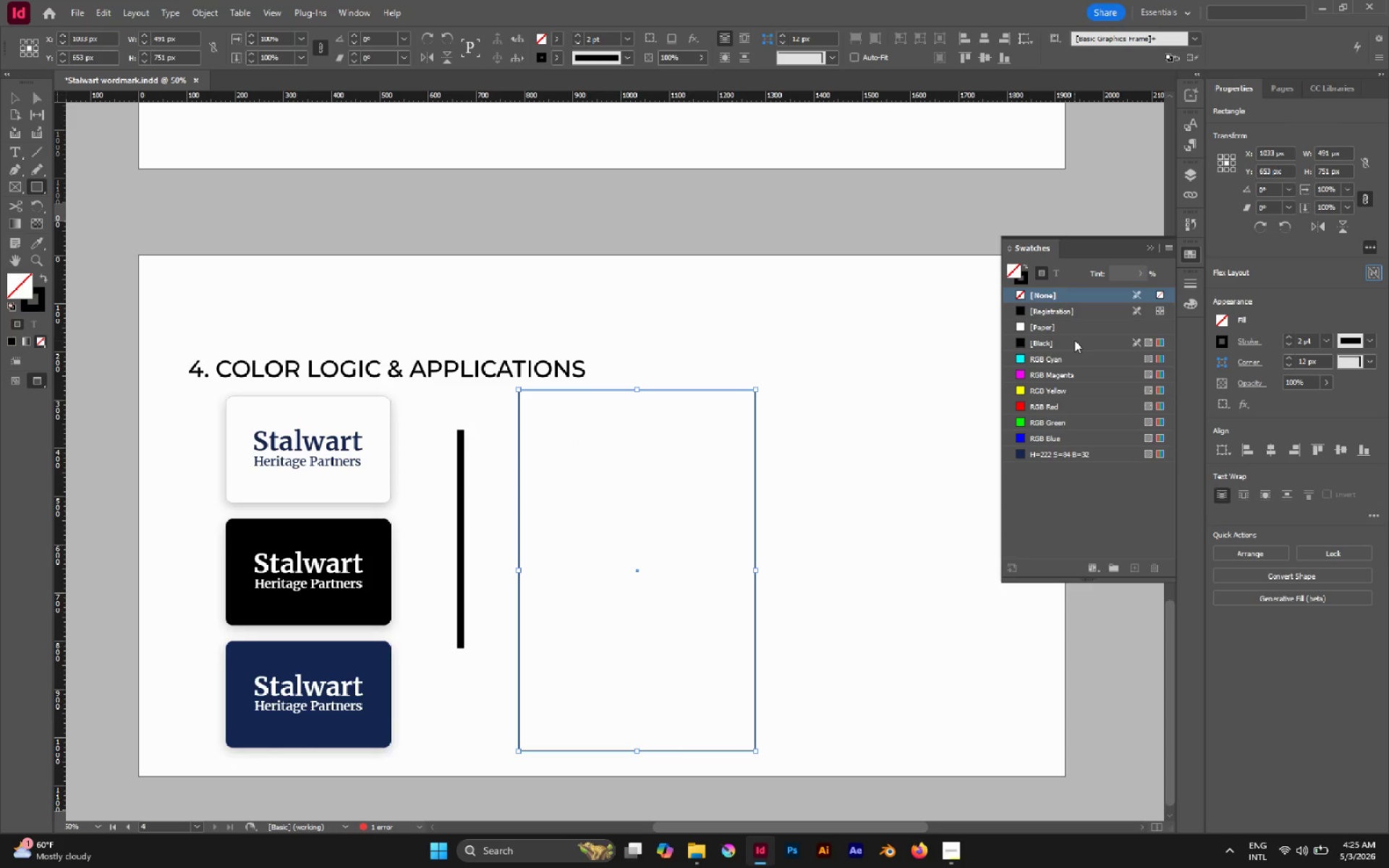 
key(V)
 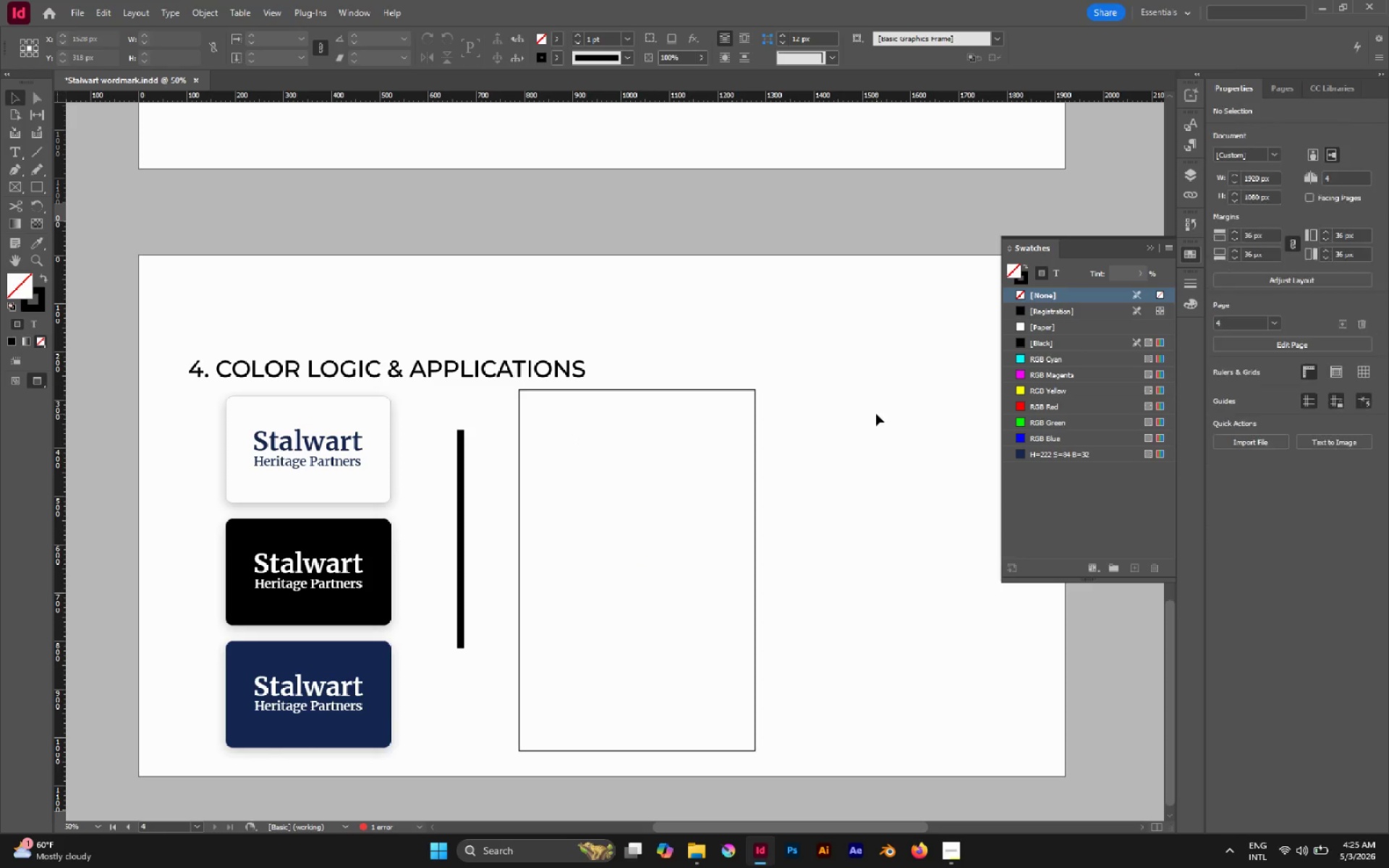 
left_click([698, 431])
 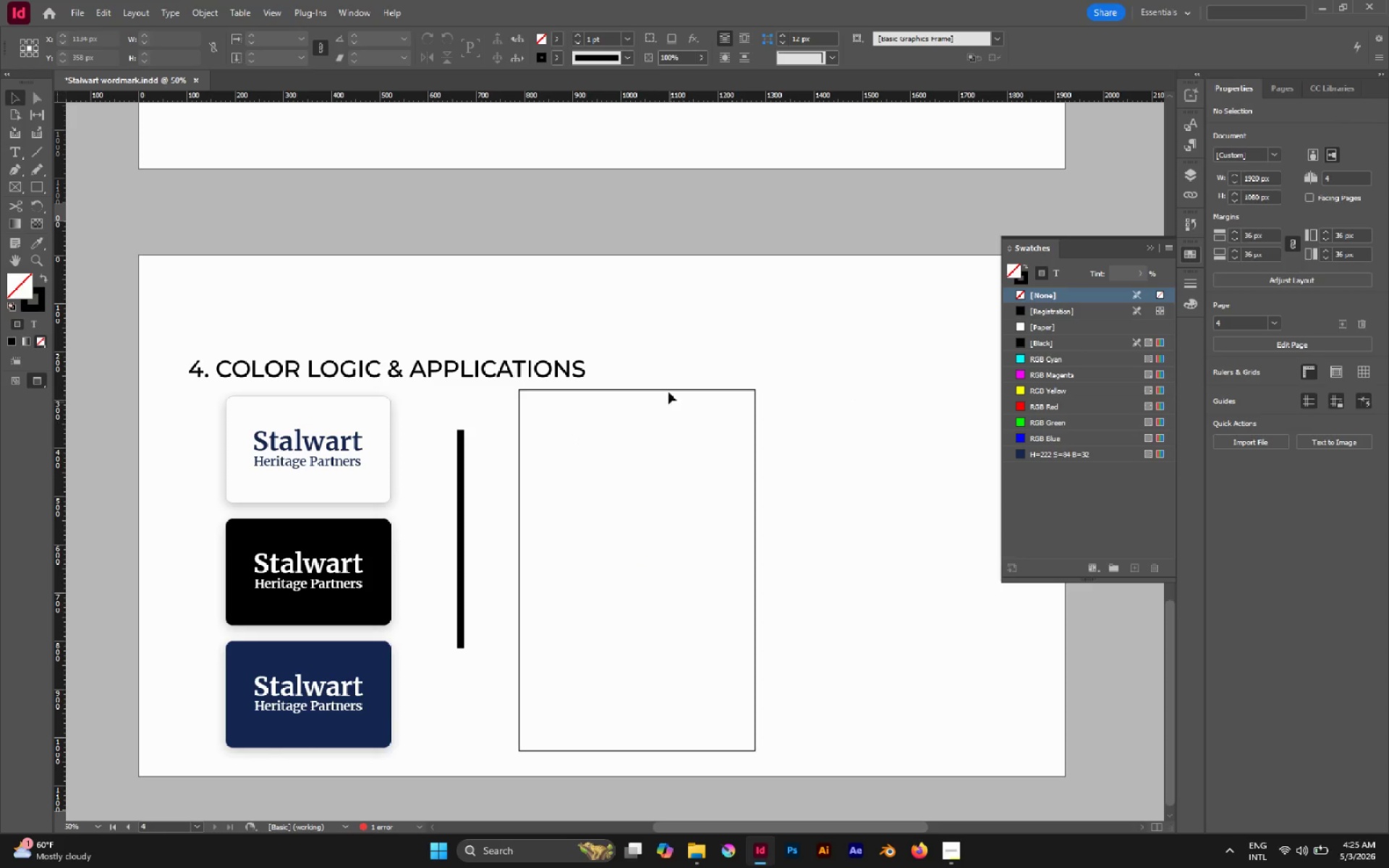 
left_click_drag(start_coordinate=[665, 358], to_coordinate=[758, 442])
 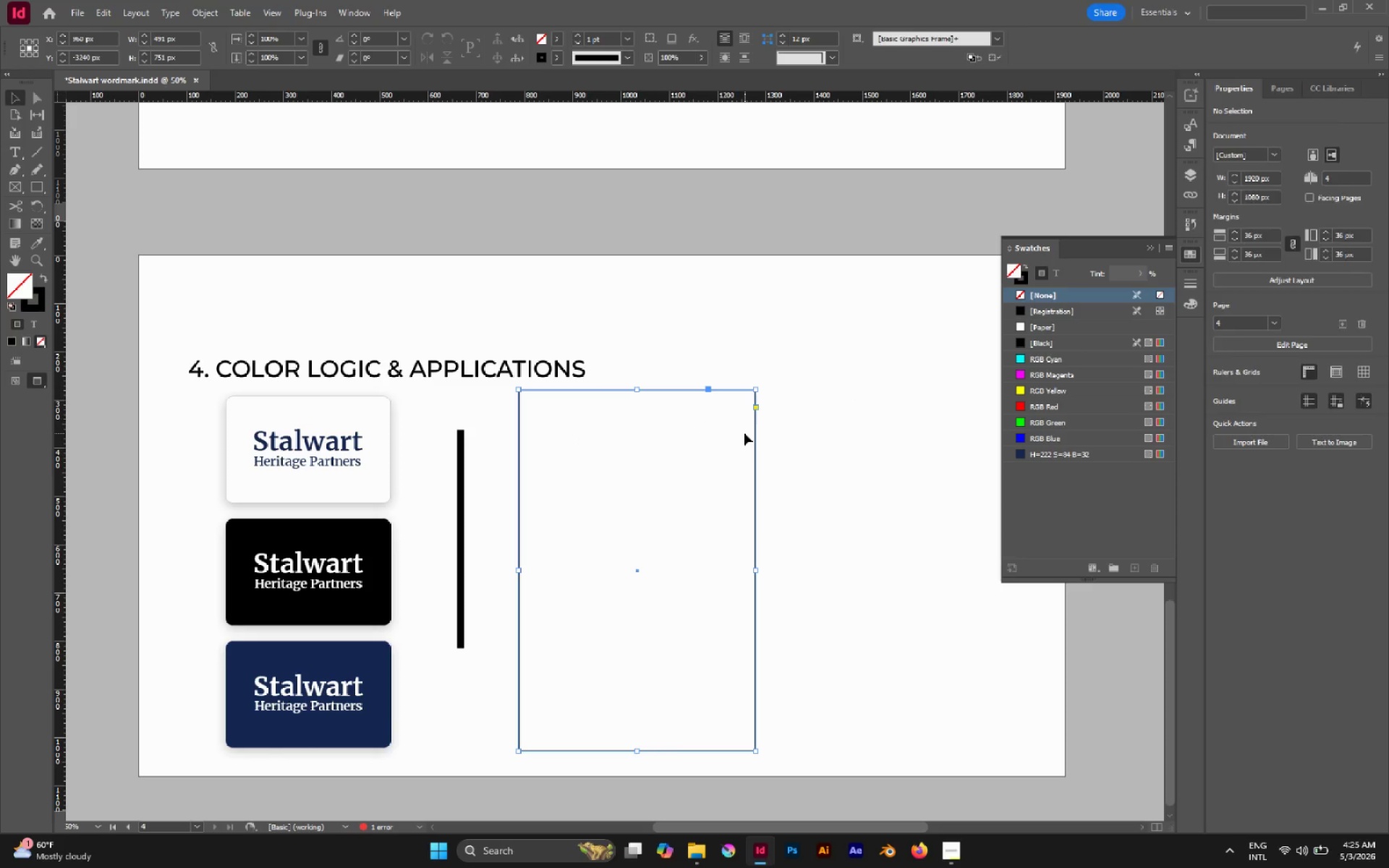 
key(Control+C)
 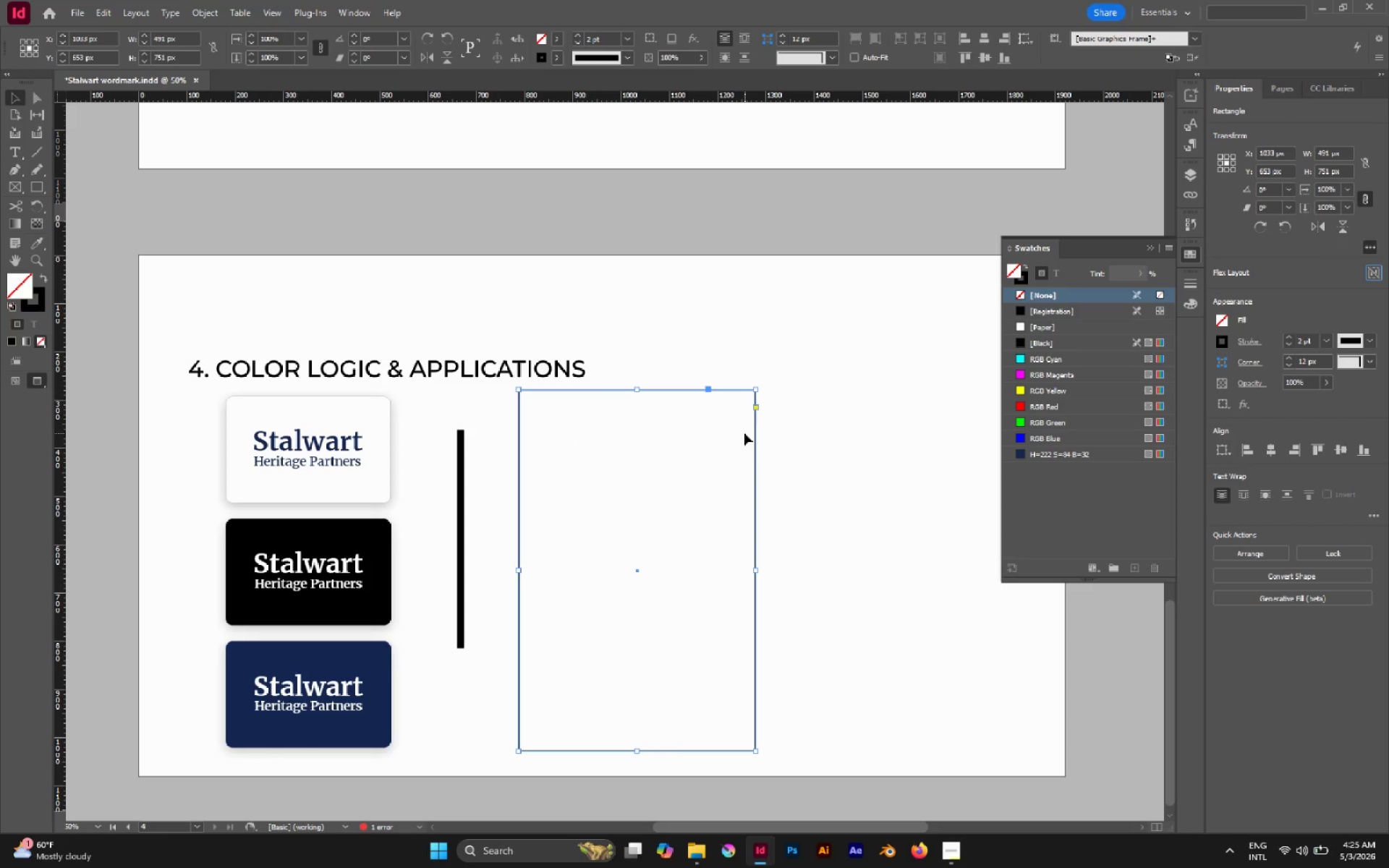 
key(Alt+Control+Shift+V)
 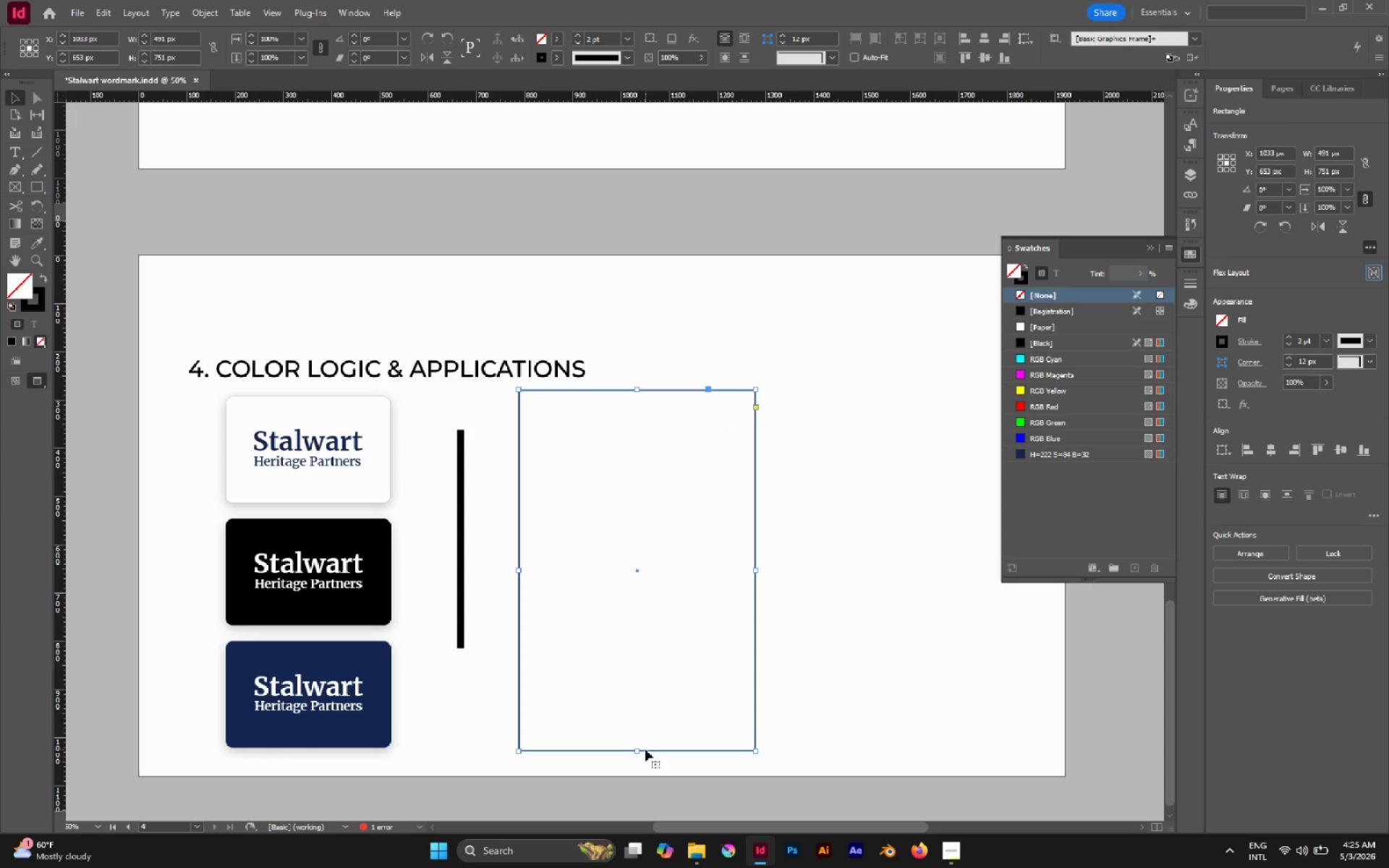 
left_click_drag(start_coordinate=[639, 752], to_coordinate=[645, 414])
 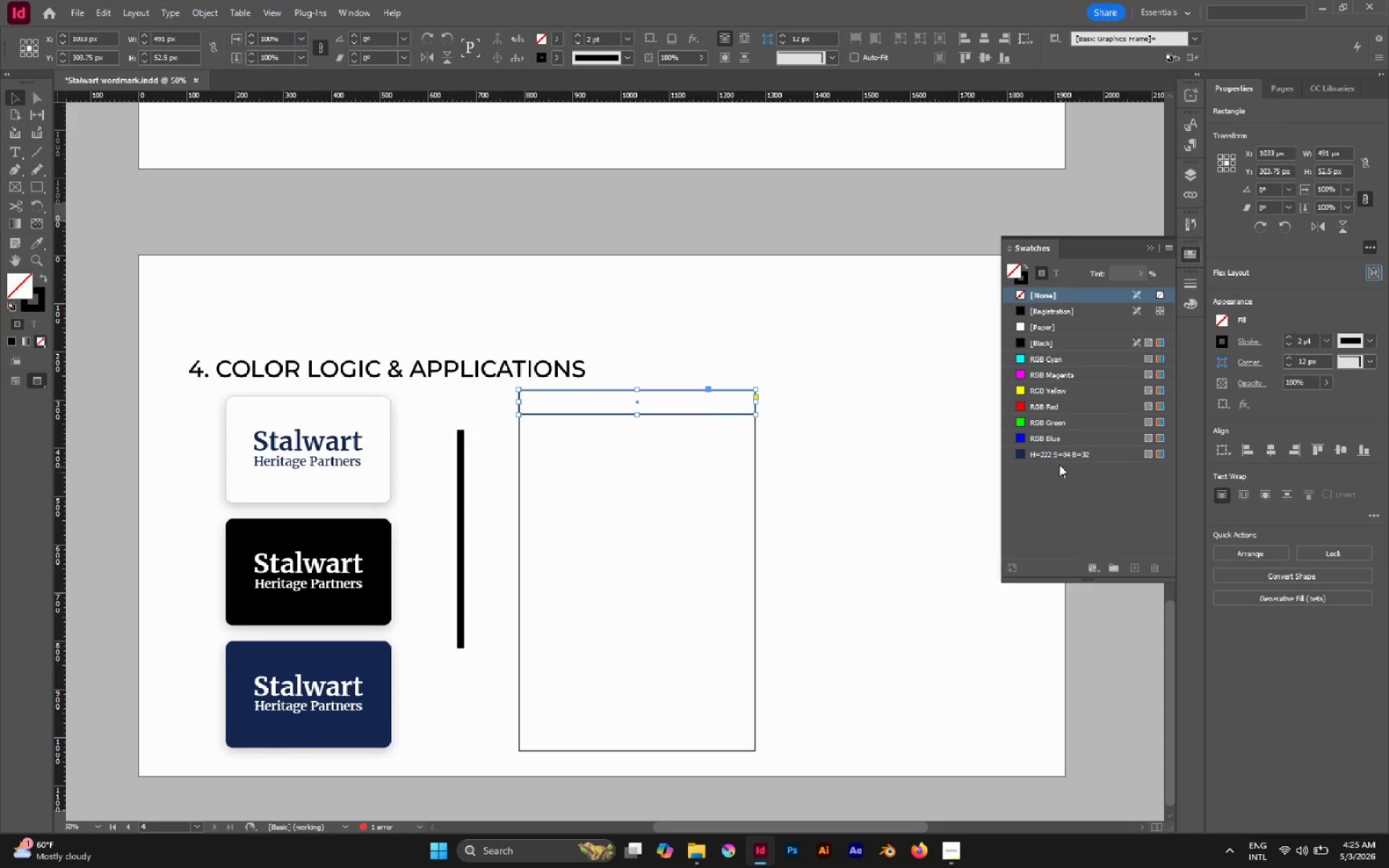 
left_click([1056, 459])
 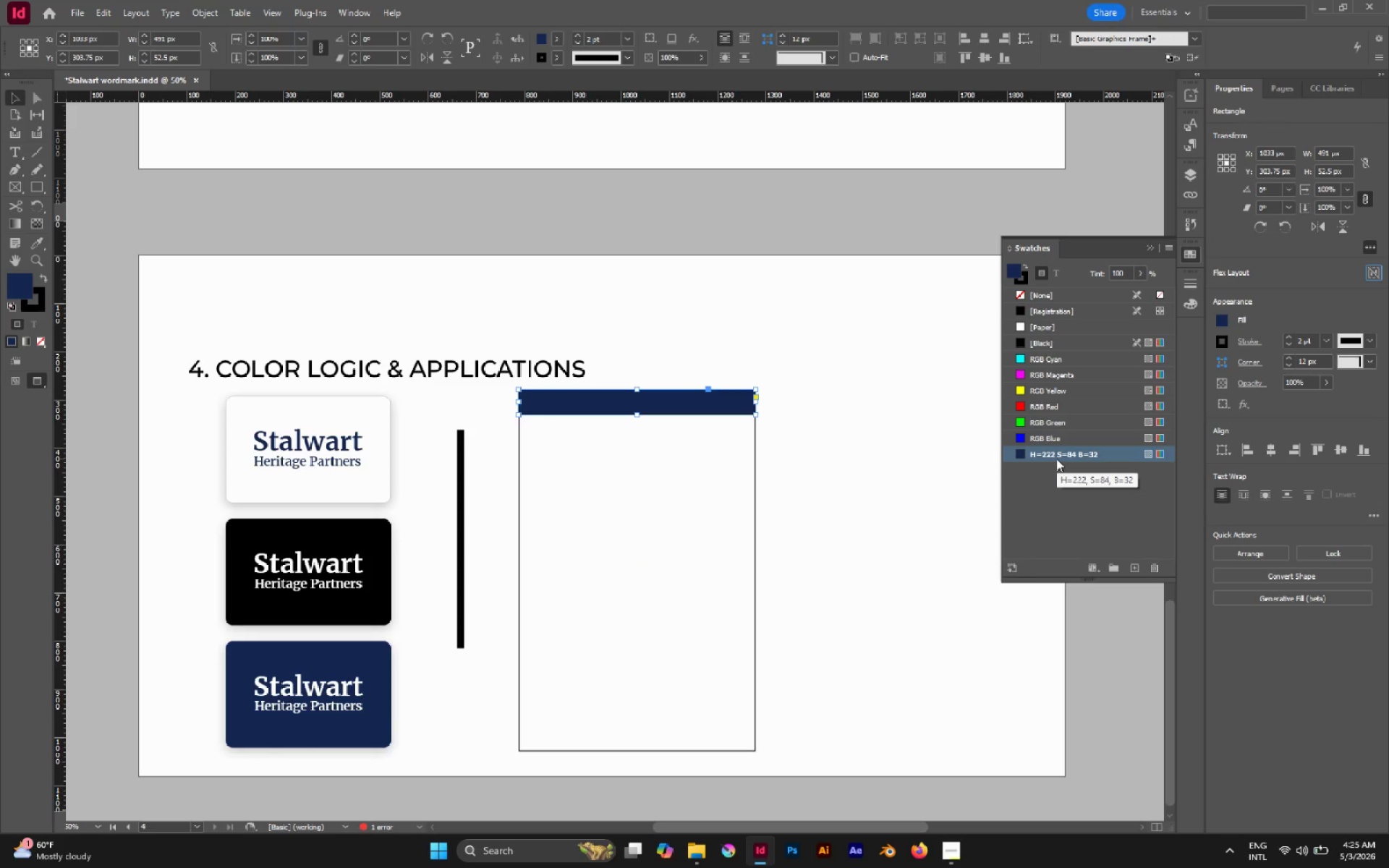 
key(X)
 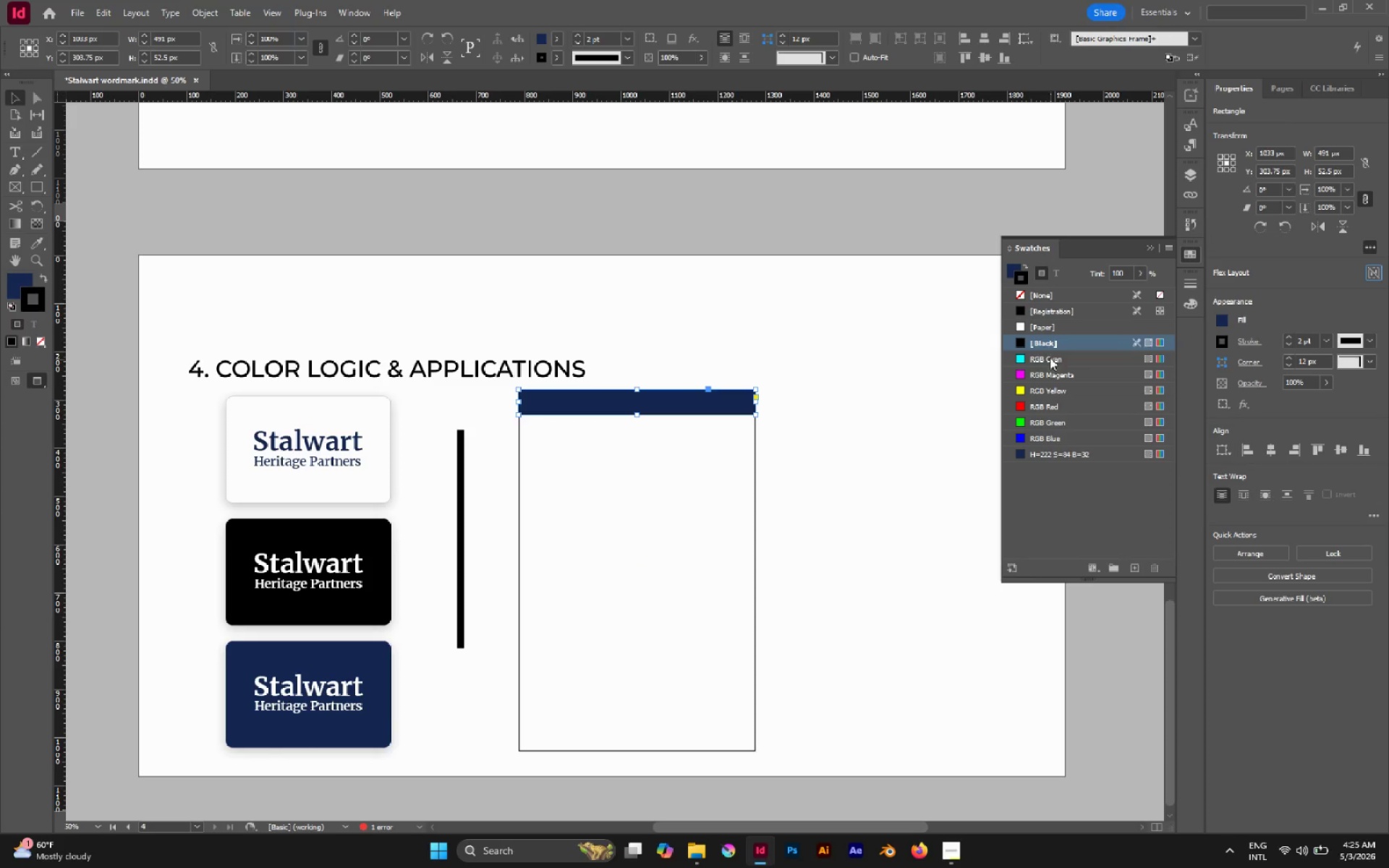 
left_click([1046, 294])
 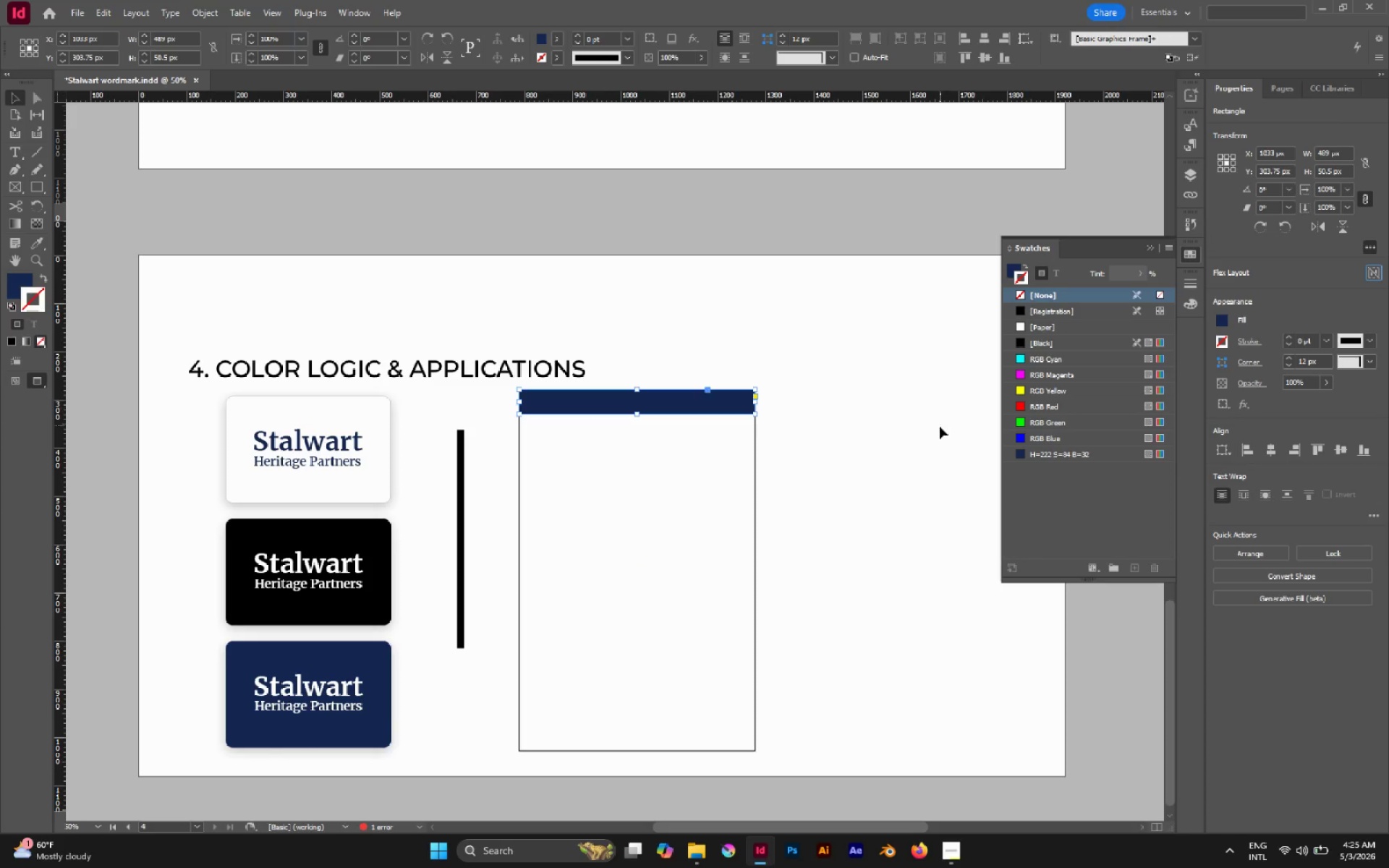 
type(ax)
 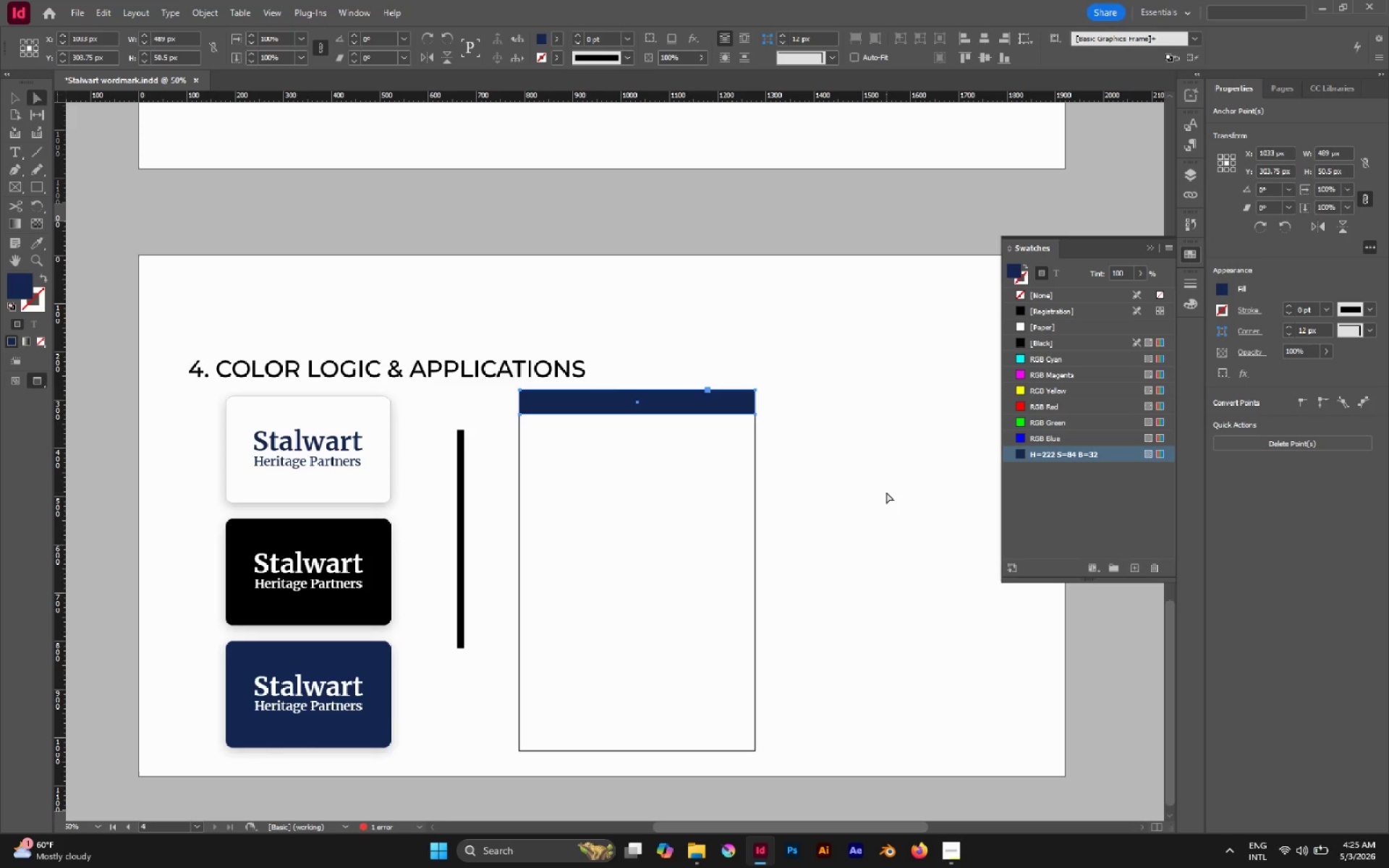 
left_click([886, 492])
 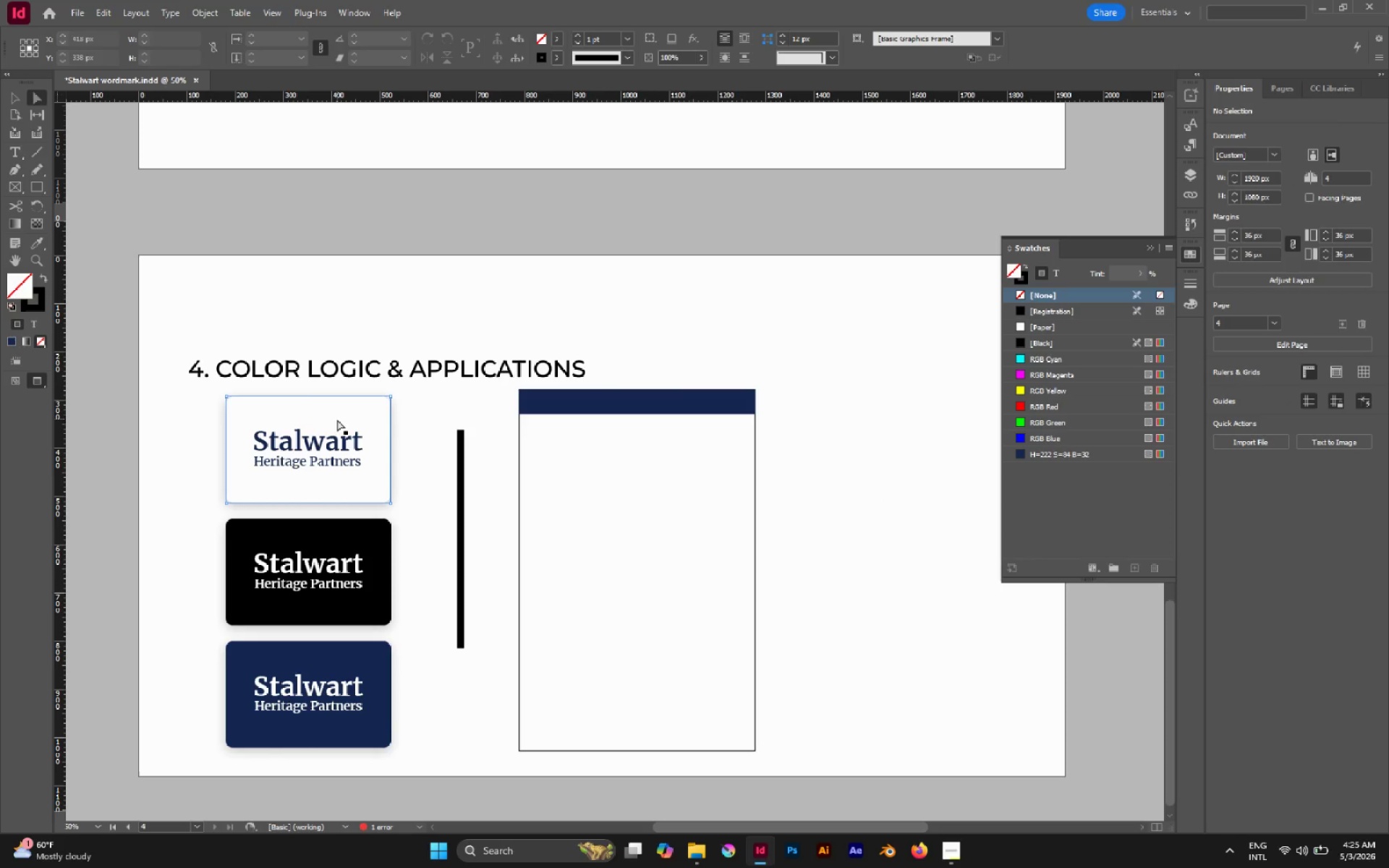 
key(V)
 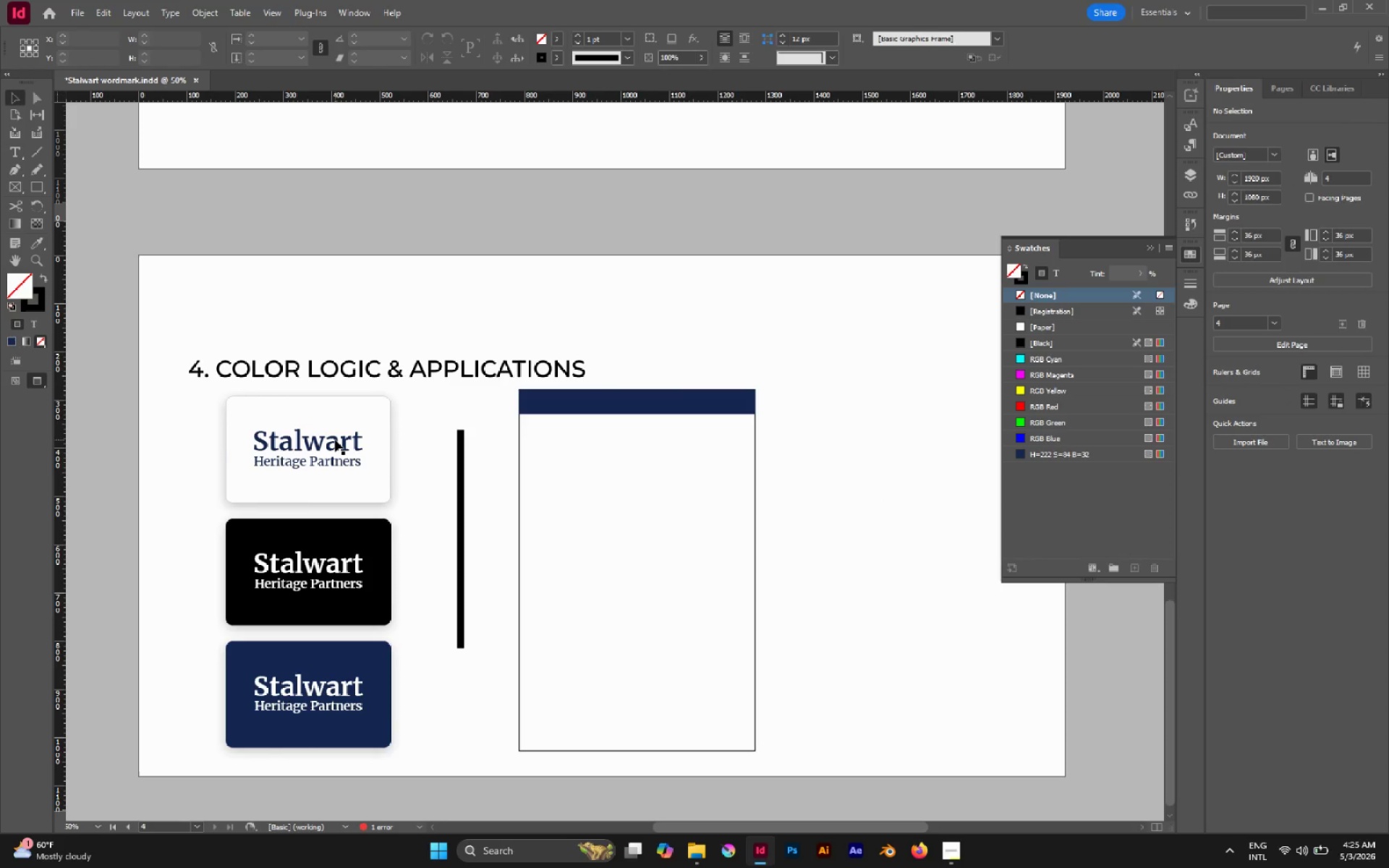 
left_click([335, 440])
 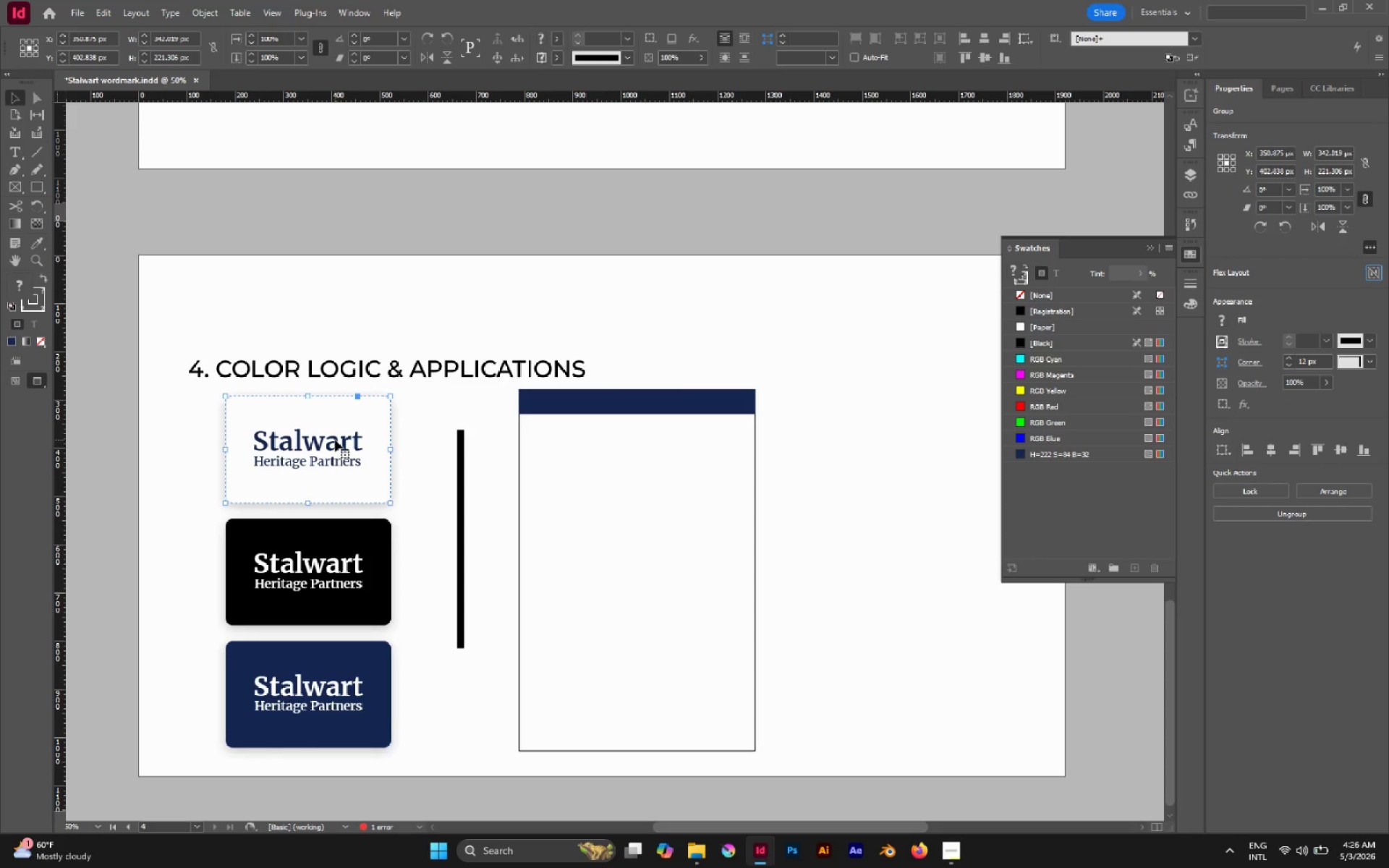 
hold_key(key=AltLeft, duration=1.58)
left_click_drag(start_coordinate=[335, 440], to_coordinate=[912, 519])
 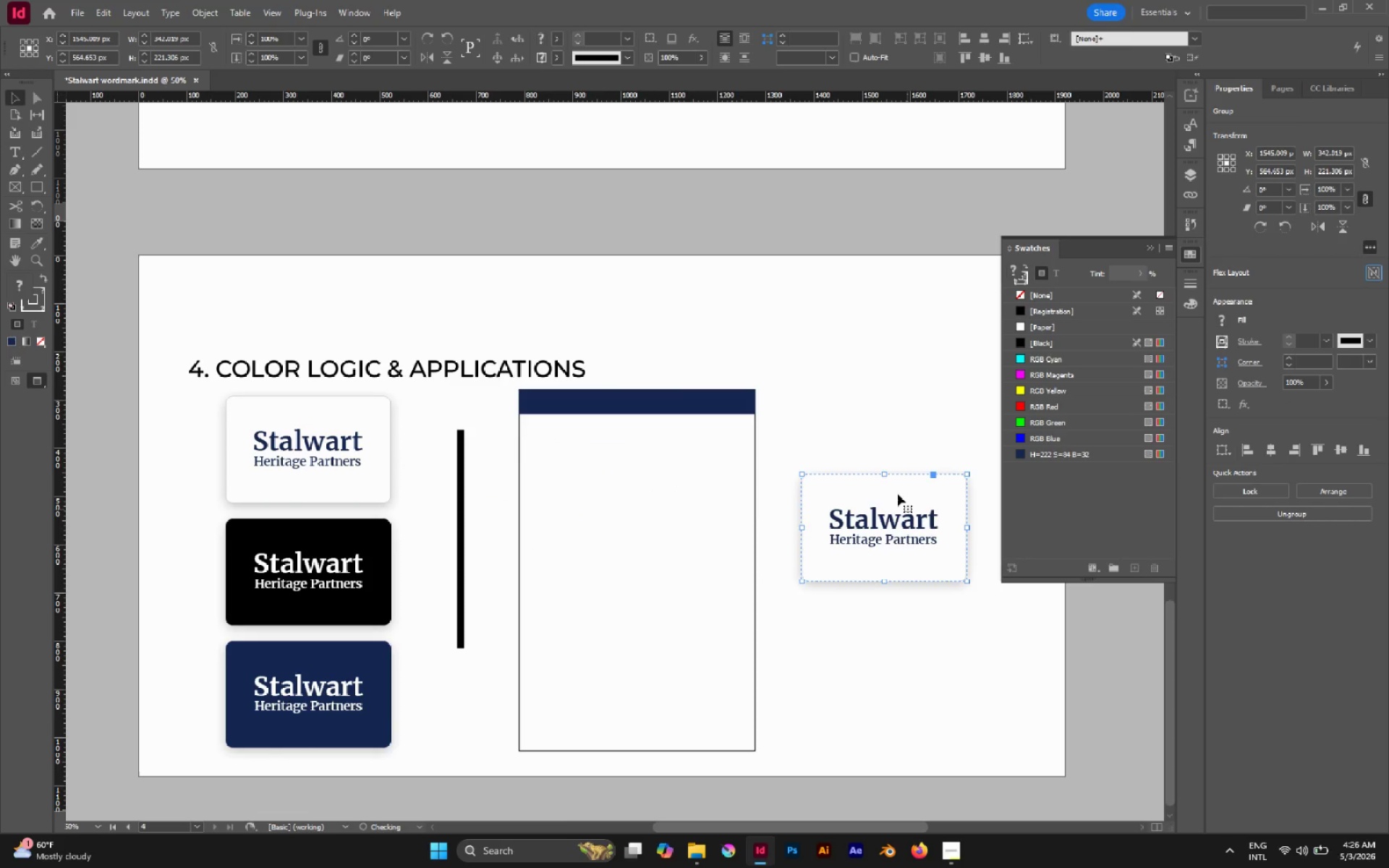 
key(A)
 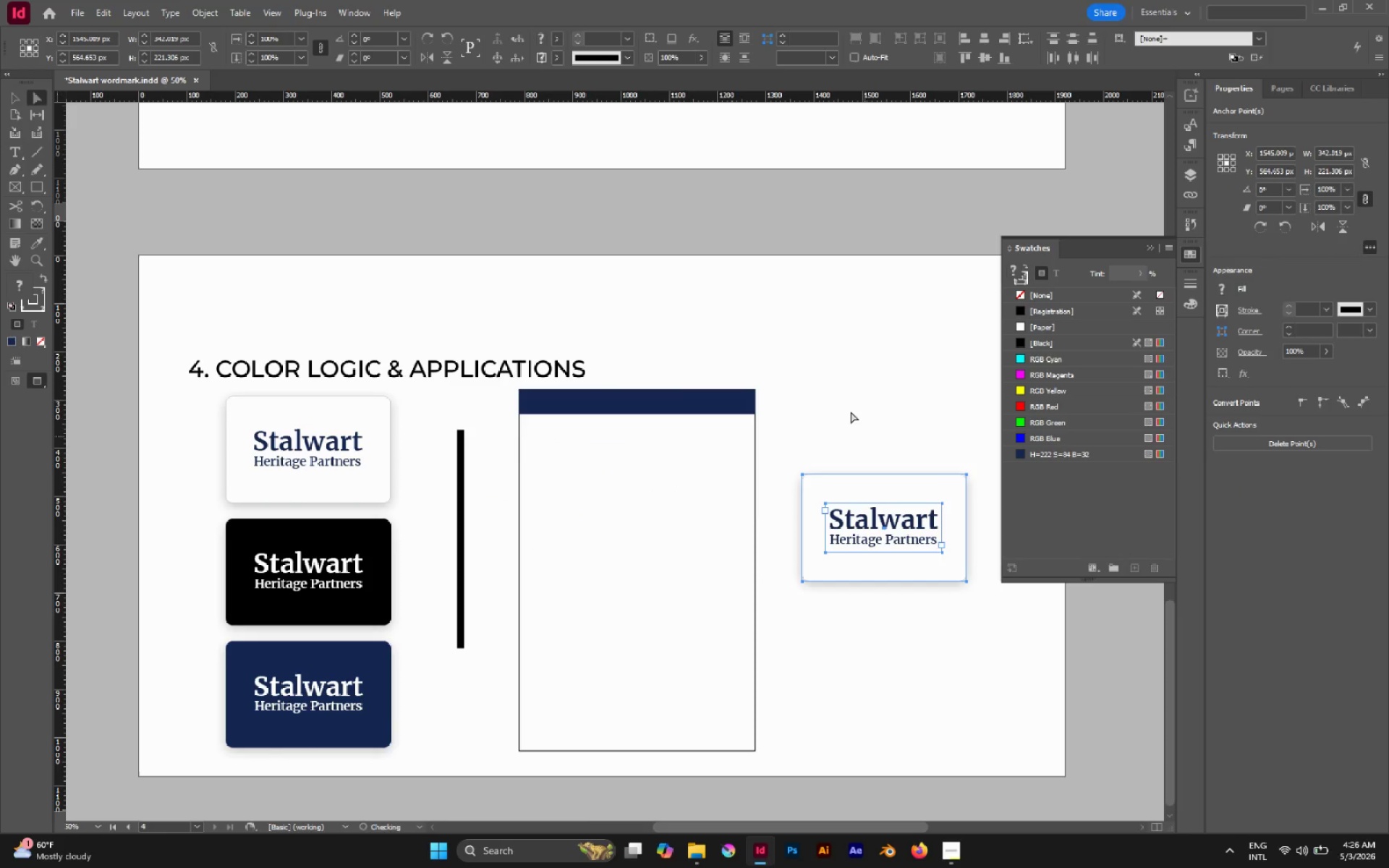 
left_click([849, 409])
 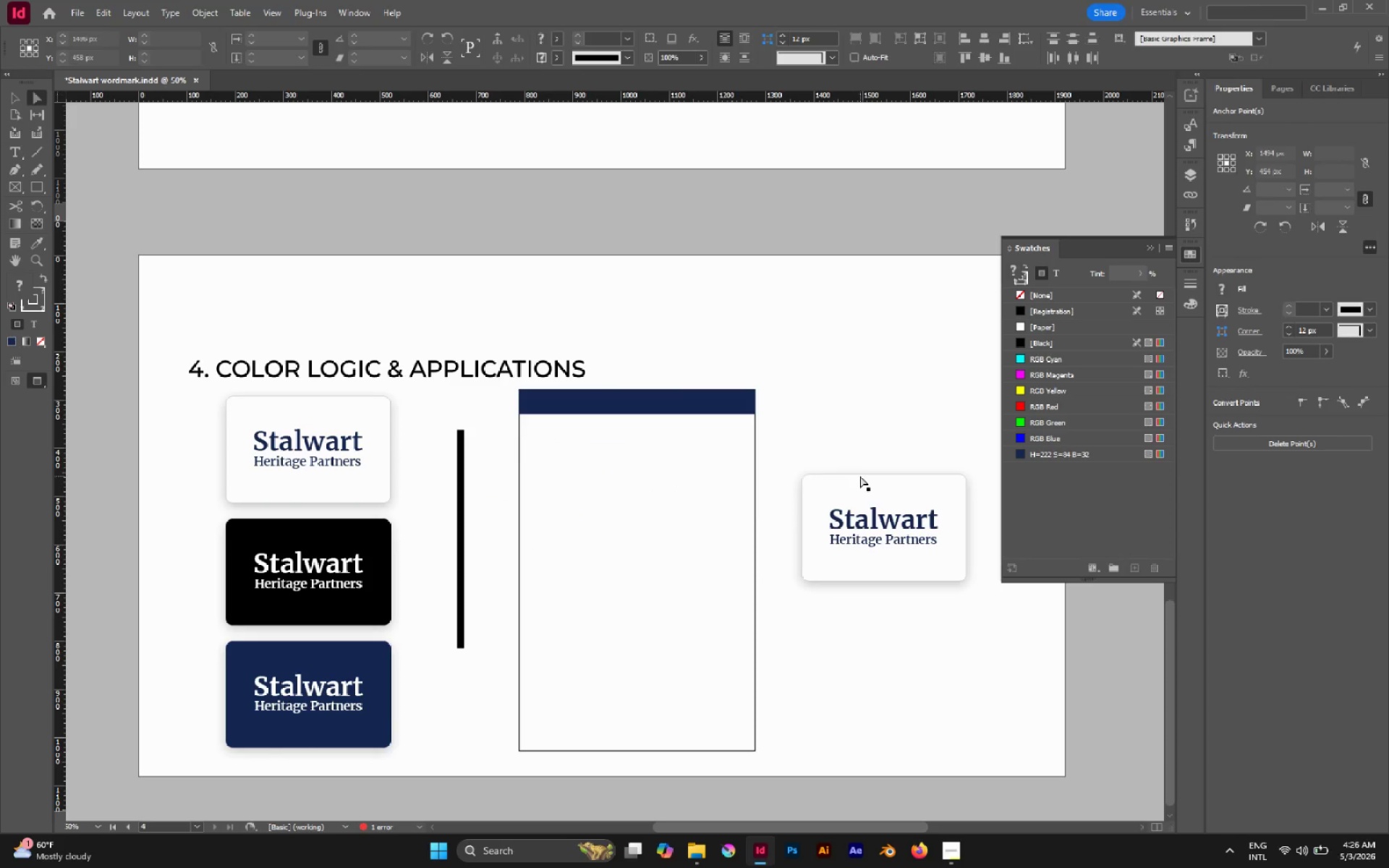 
left_click([860, 484])
 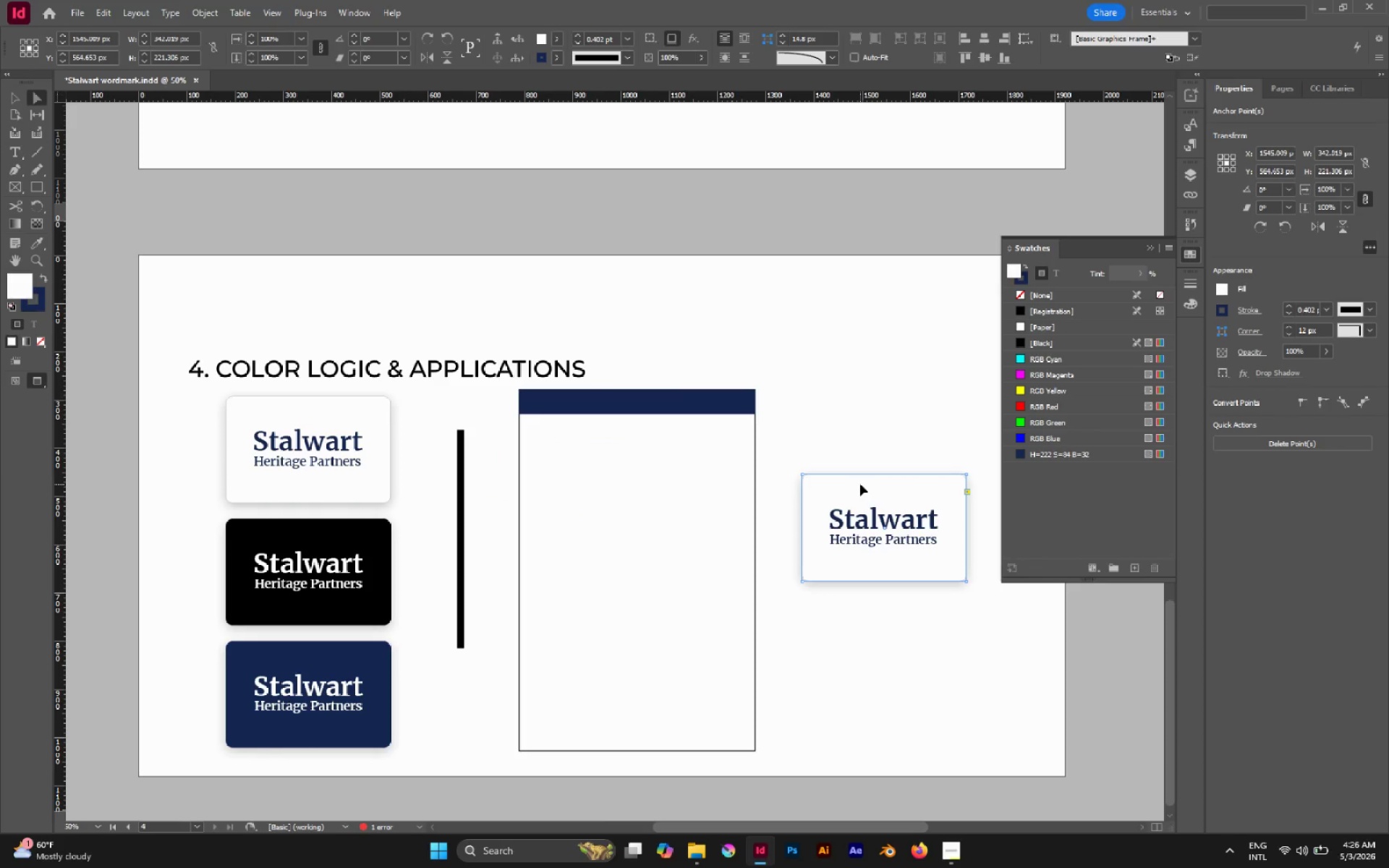 
key(Delete)
 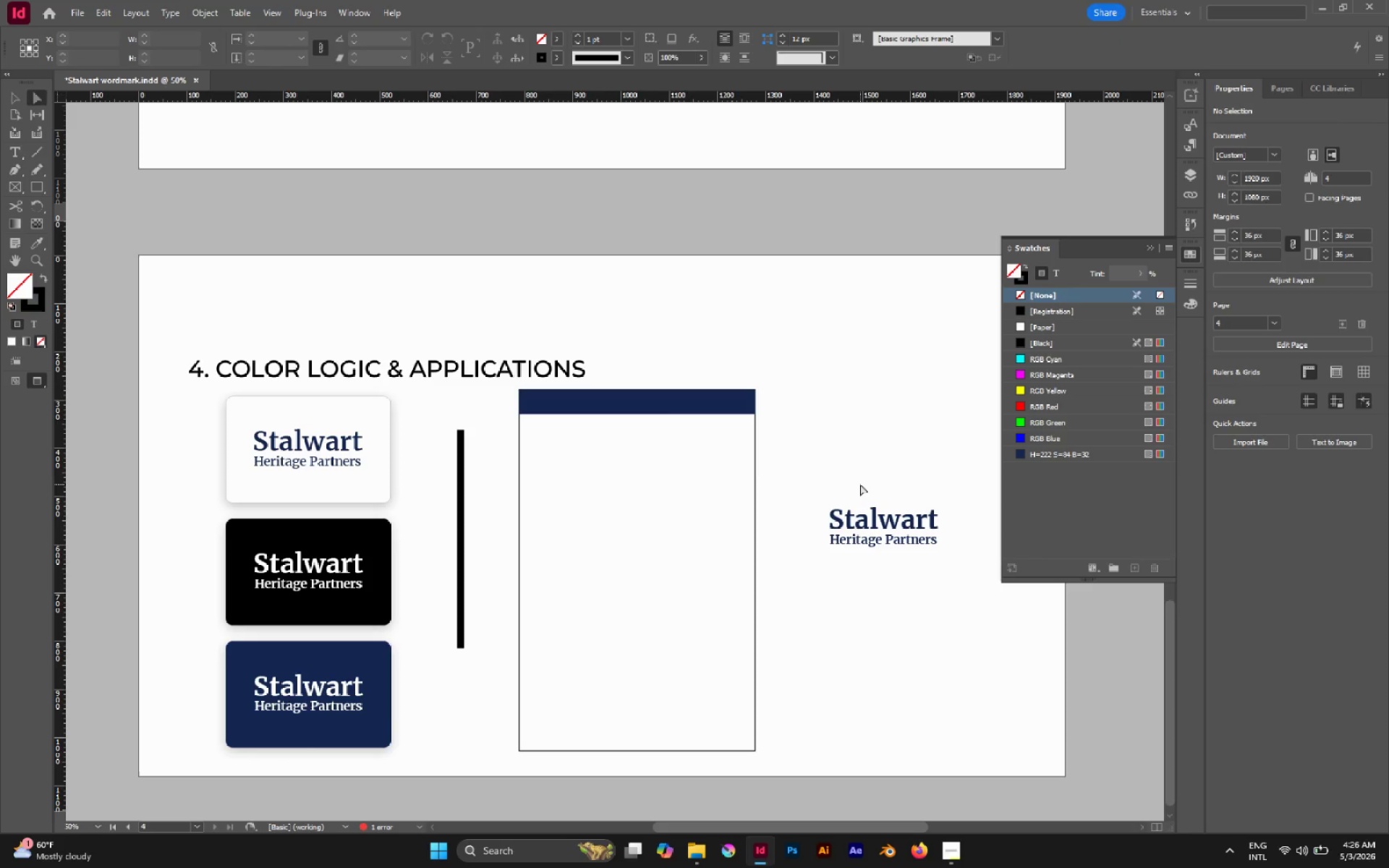 
key(V)
 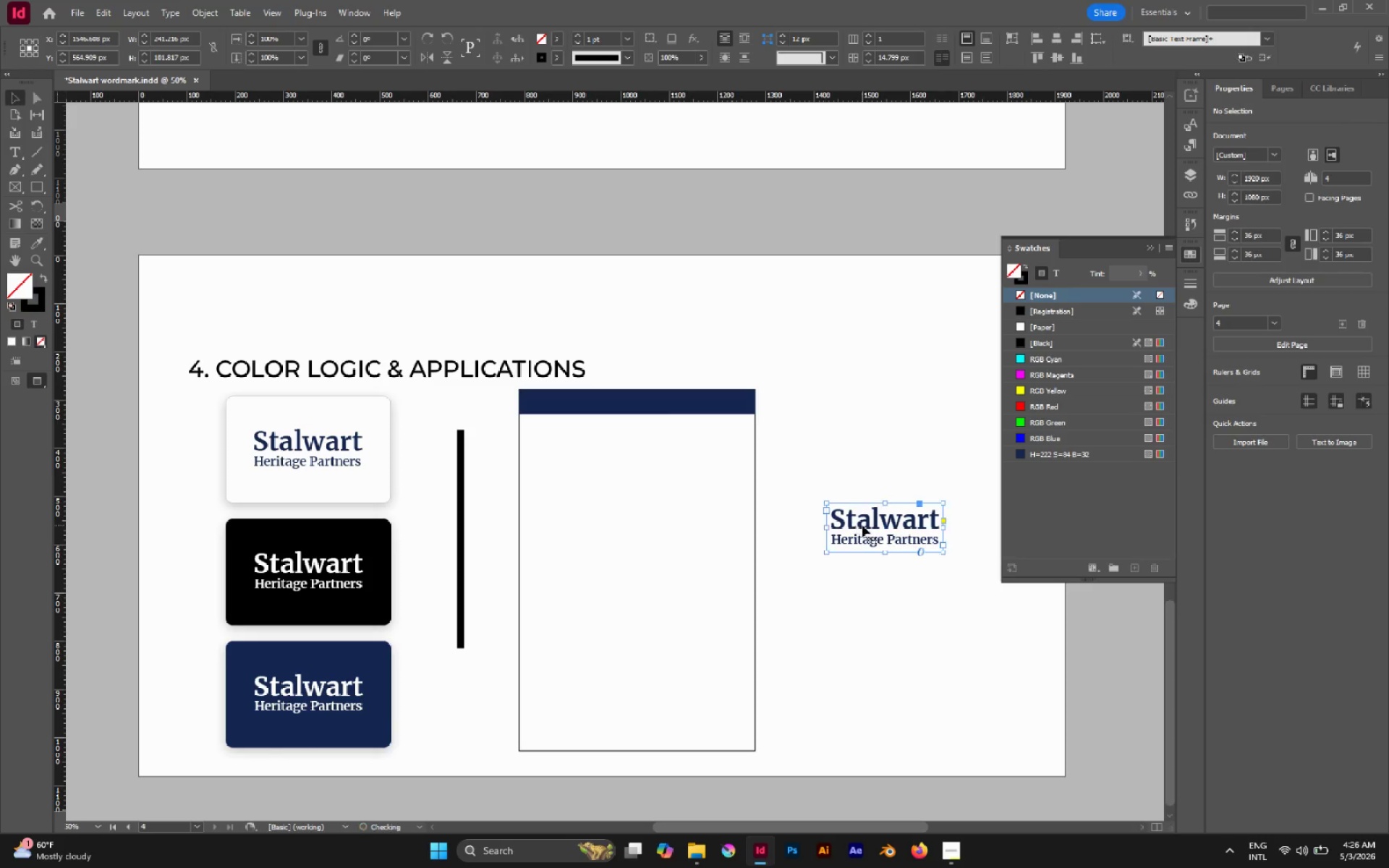 
left_click_drag(start_coordinate=[864, 525], to_coordinate=[624, 476])
 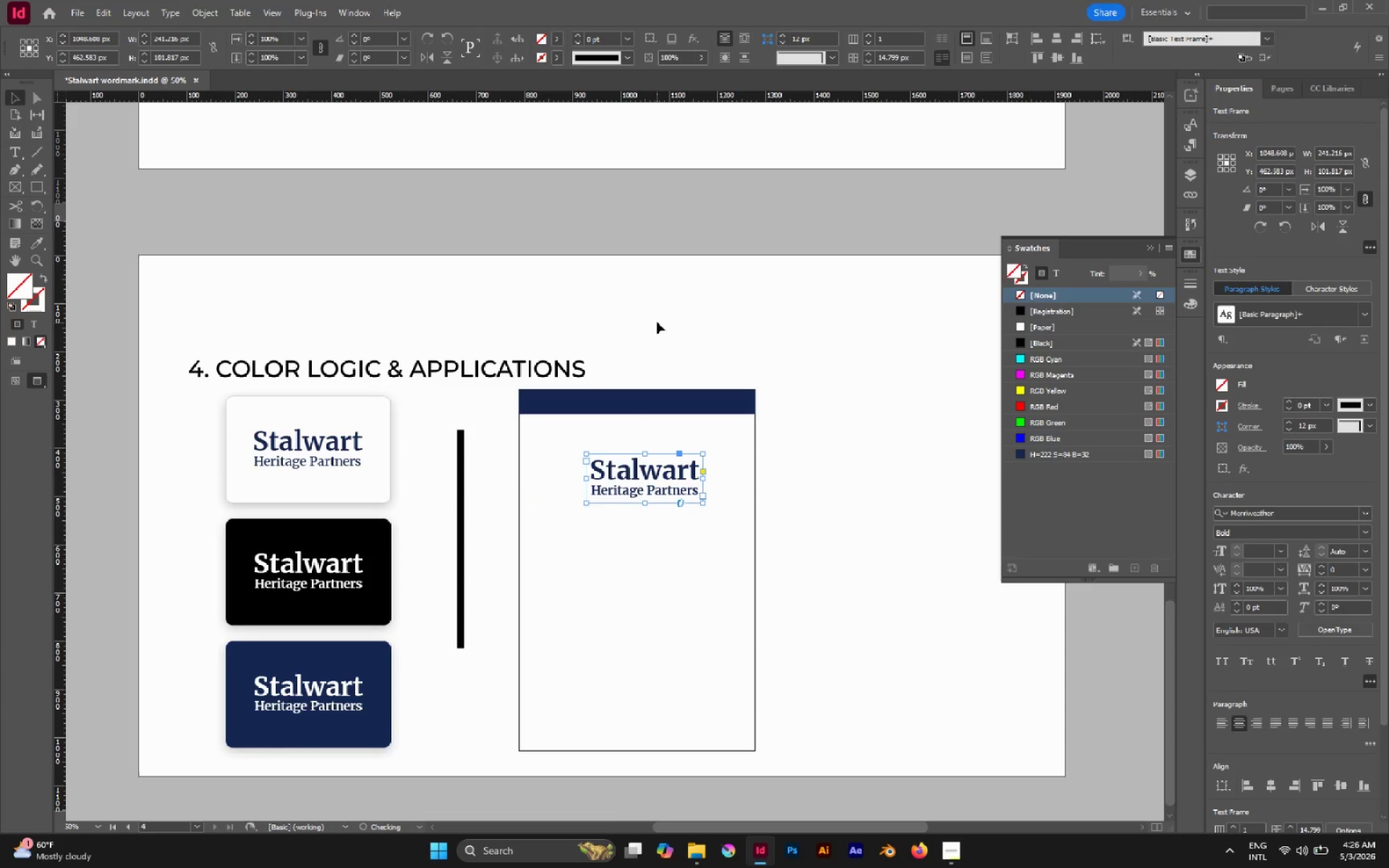 
left_click_drag(start_coordinate=[658, 321], to_coordinate=[734, 554])
 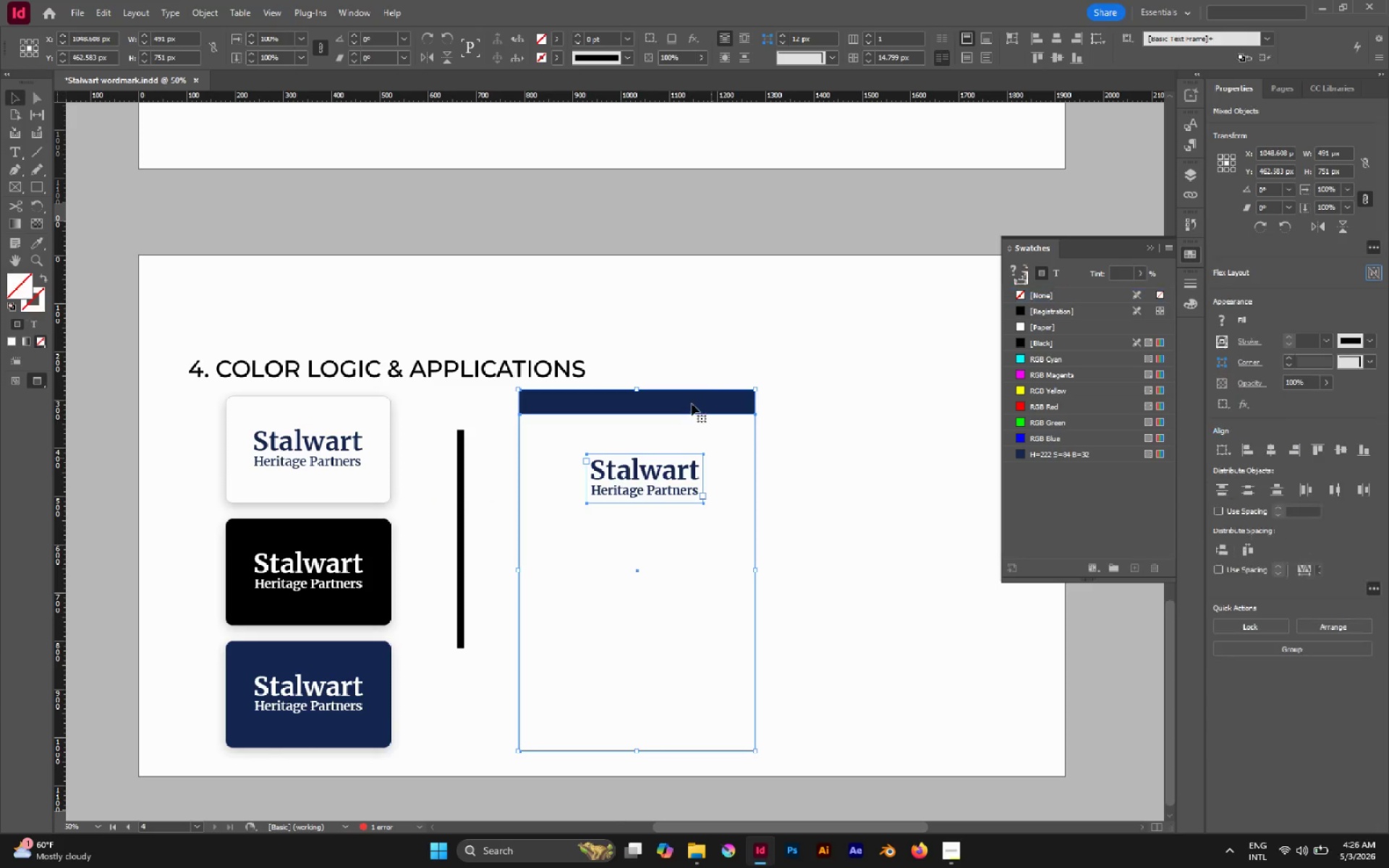 
left_click([692, 404])
 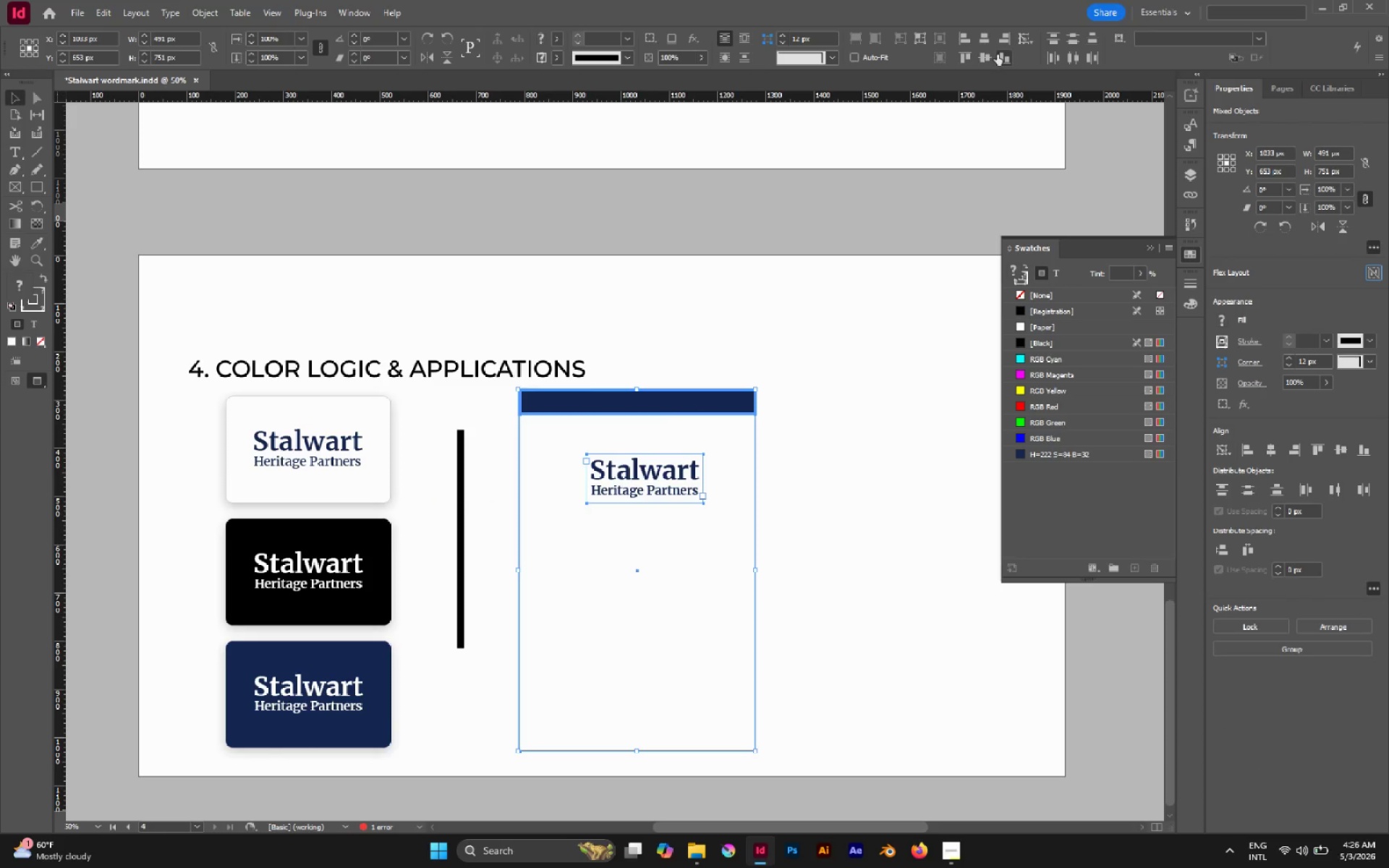 
left_click([987, 44])
 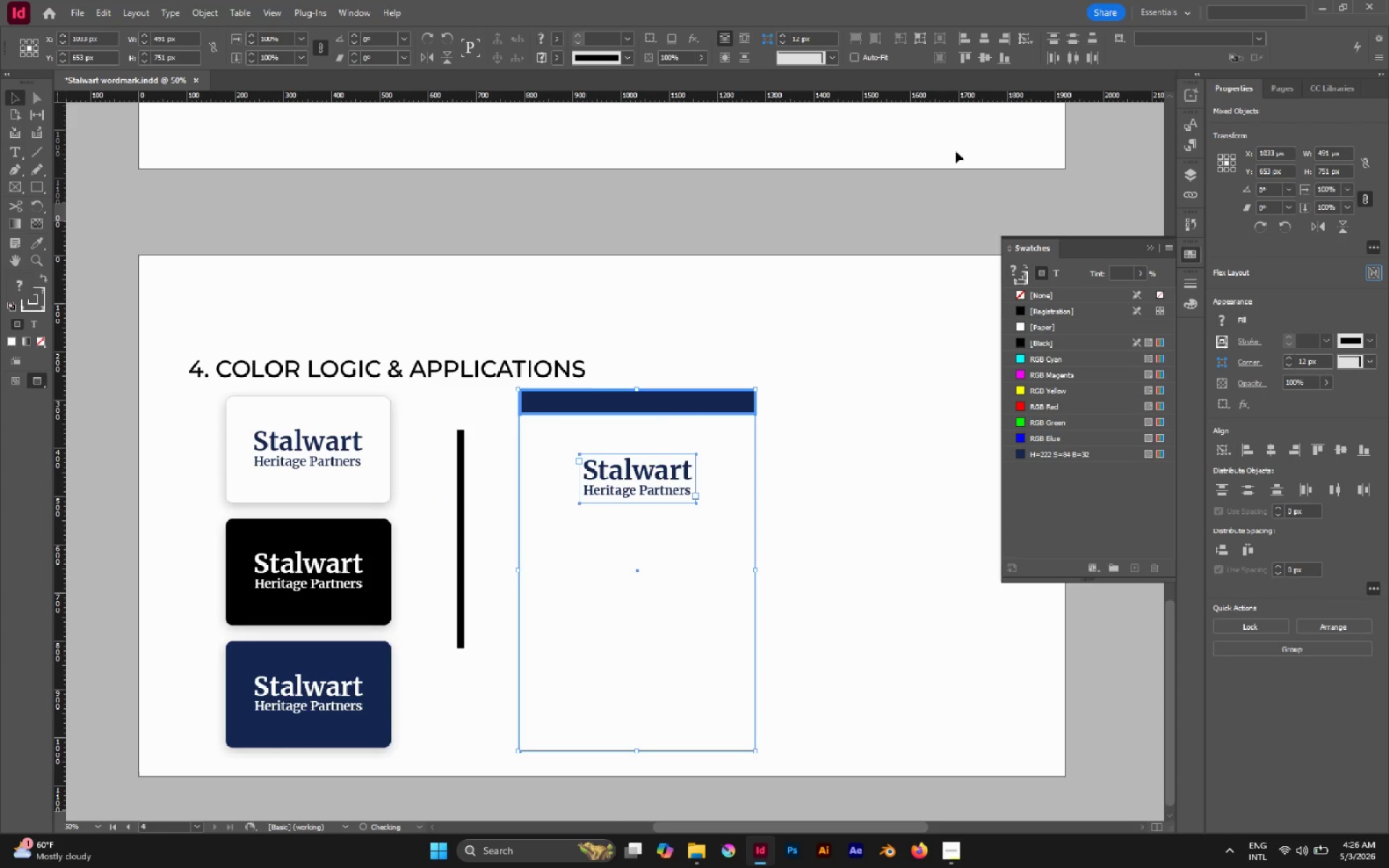 
left_click([835, 376])
 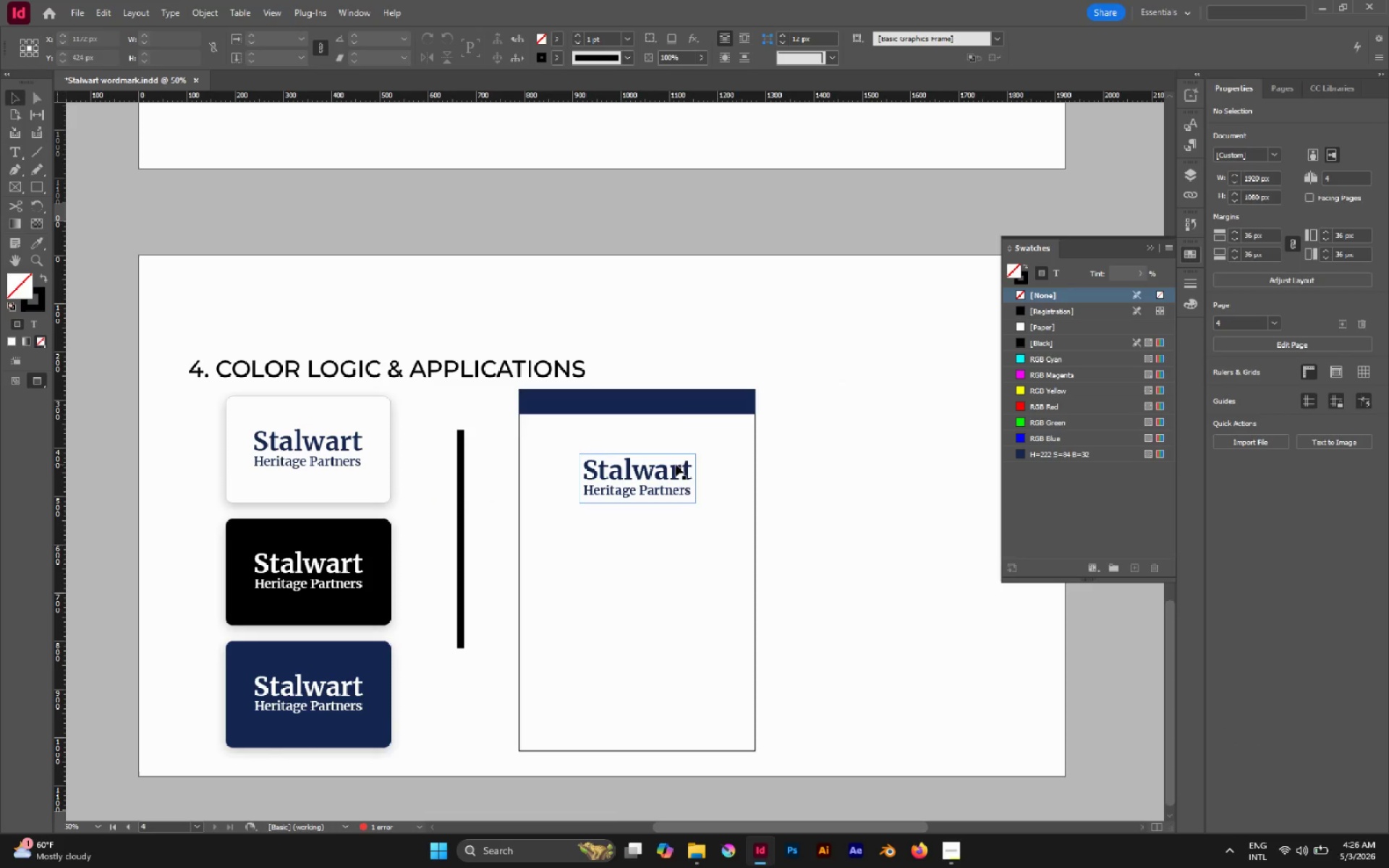 
left_click([662, 464])
 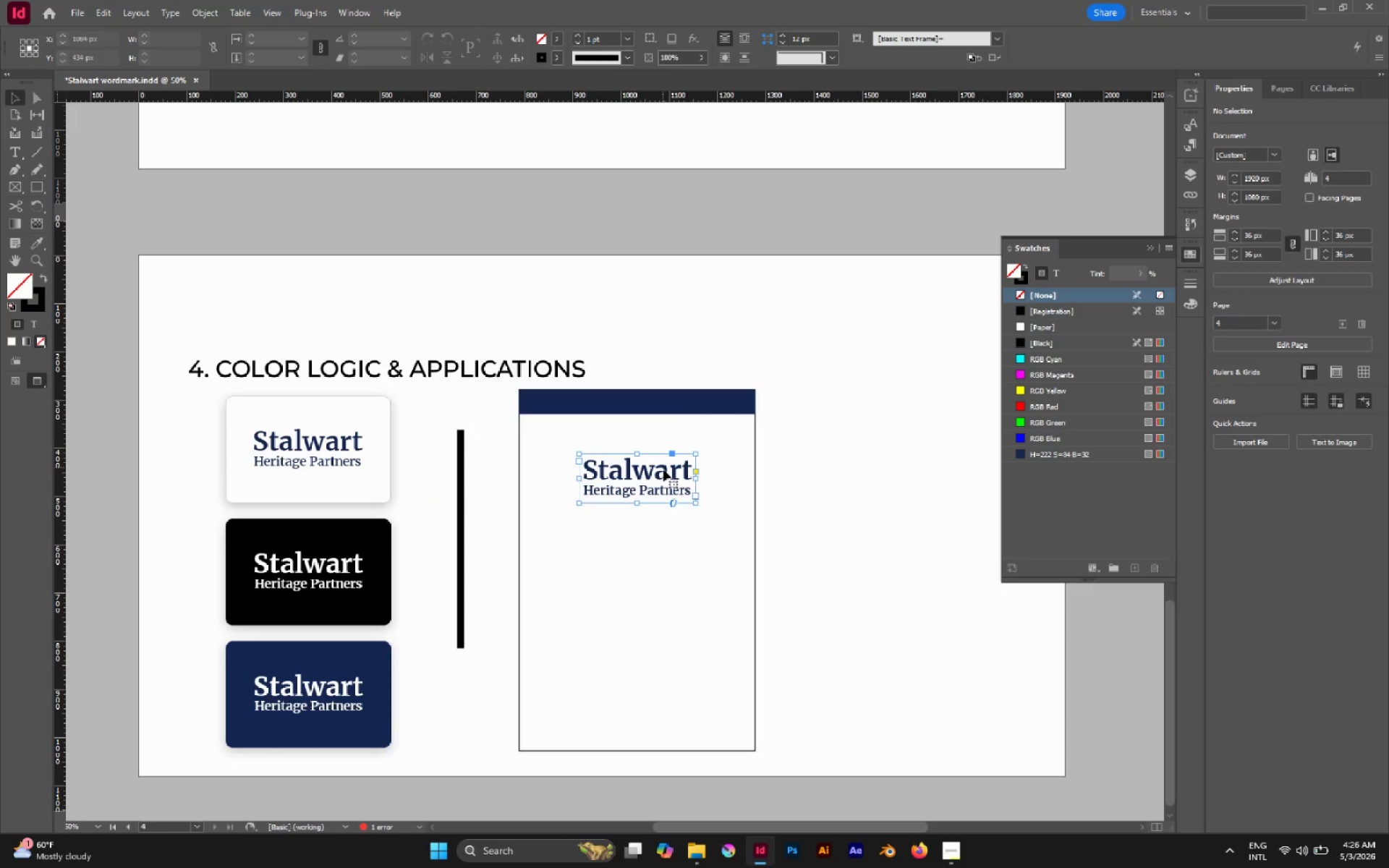 
left_click_drag(start_coordinate=[663, 469], to_coordinate=[662, 456])
 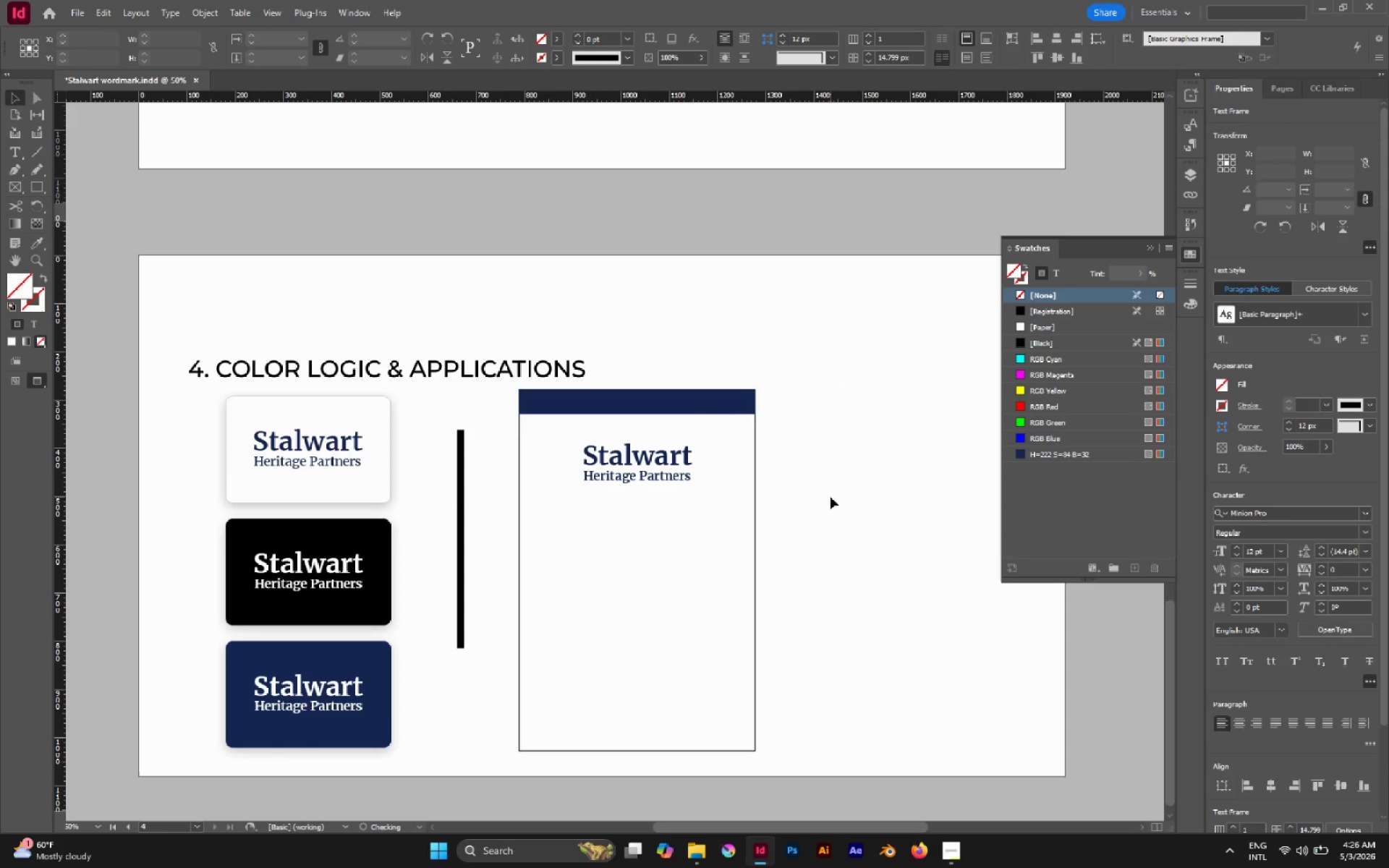 
hold_key(key=ShiftLeft, duration=0.88)
 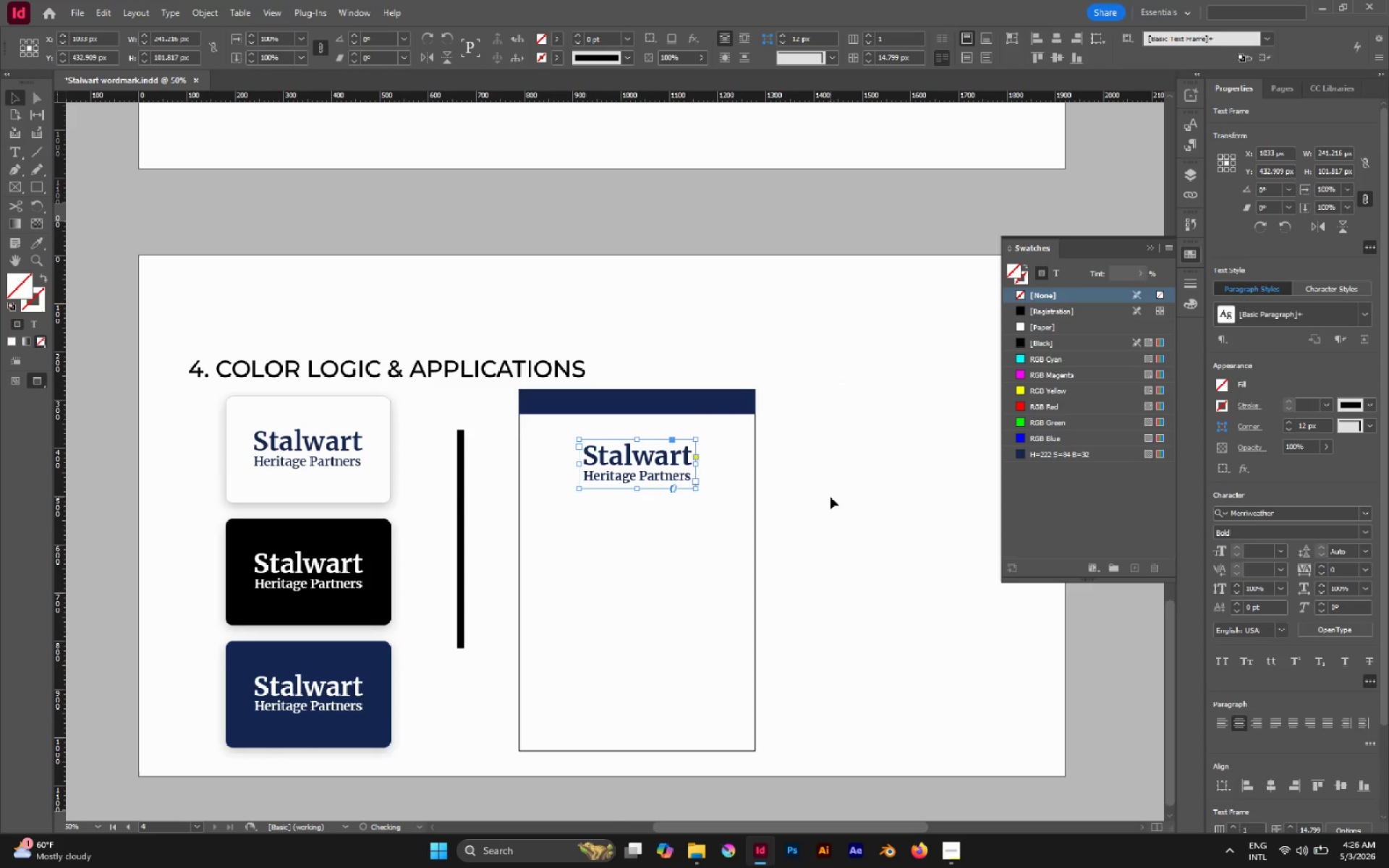 
left_click([831, 497])
 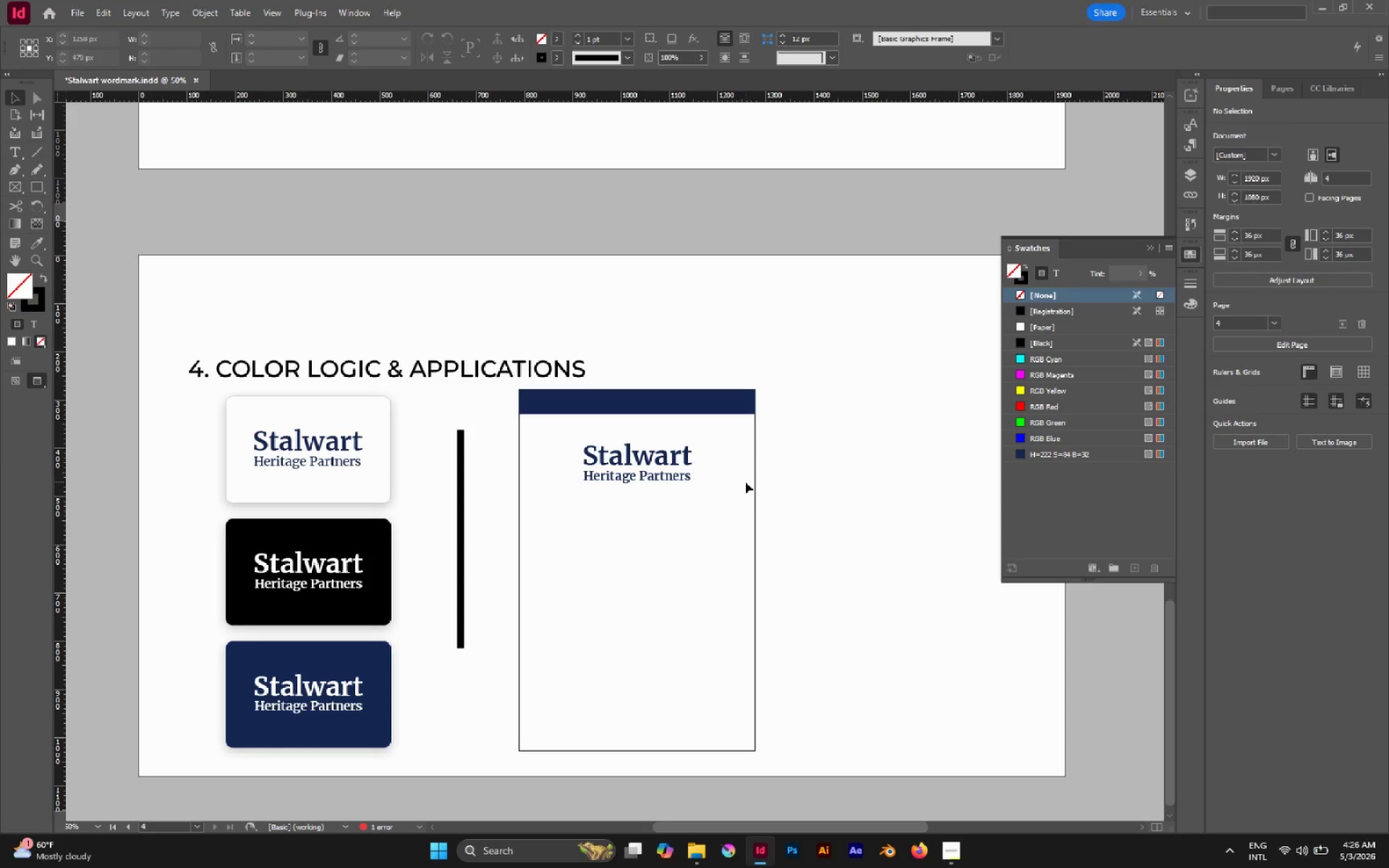 
hold_key(key=AltLeft, duration=1.19)
scroll: coordinate [747, 484], scroll_direction: none, amount: 0.0
 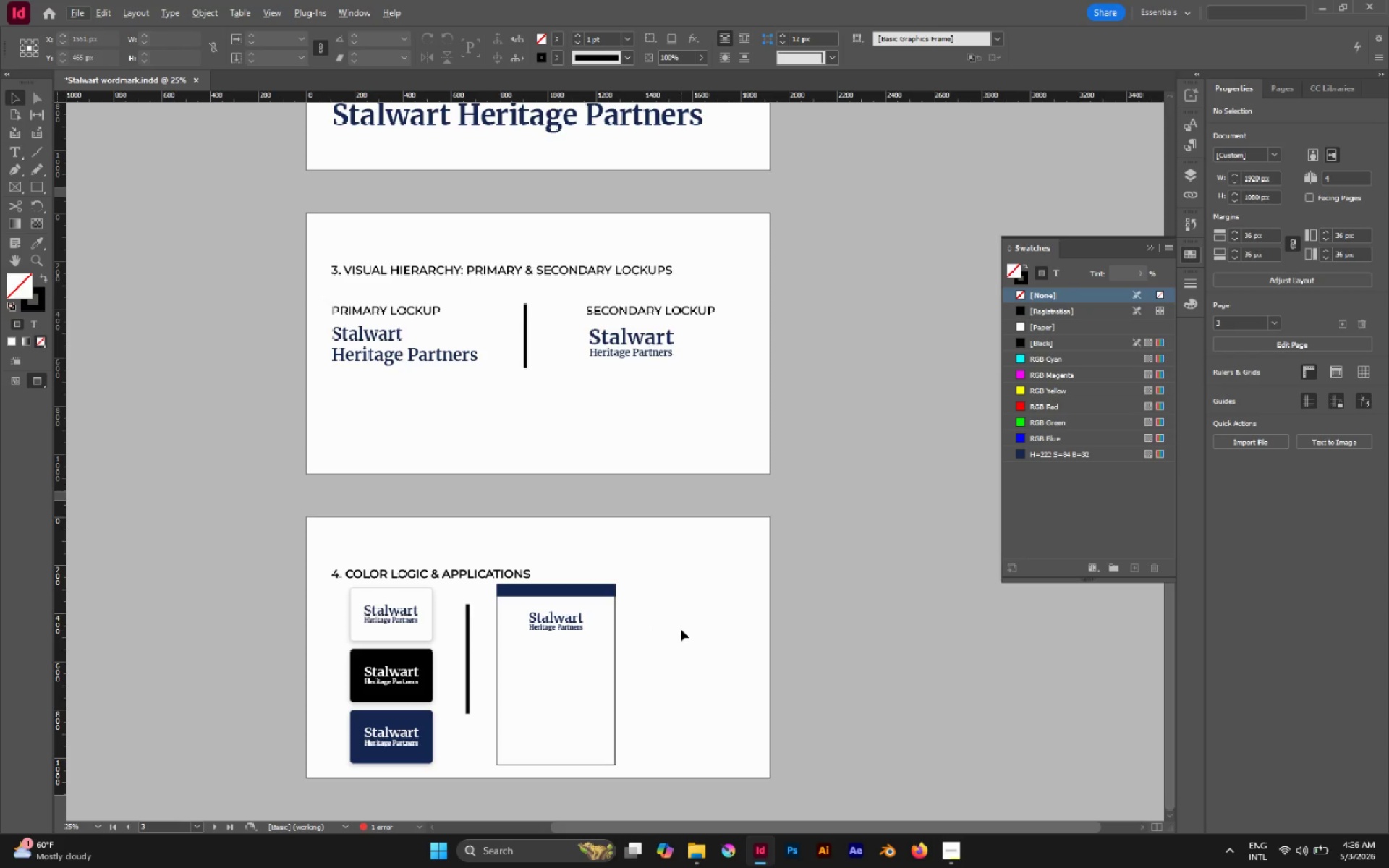 
key(A)
 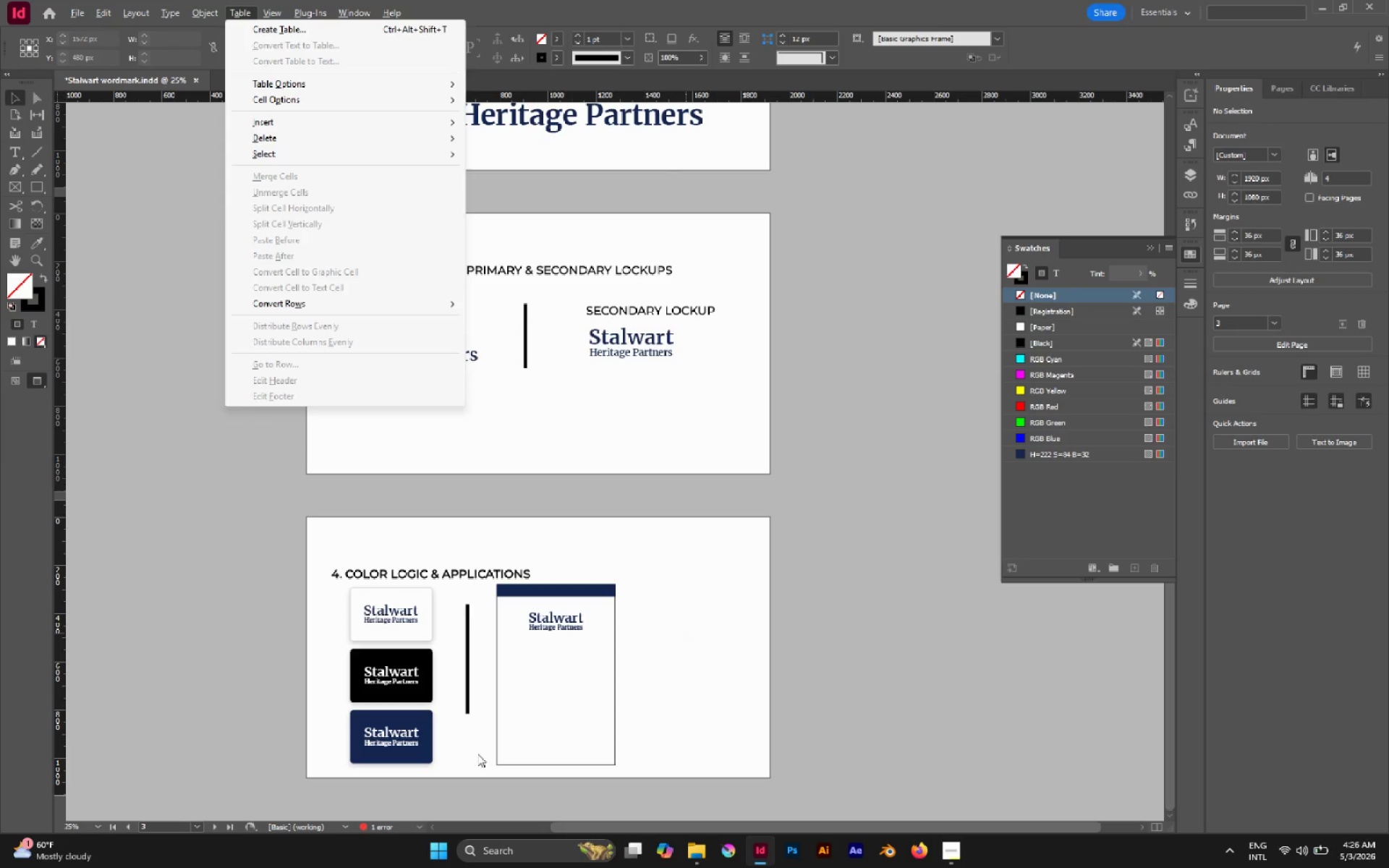 
left_click([485, 759])
 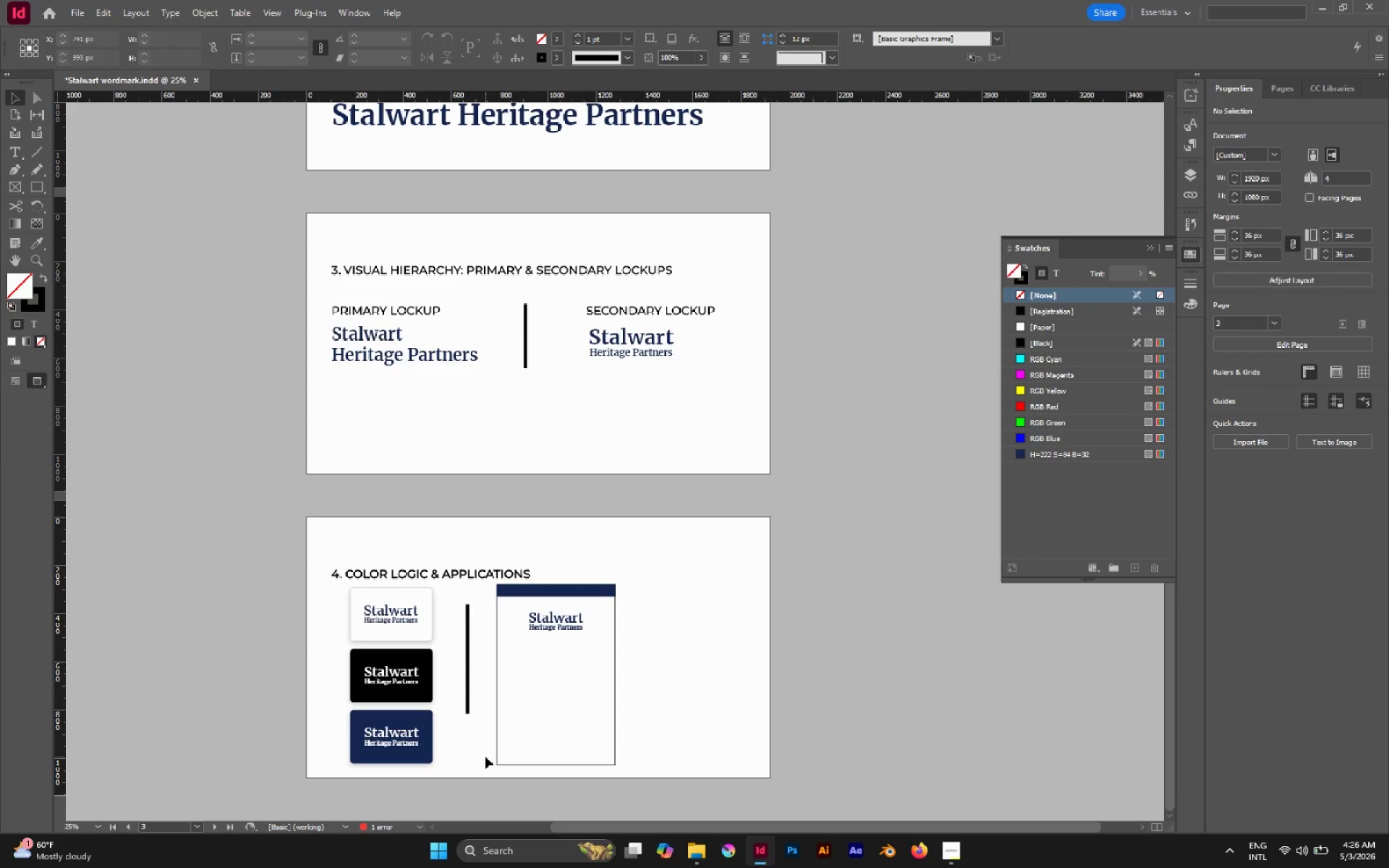 
key(A)
 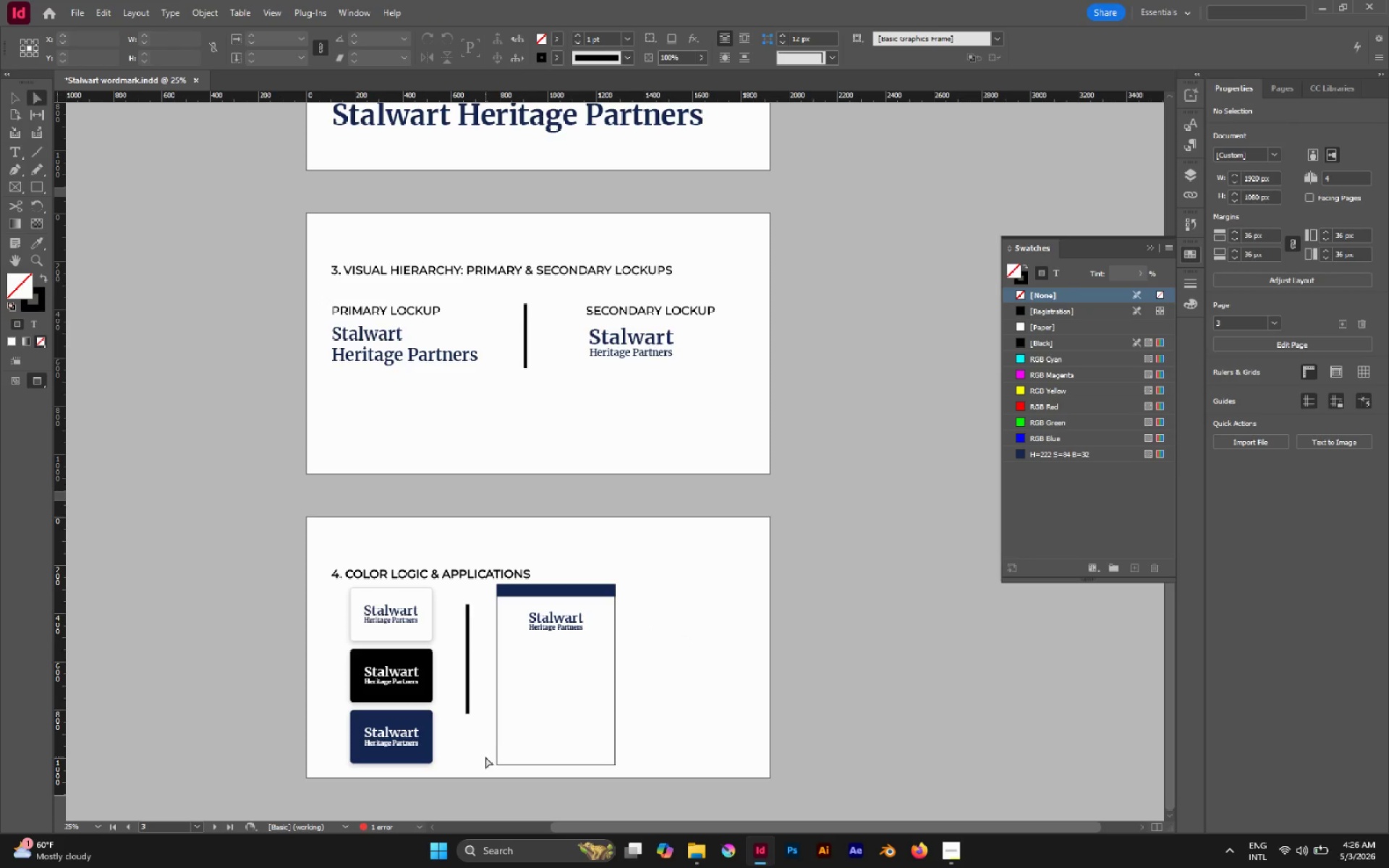 
left_click_drag(start_coordinate=[485, 757], to_coordinate=[665, 791])
 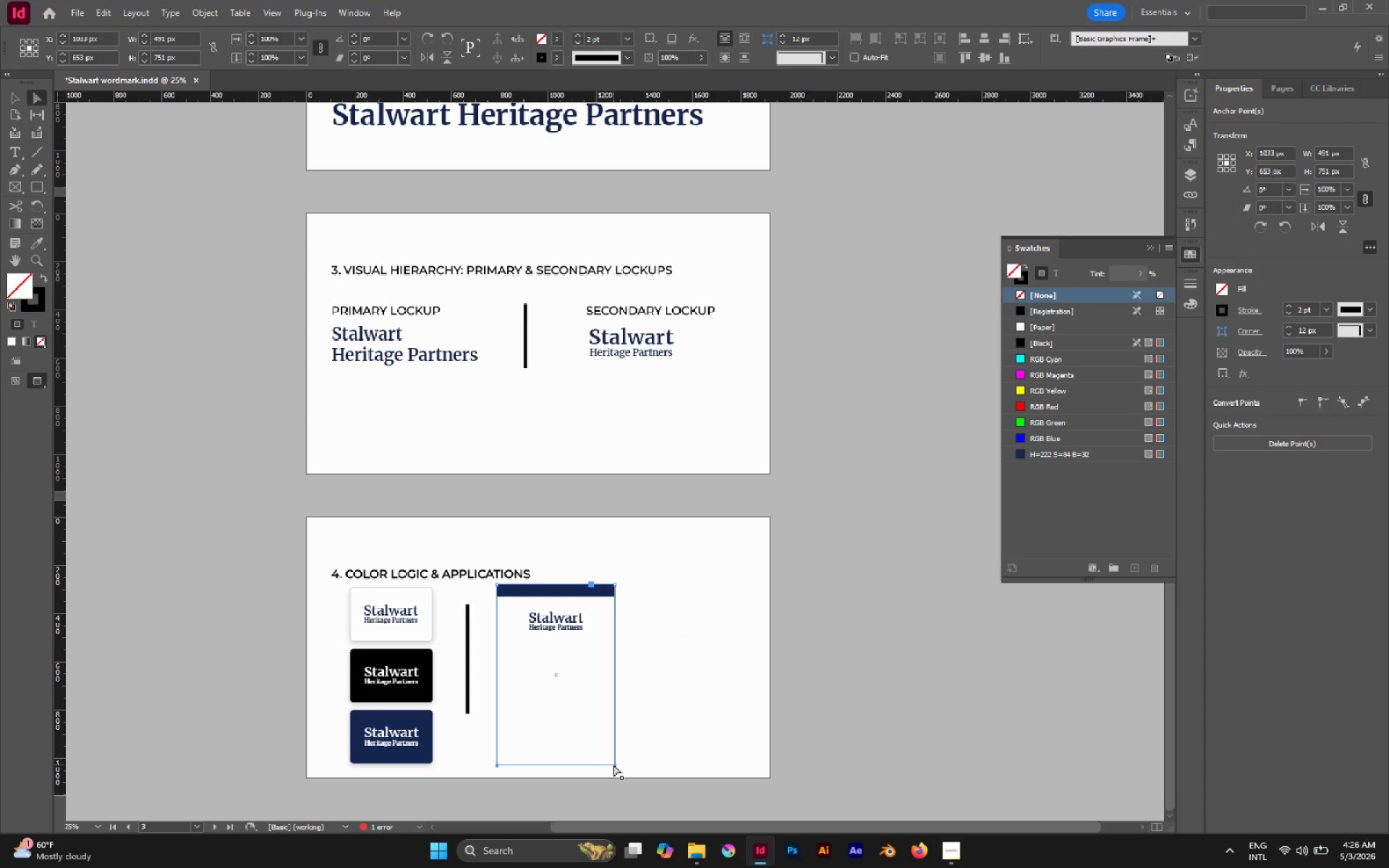 
left_click_drag(start_coordinate=[614, 765], to_coordinate=[624, 697])
 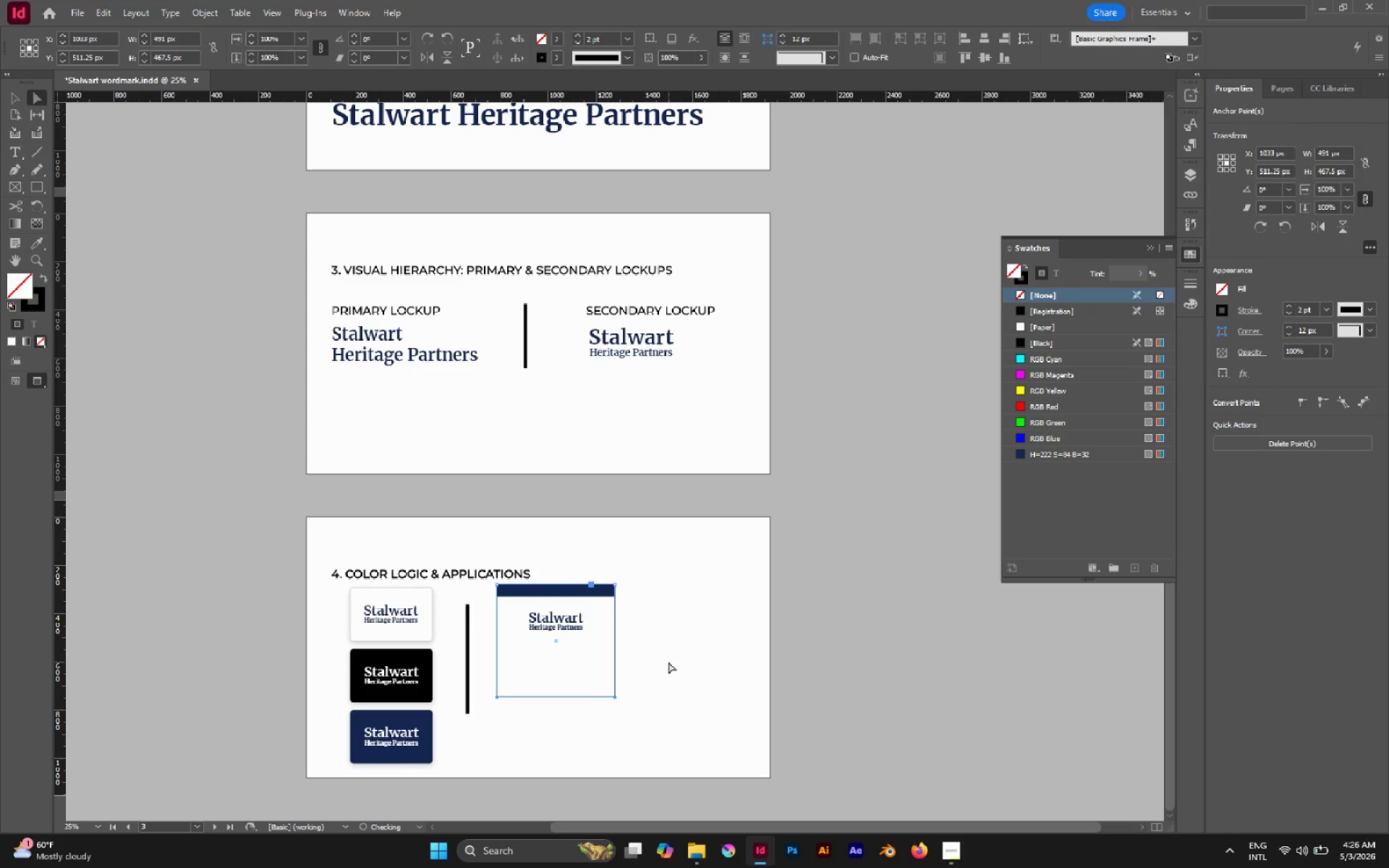 
hold_key(key=ShiftLeft, duration=1.45)
 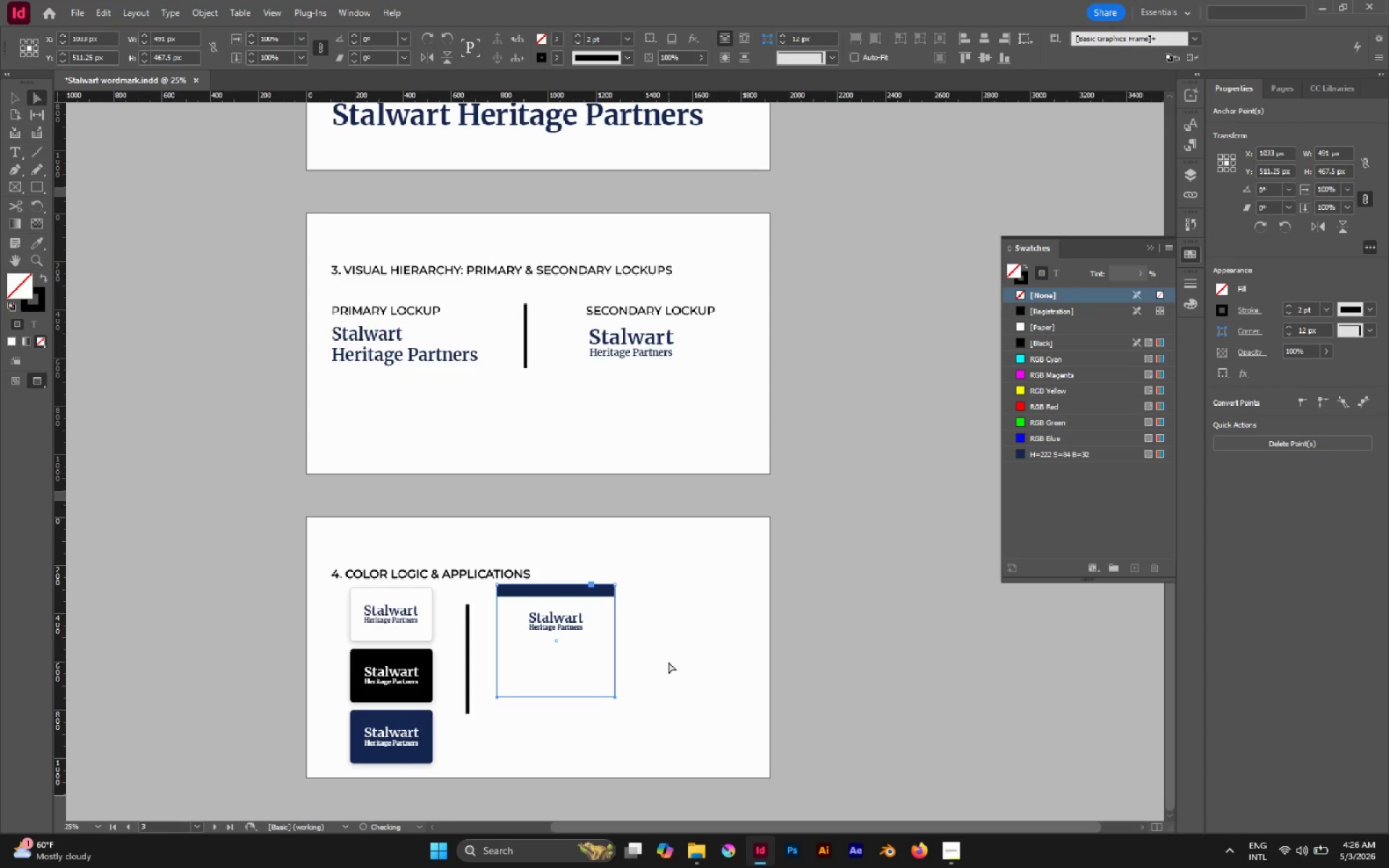 
left_click([668, 662])
 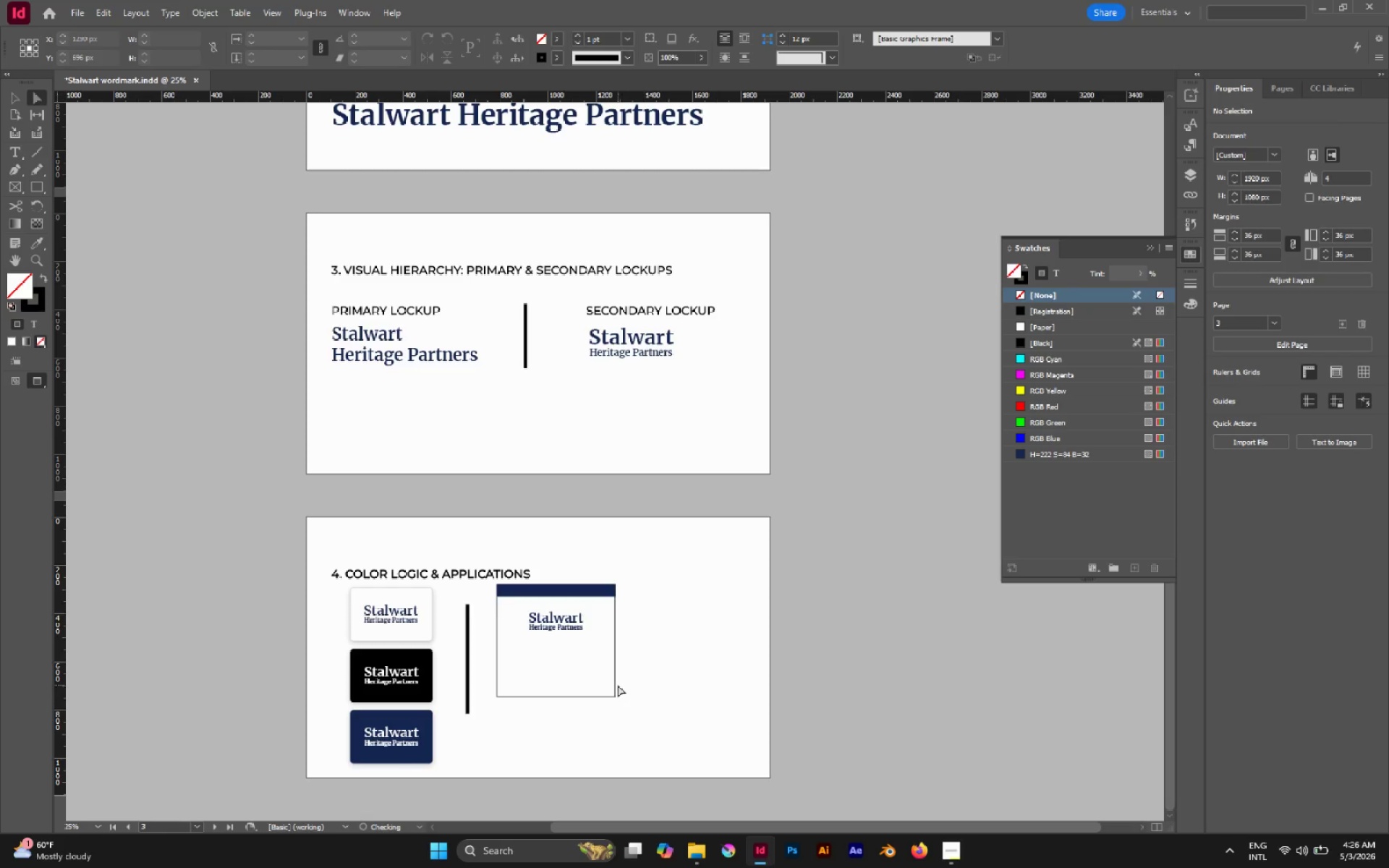 
hold_key(key=AltLeft, duration=0.64)
scroll: coordinate [614, 684], scroll_direction: none, amount: 0.0
 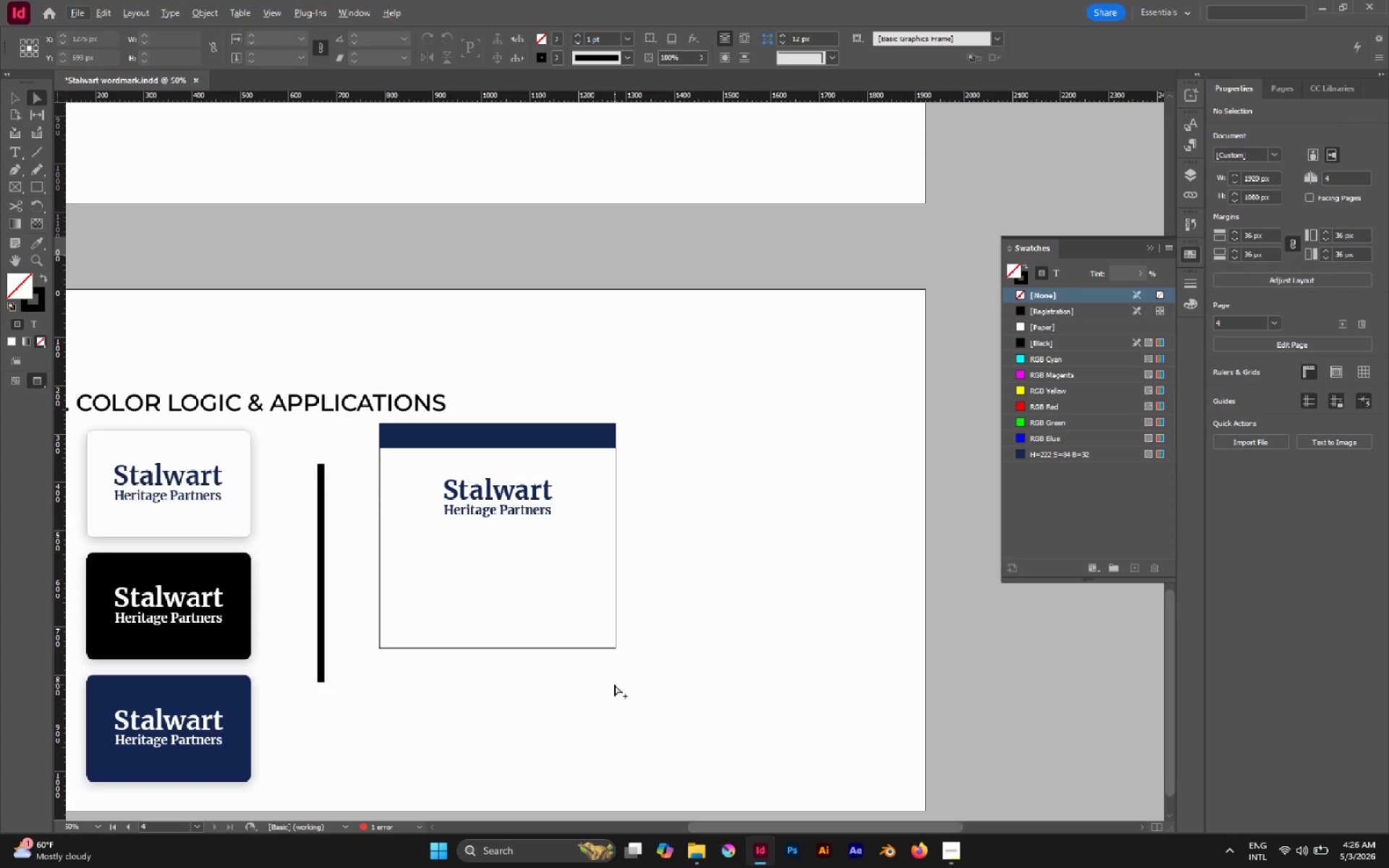 
key(V)
 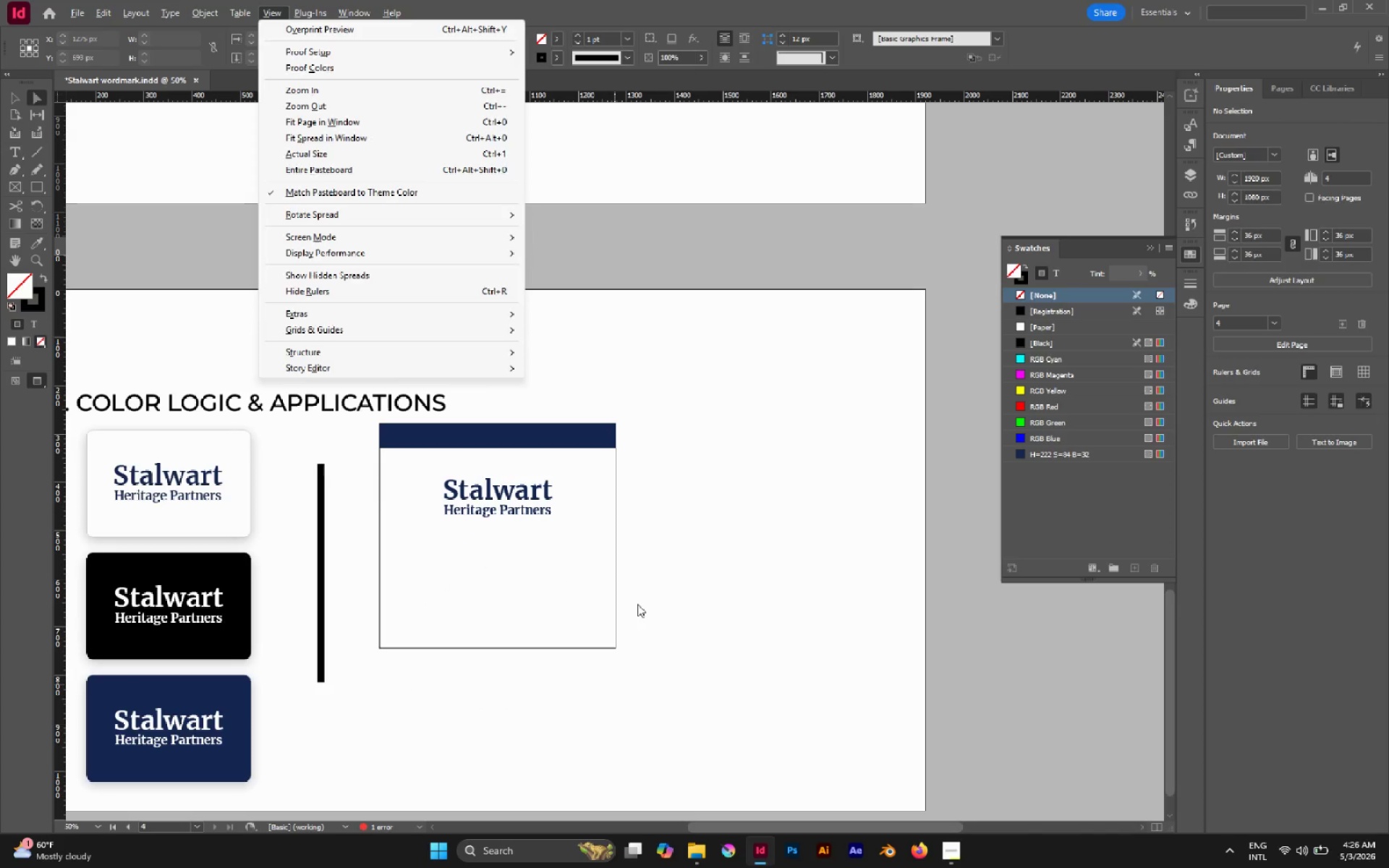 
left_click([637, 604])
 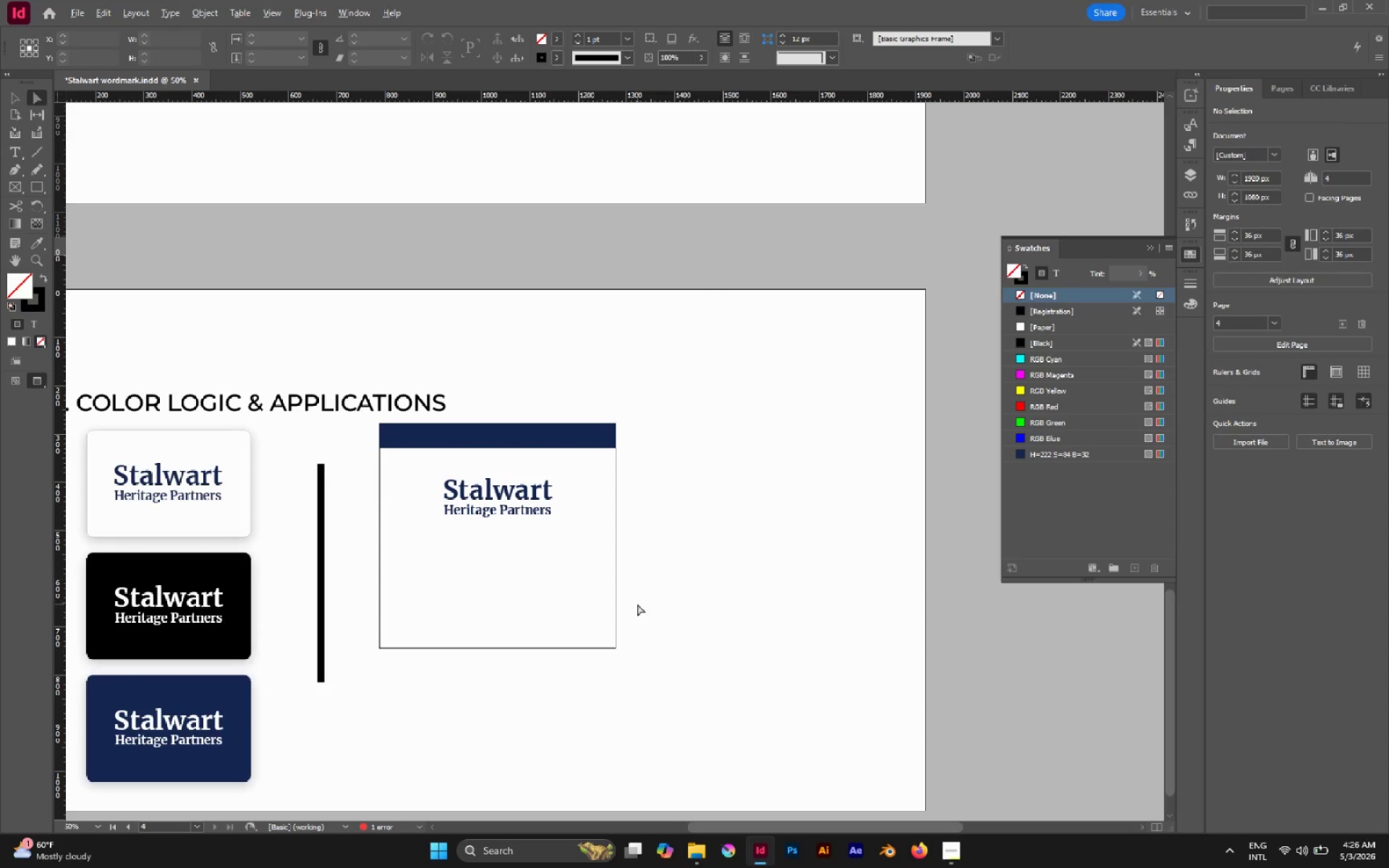 
hold_key(key=AltLeft, duration=0.39)
scroll: coordinate [637, 604], scroll_direction: down, amount: 1.0
 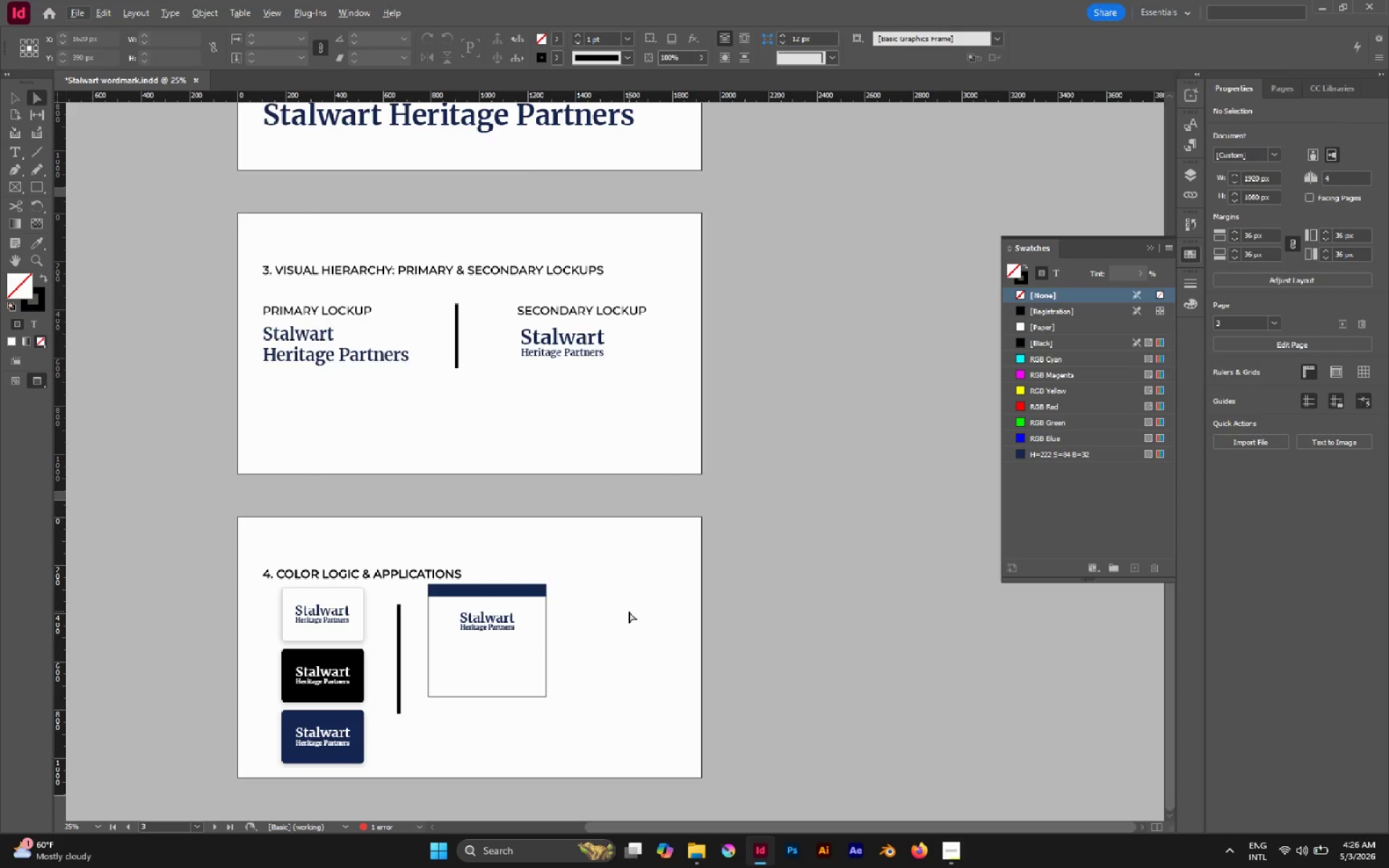 
key(V)
 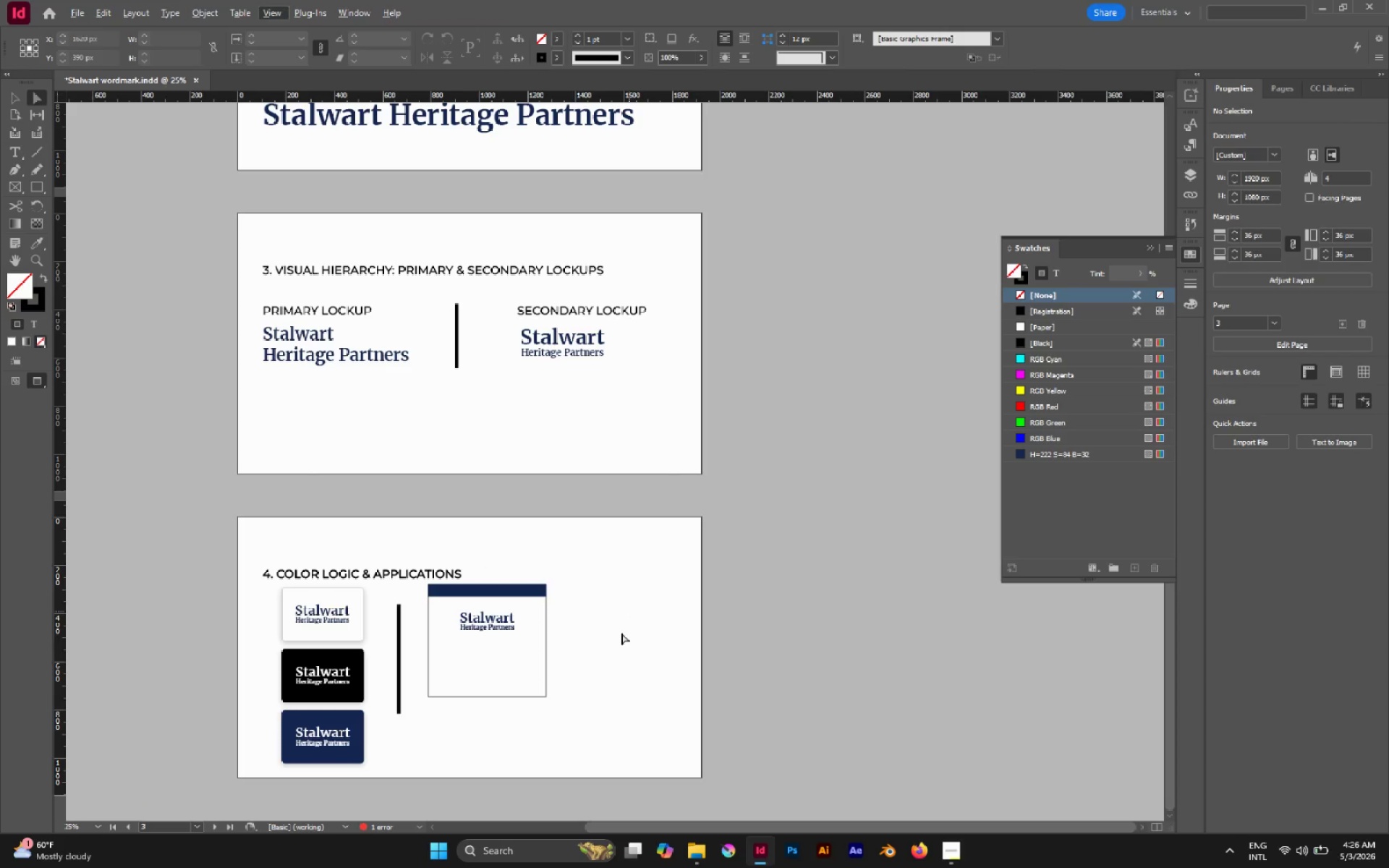 
left_click([621, 633])
 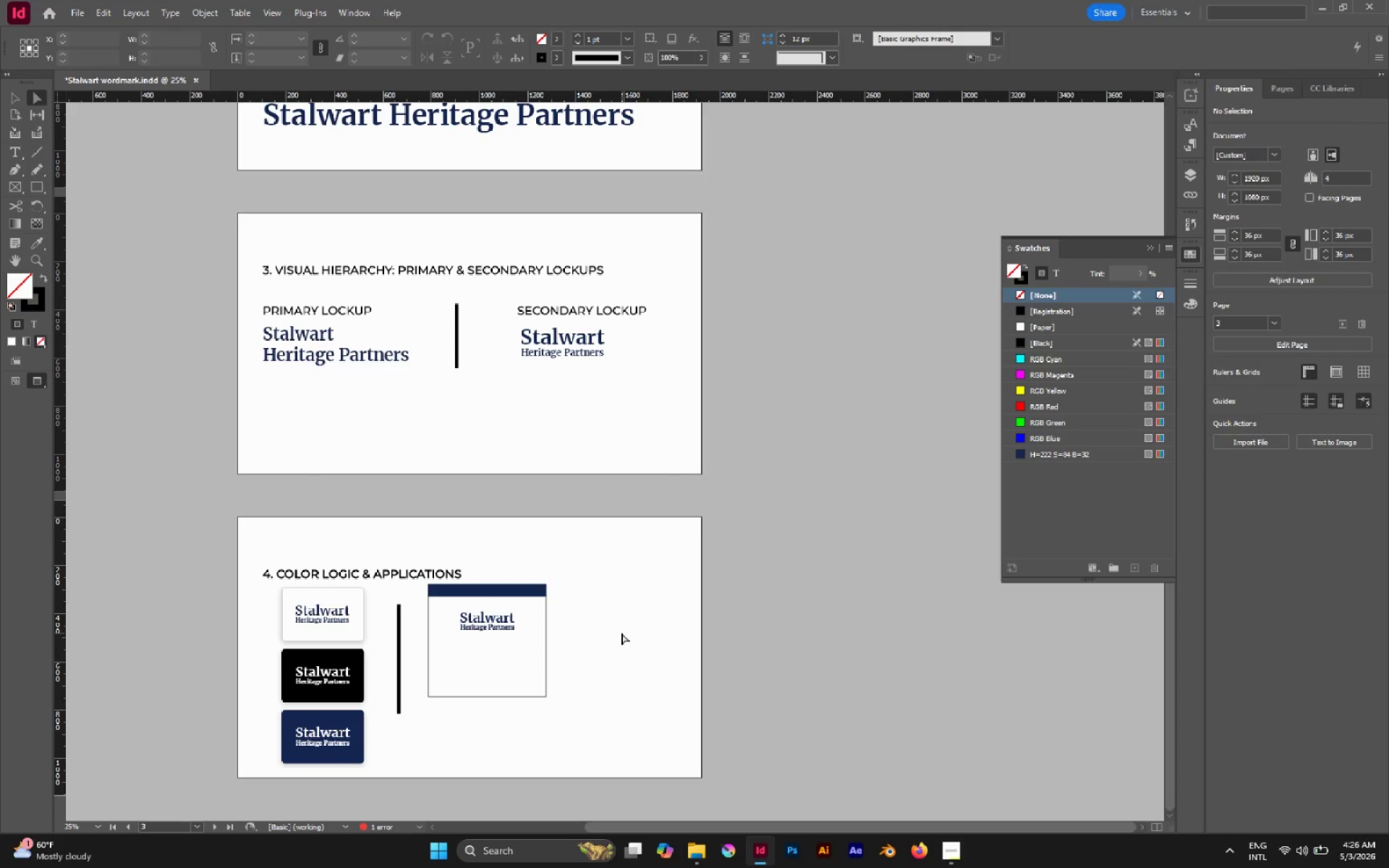 
key(V)
 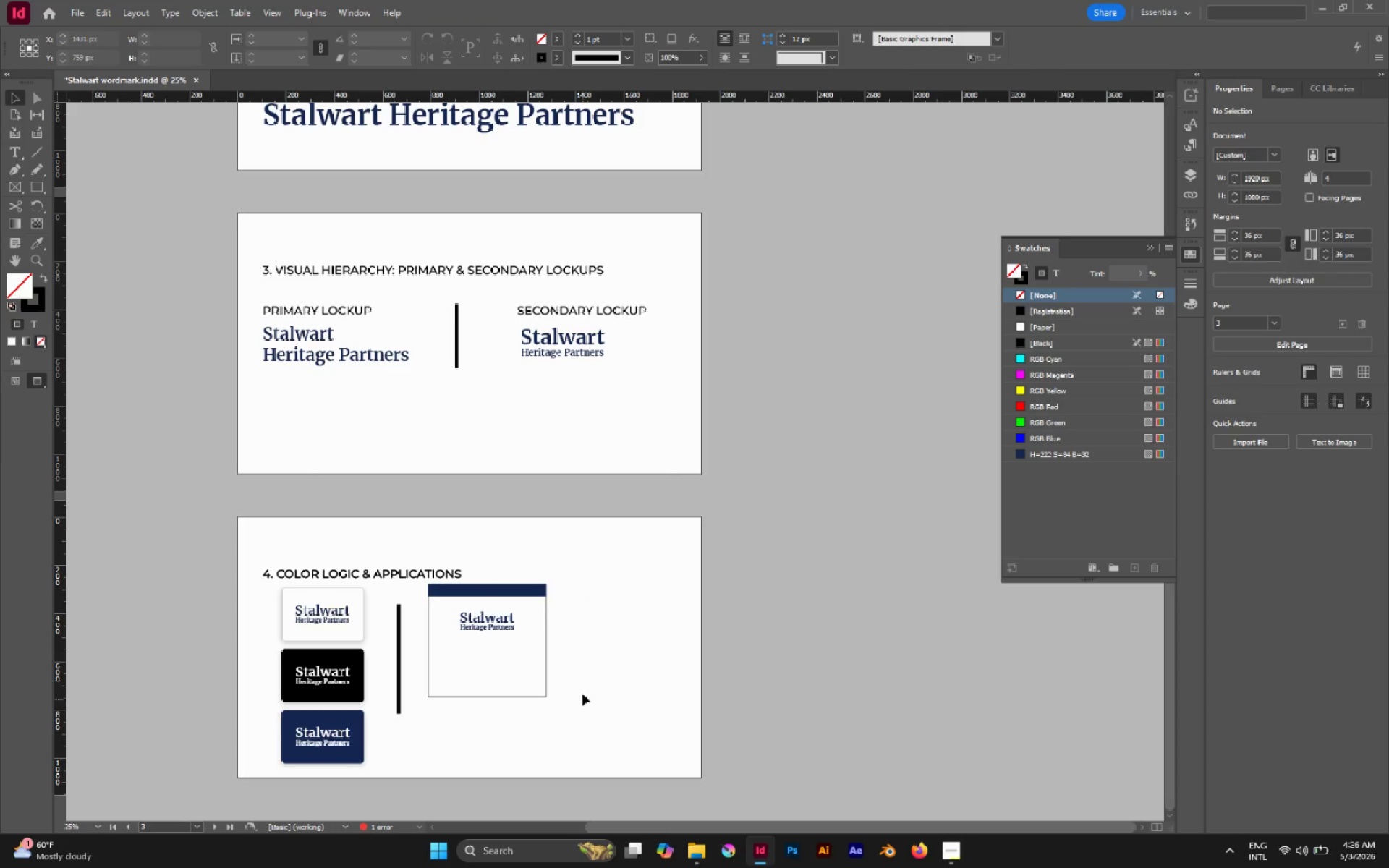 
left_click_drag(start_coordinate=[608, 725], to_coordinate=[459, 592])
 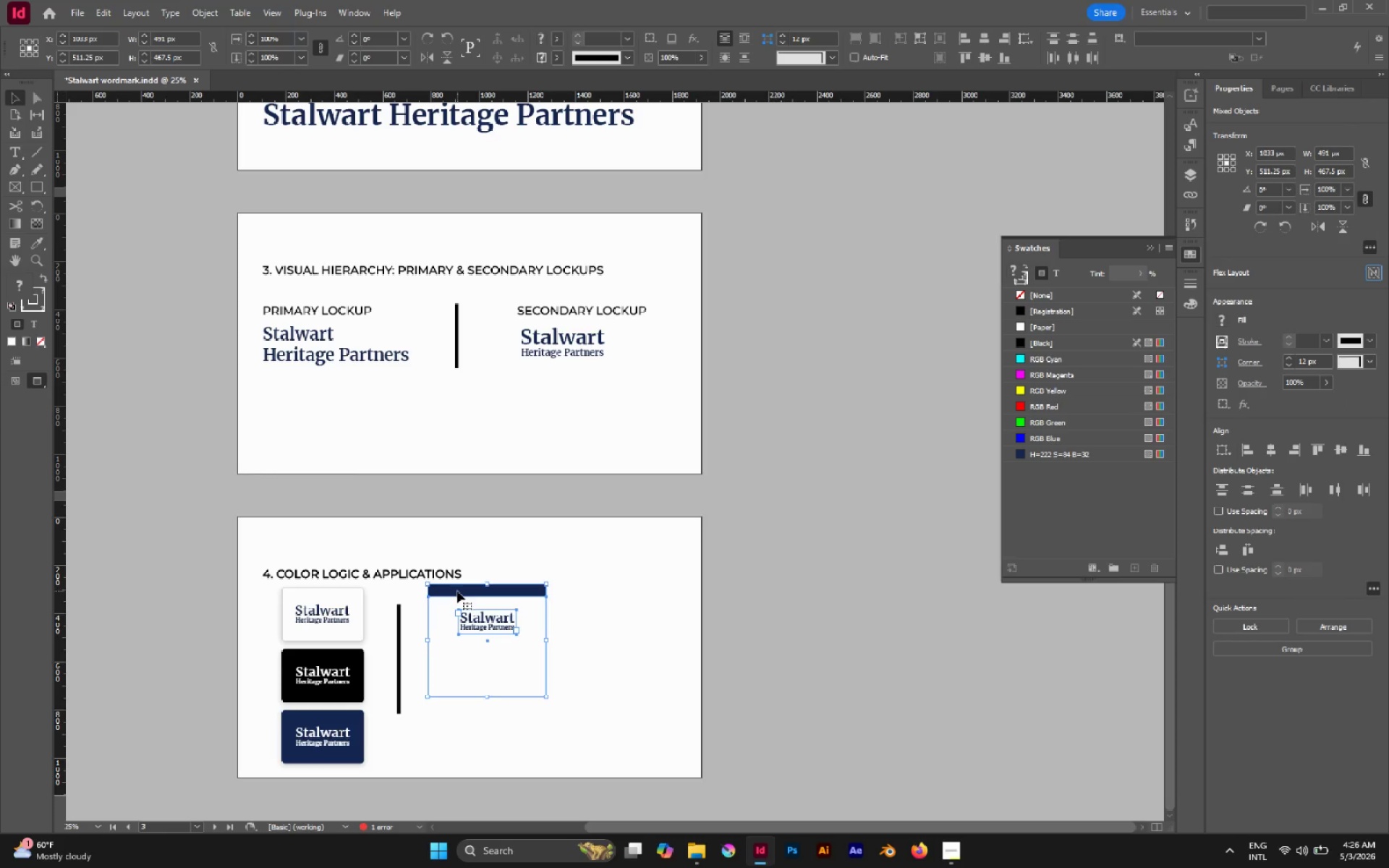 
left_click_drag(start_coordinate=[457, 591], to_coordinate=[458, 597])
 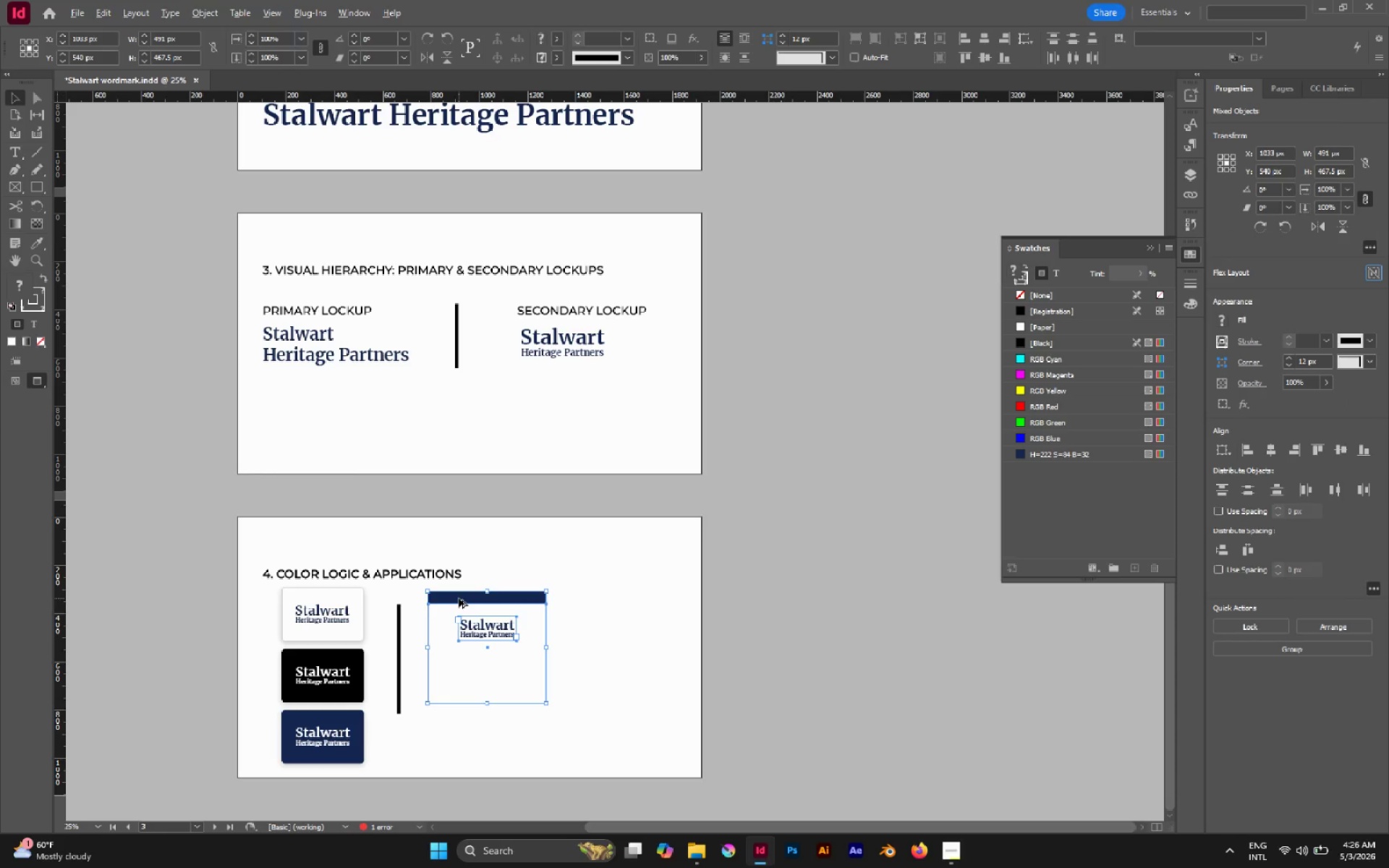 
hold_key(key=ShiftLeft, duration=1.42)
 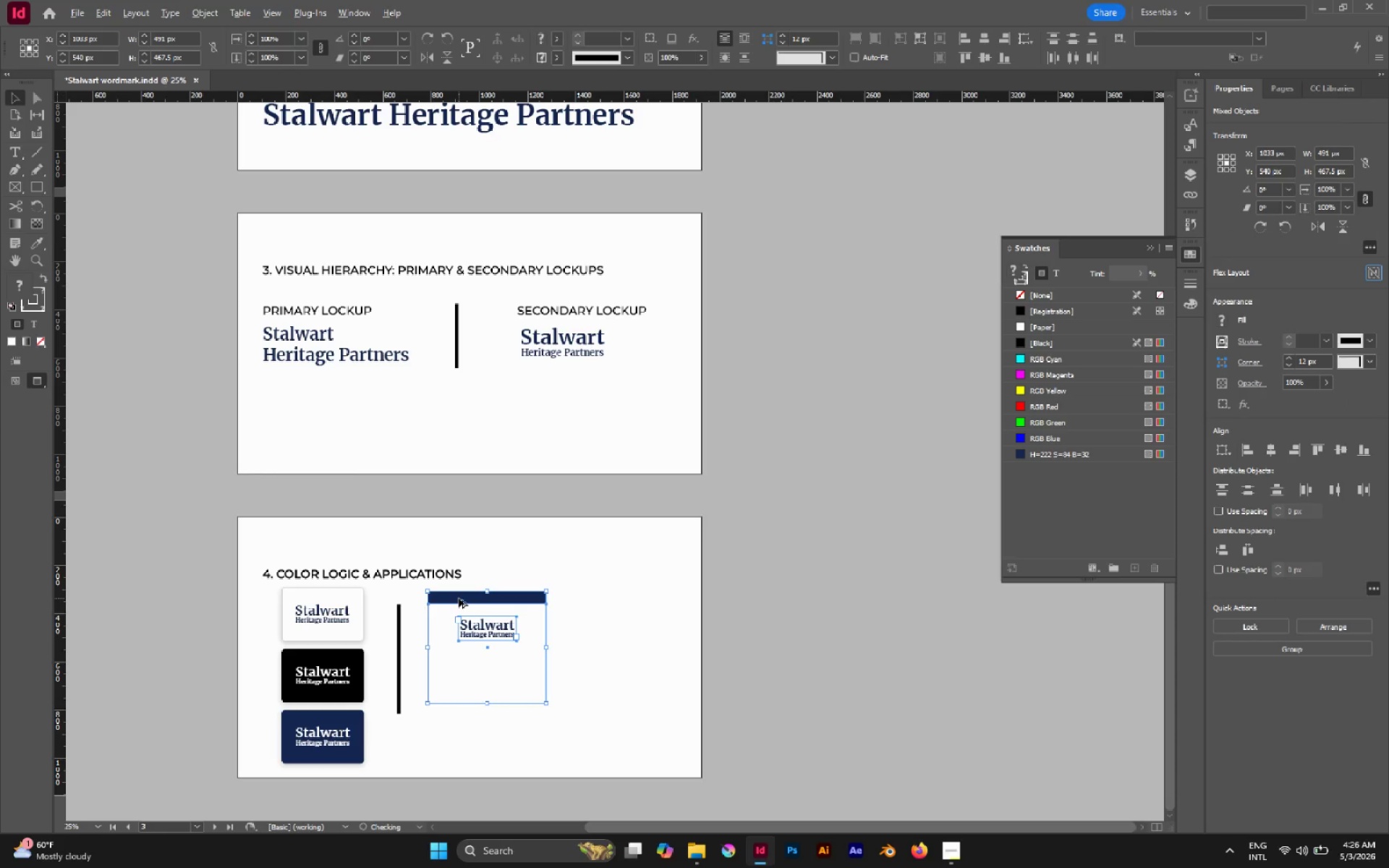 
hold_key(key=AltLeft, duration=1.75)
left_click_drag(start_coordinate=[459, 598], to_coordinate=[587, 602])
 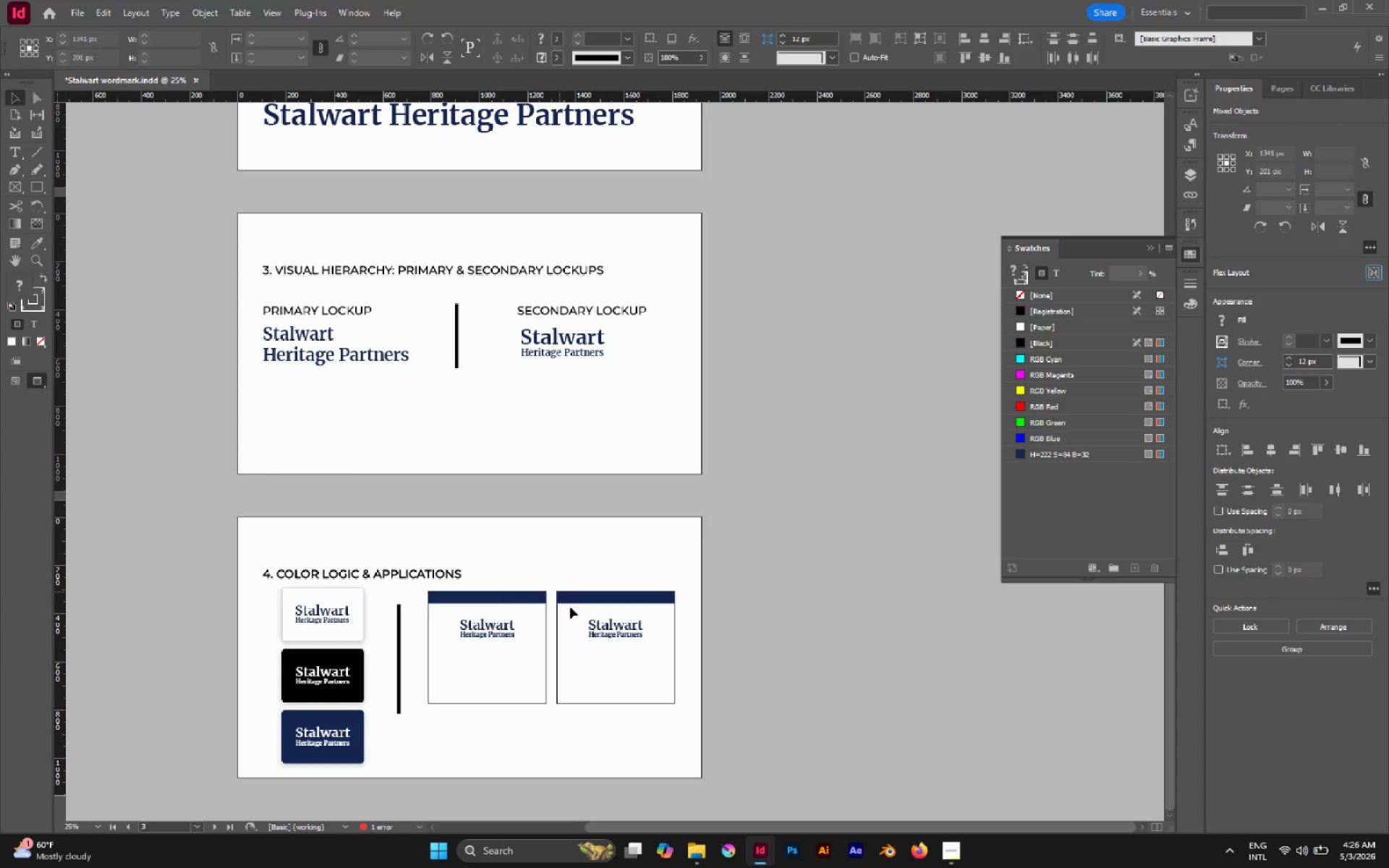 
hold_key(key=ShiftLeft, duration=1.41)
 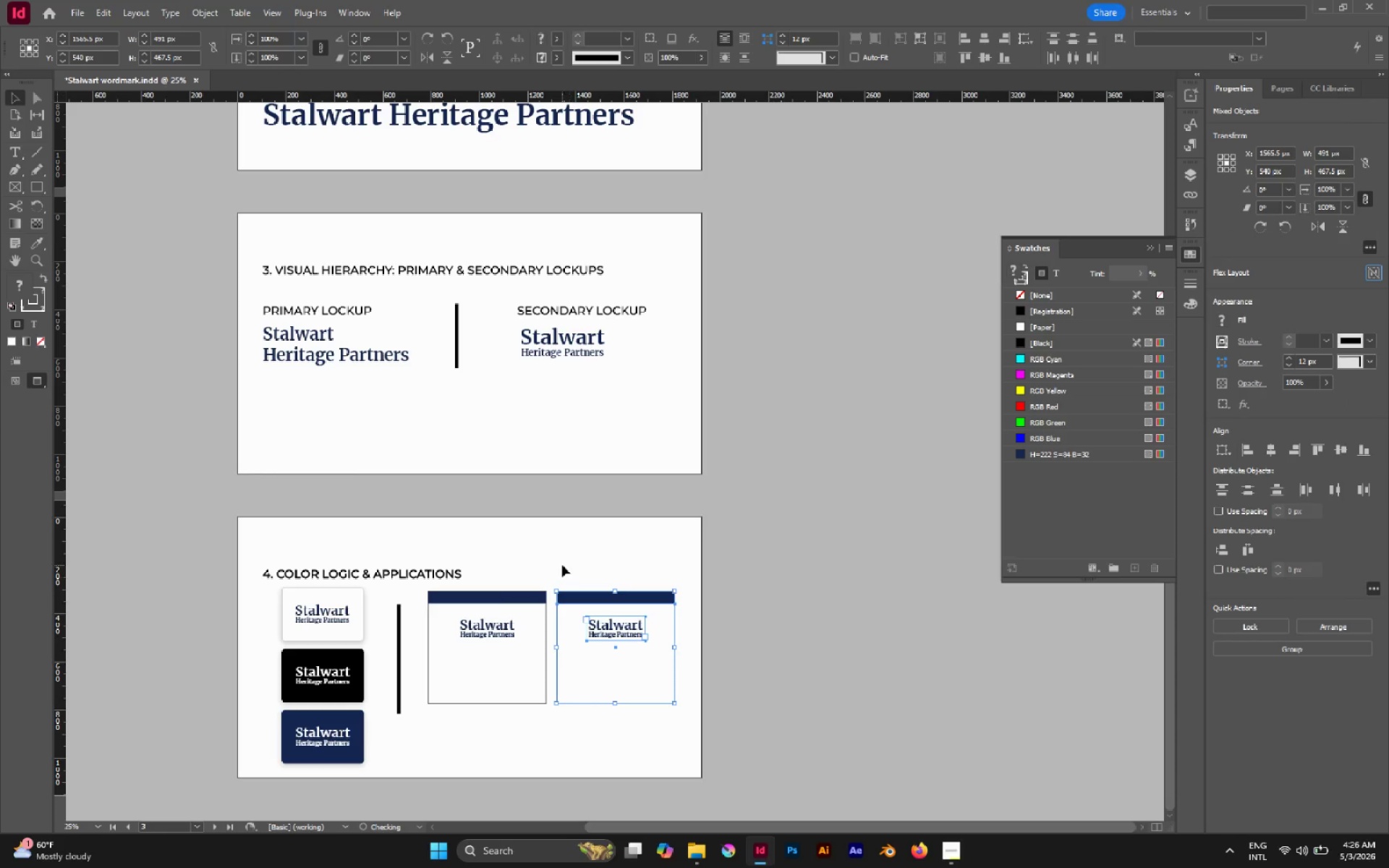 
left_click([562, 565])
 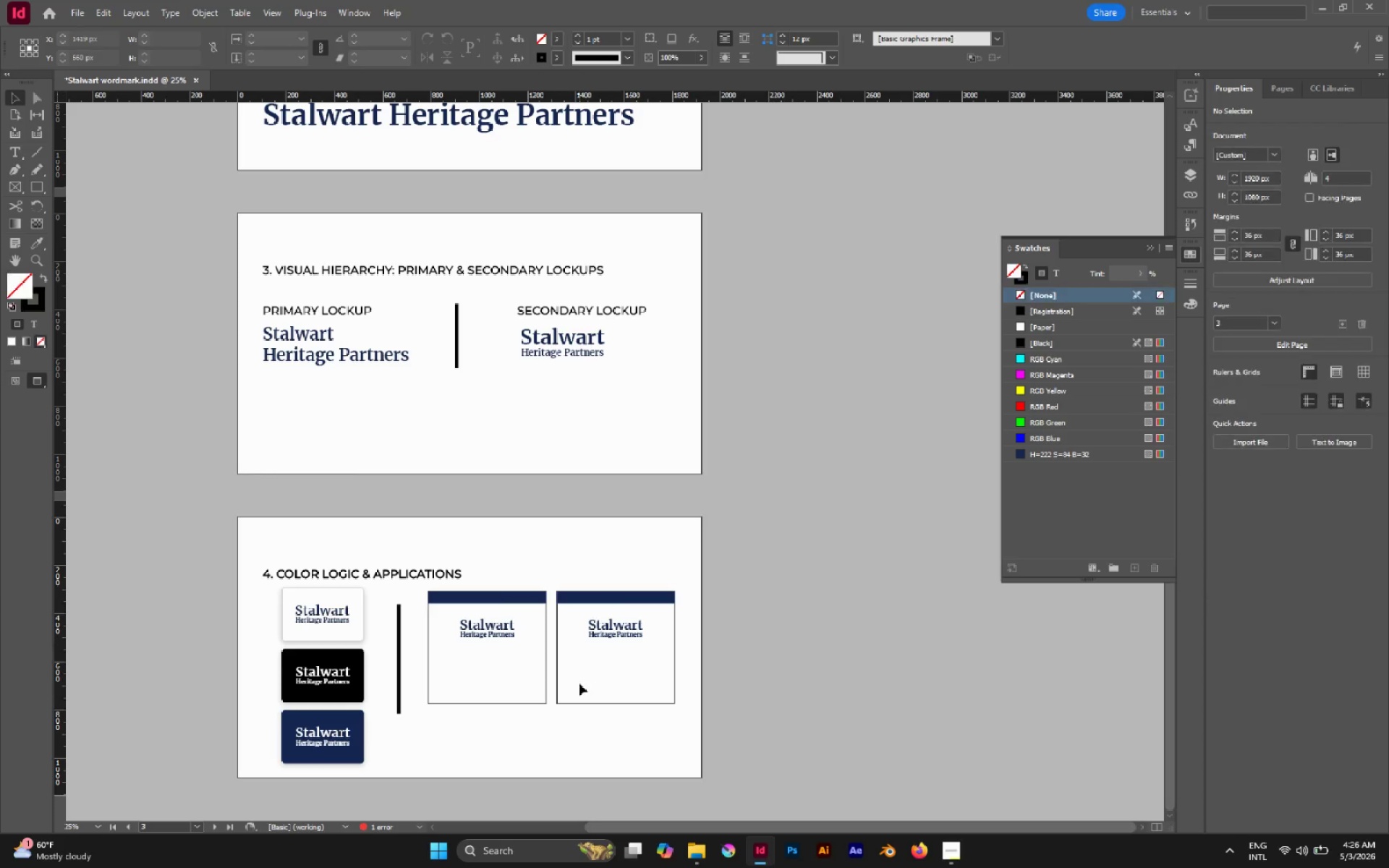 
hold_key(key=AltLeft, duration=1.03)
scroll: coordinate [581, 697], scroll_direction: none, amount: 0.0
 